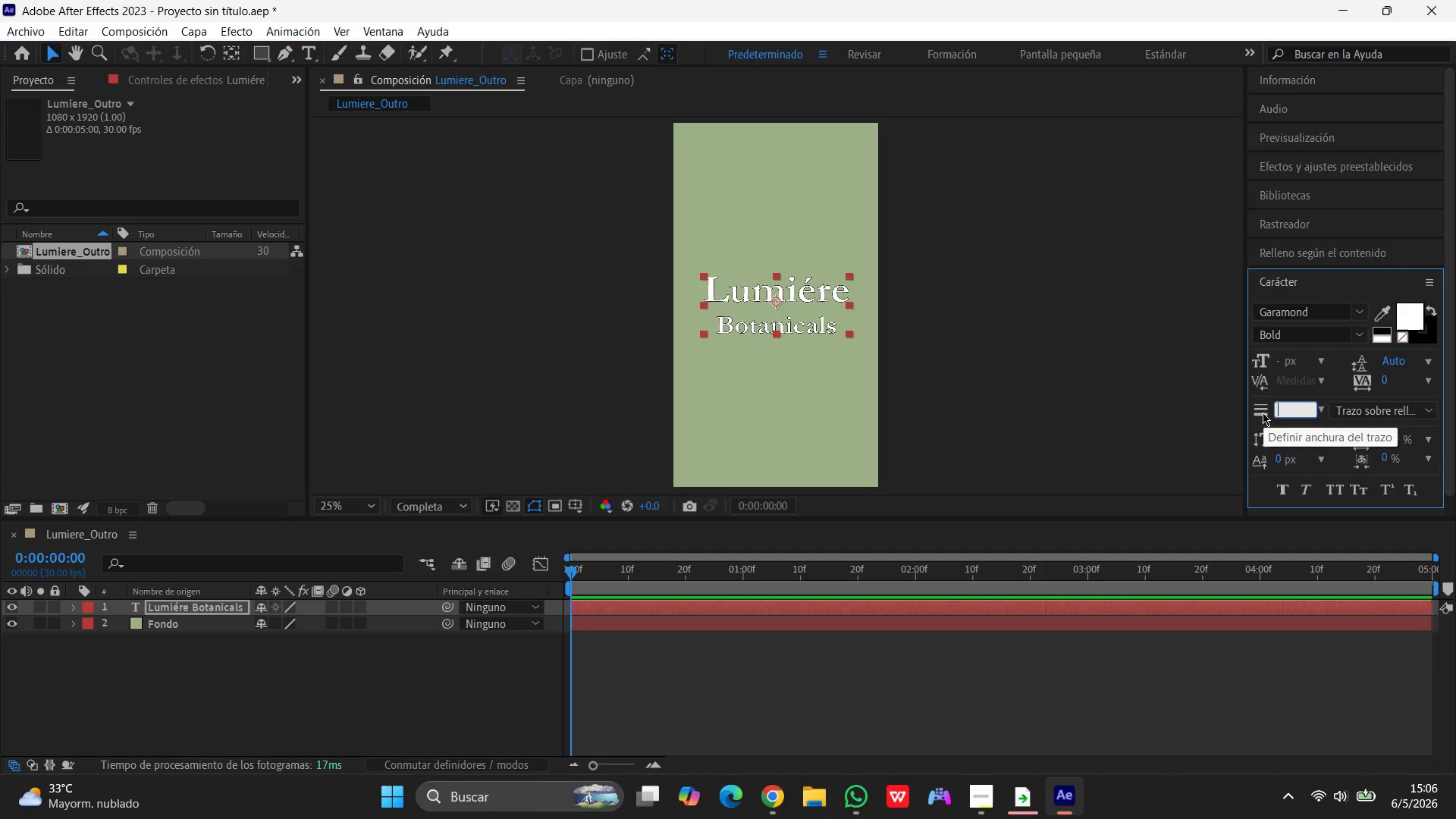 
key(Numpad0)
 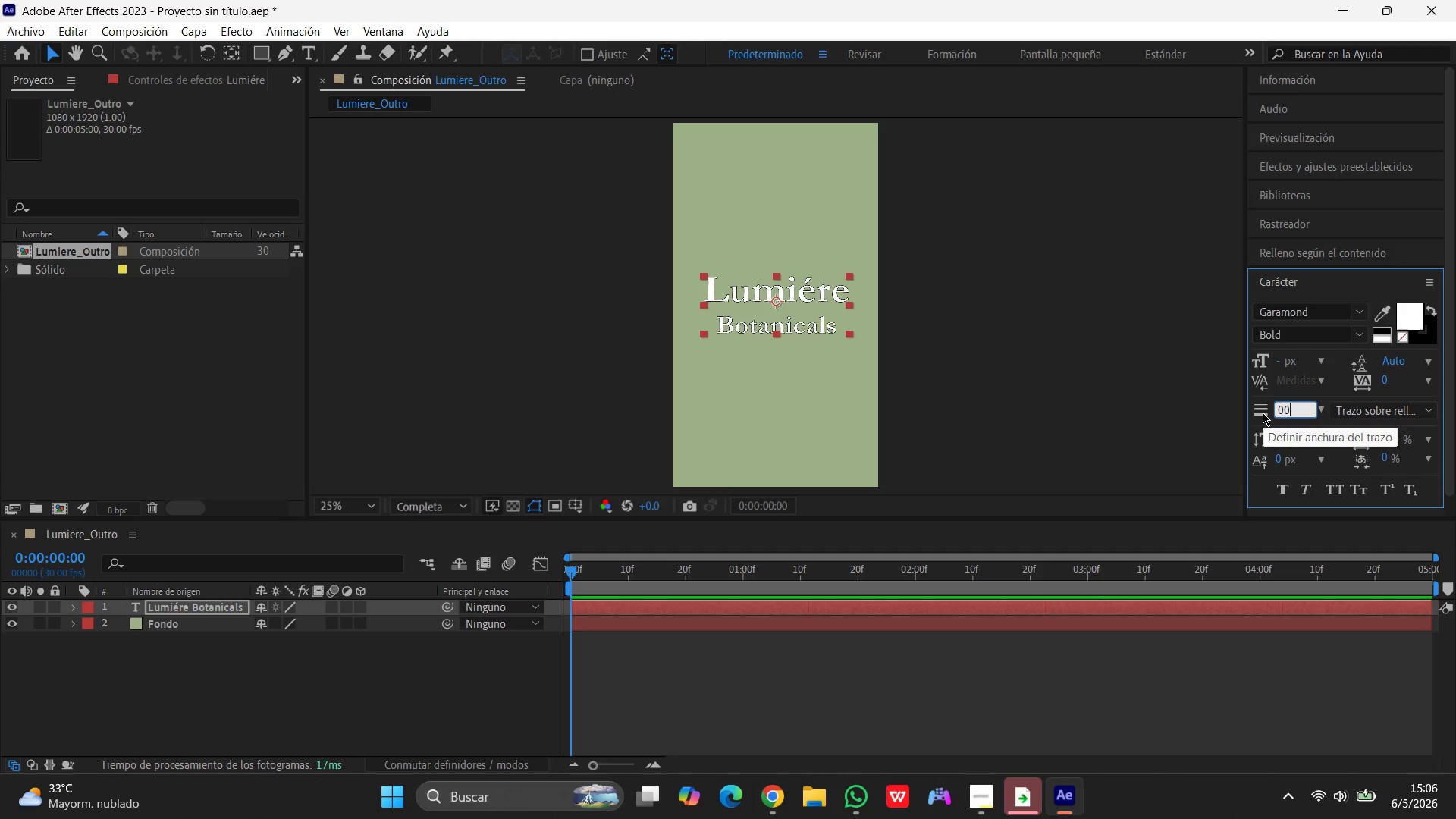 
key(Numpad0)
 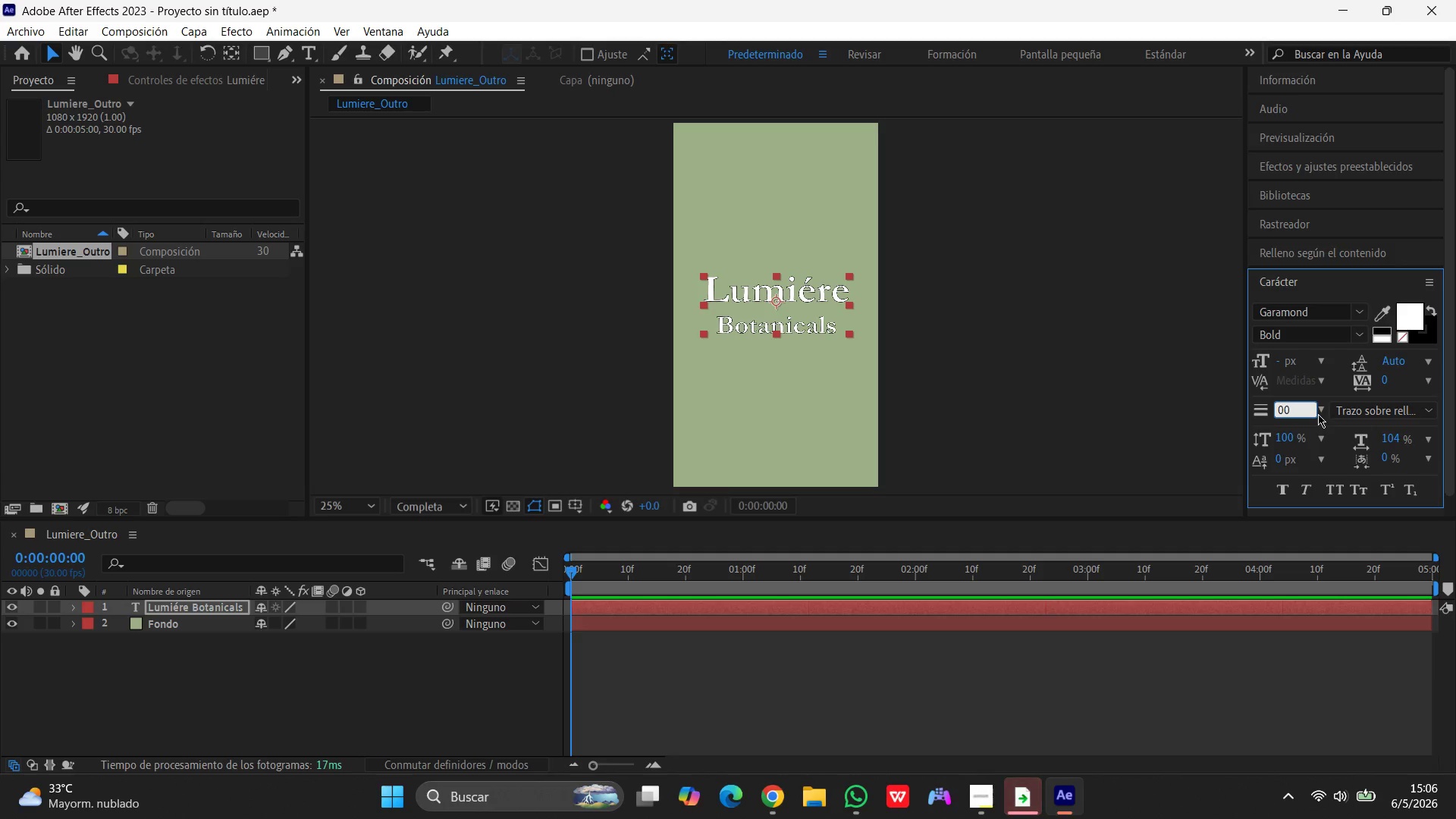 
key(Backspace)
 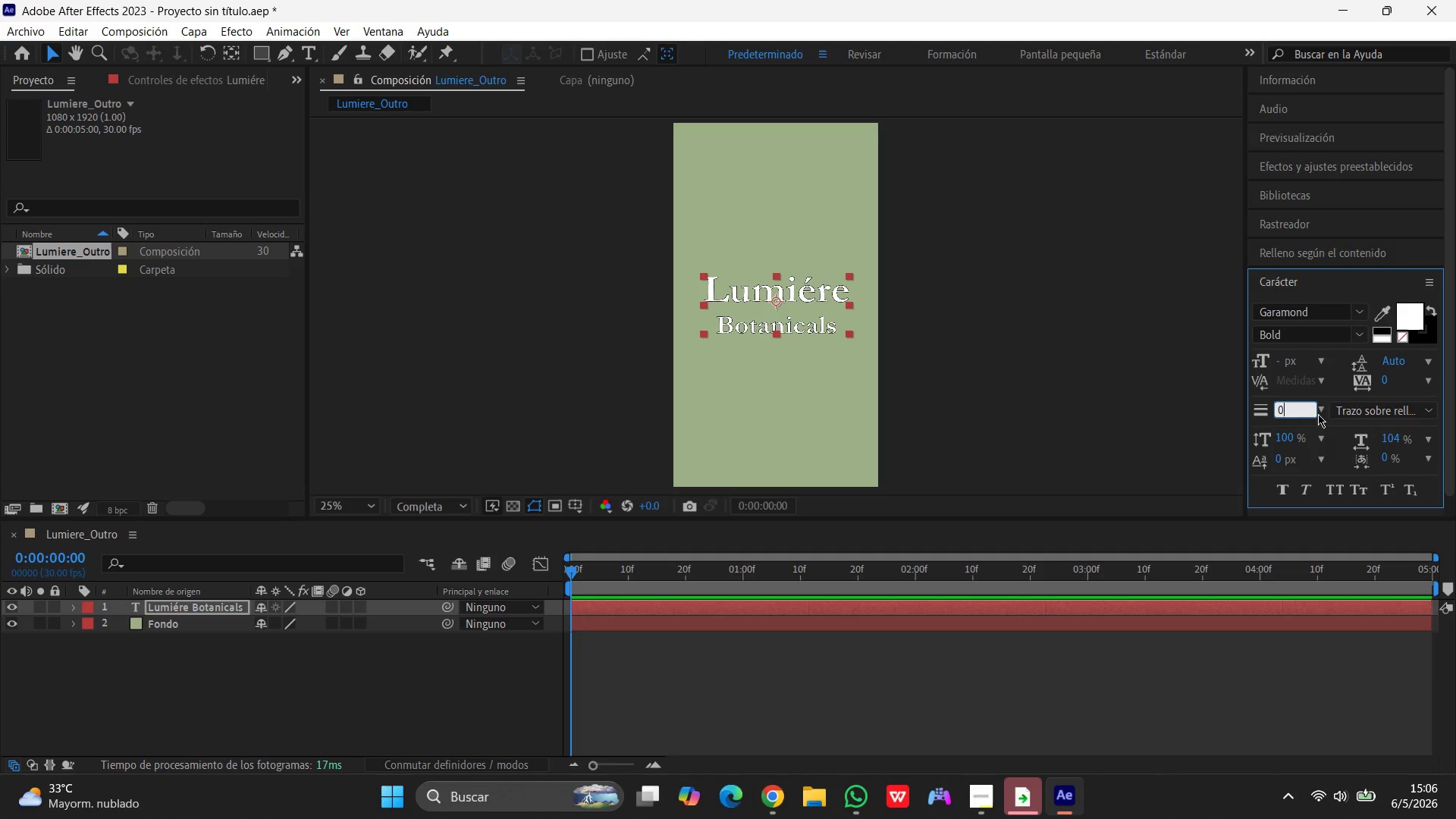 
key(Enter)
 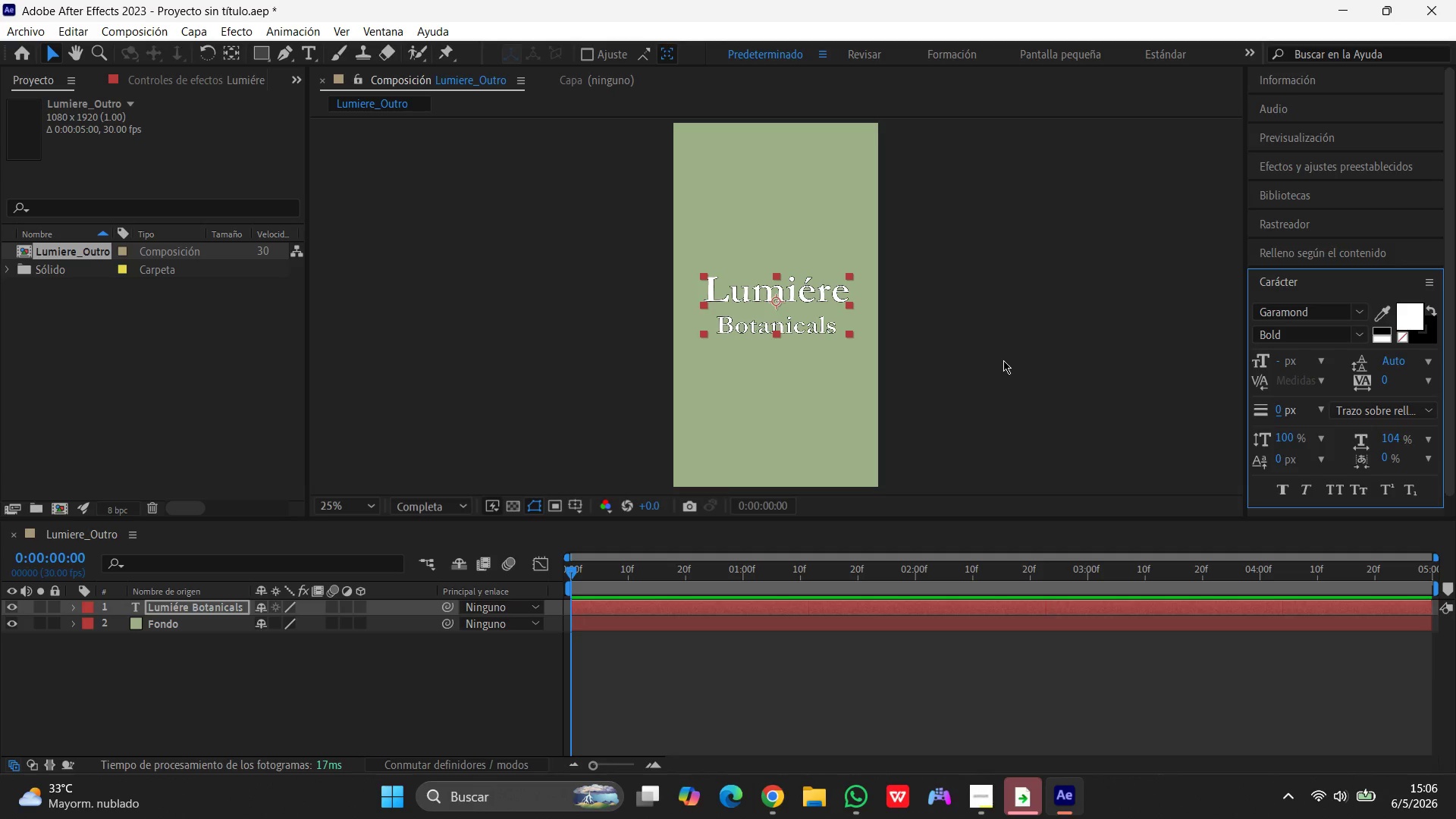 
left_click([1003, 360])
 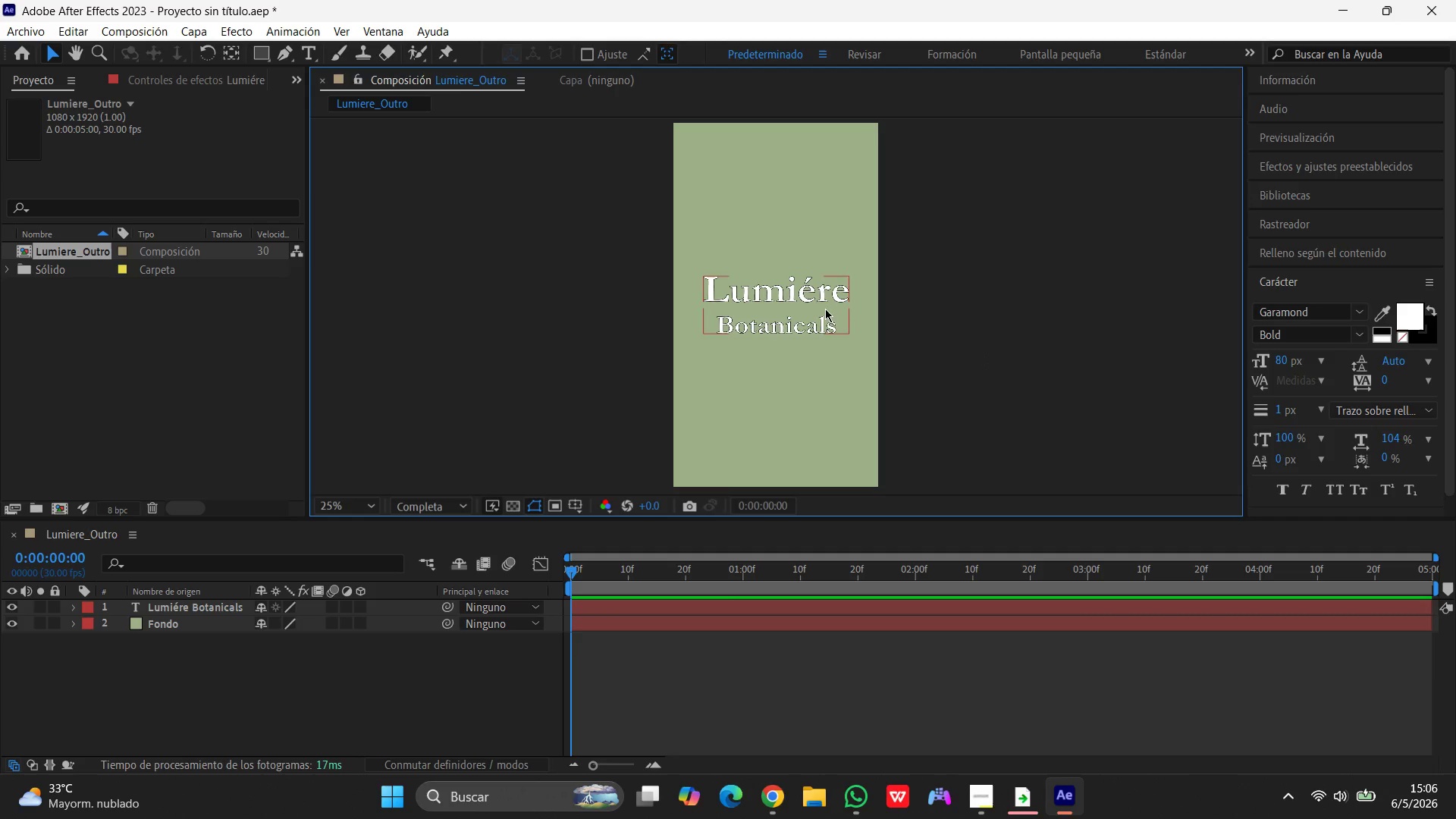 
left_click([825, 307])
 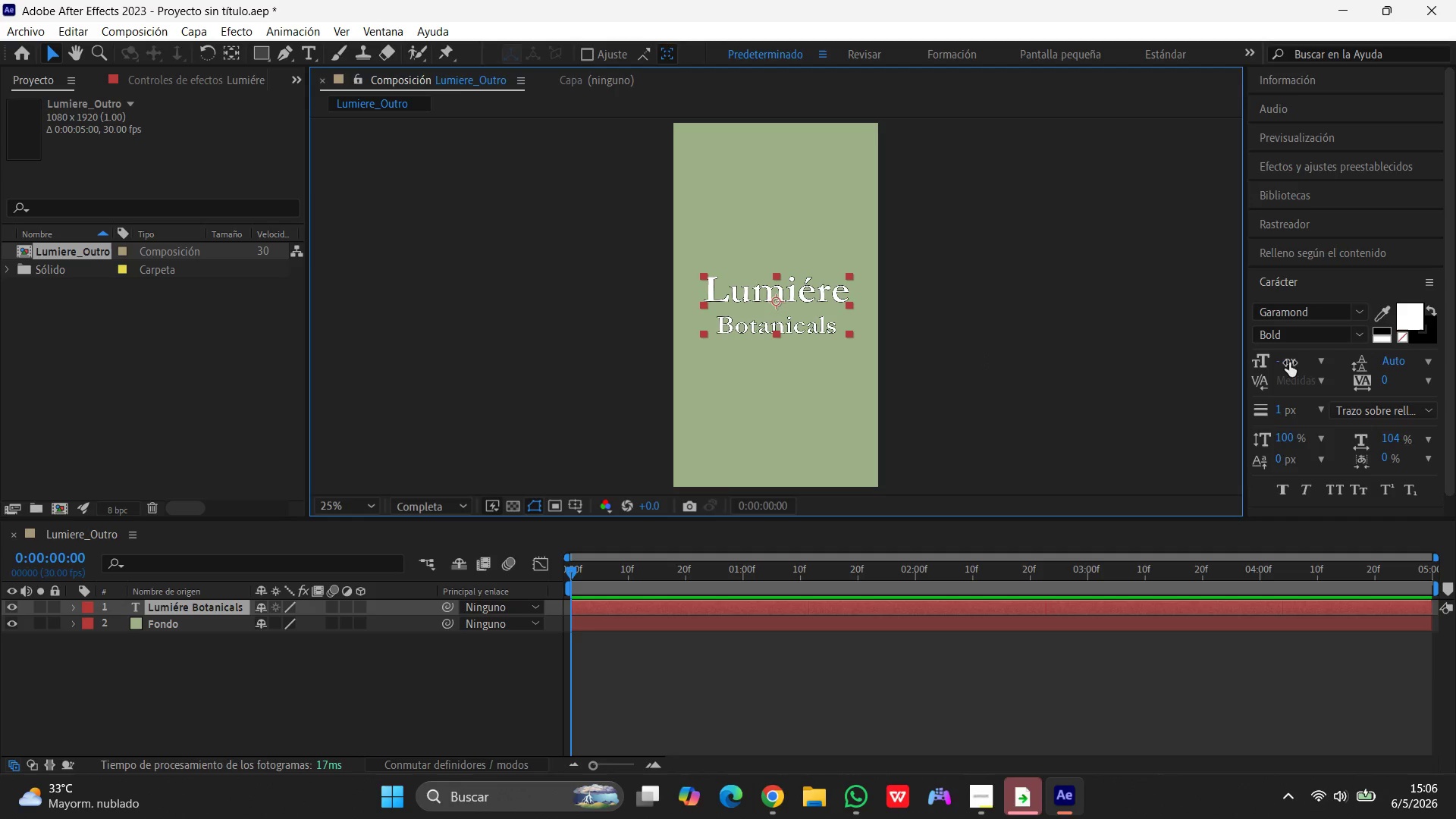 
left_click([1284, 361])
 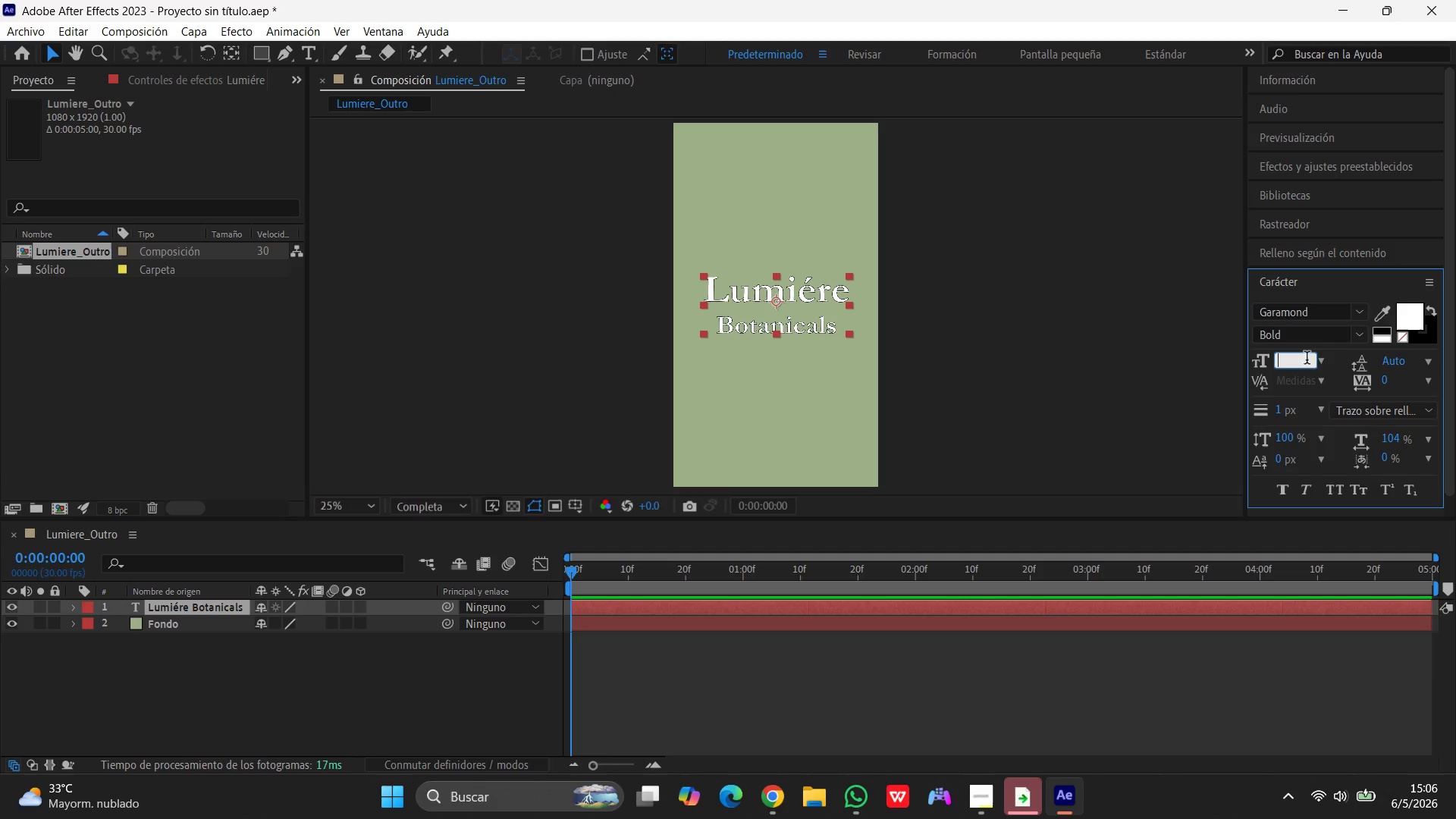 
key(Numpad0)
 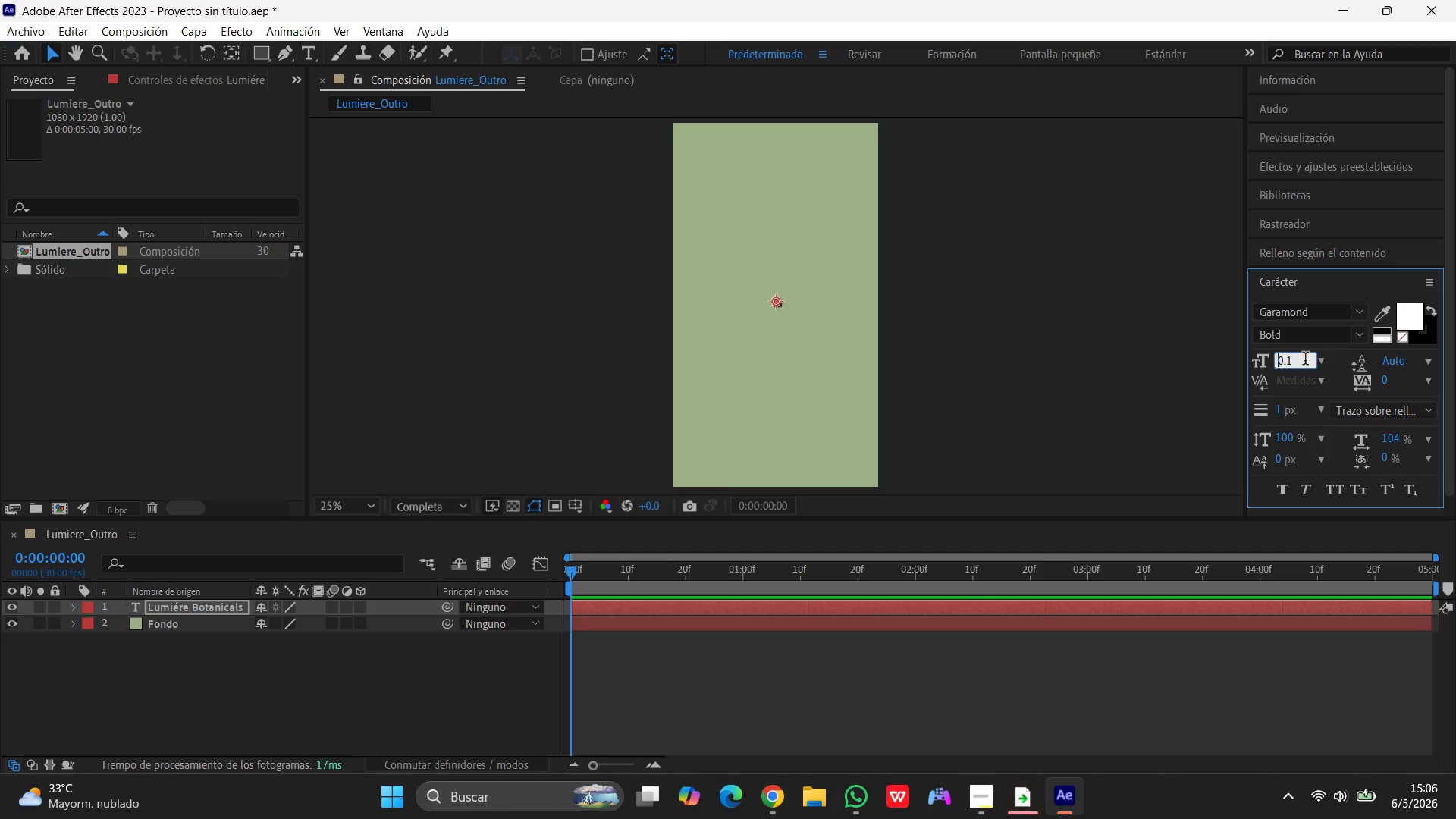 
key(Enter)
 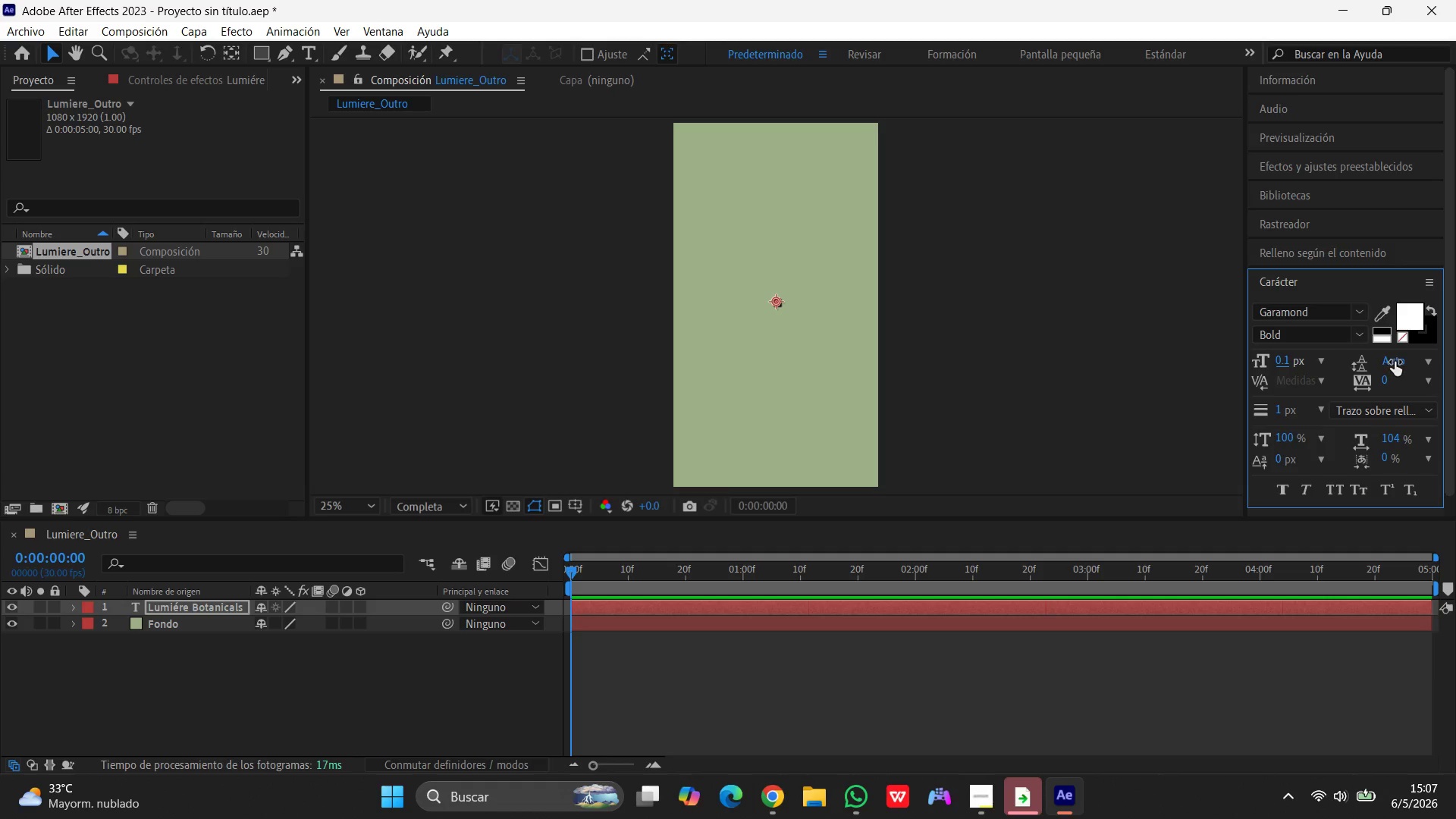 
scroll: coordinate [1288, 362], scroll_direction: up, amount: 112.0
 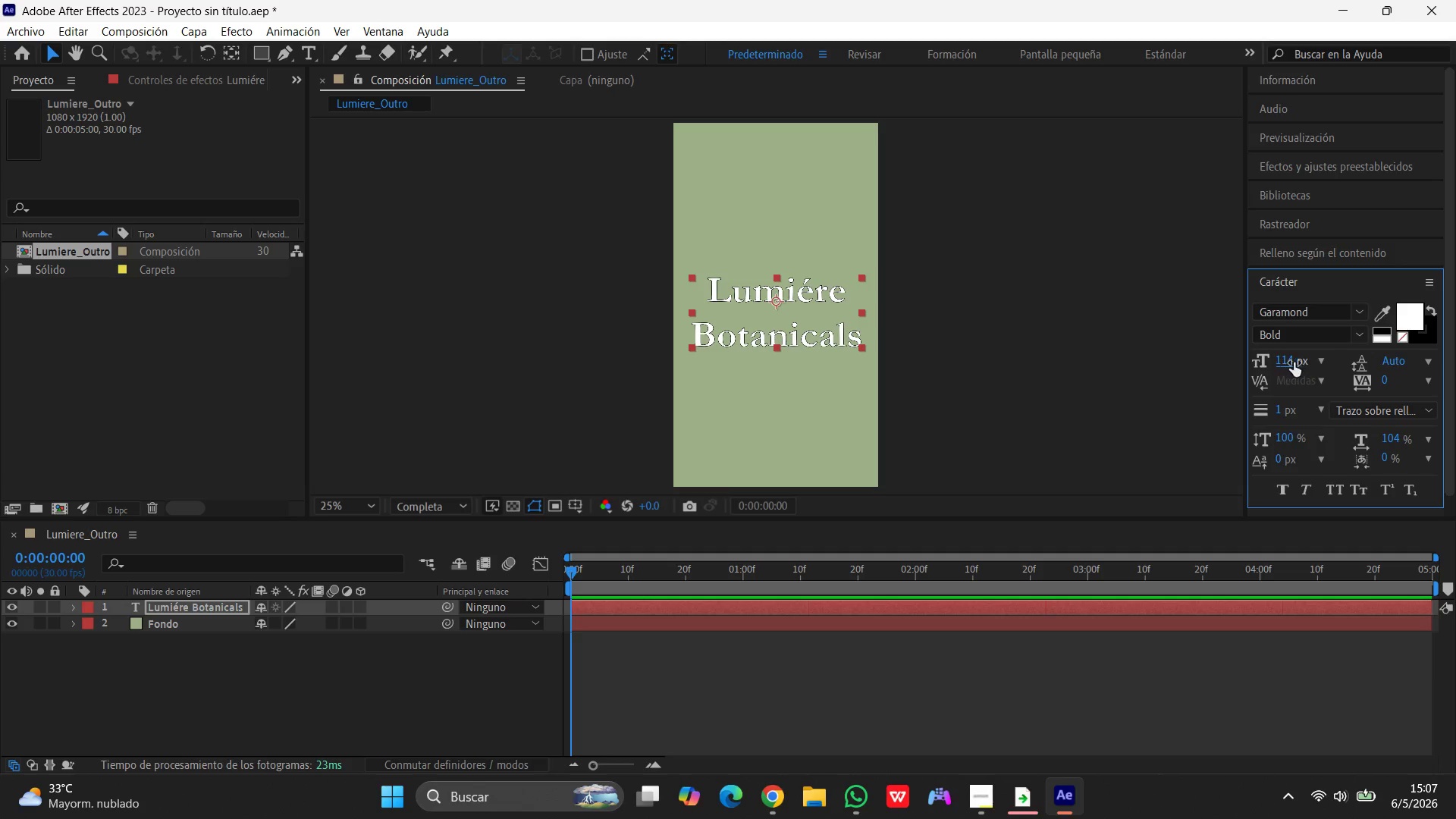 
mouse_move([1419, 412])
 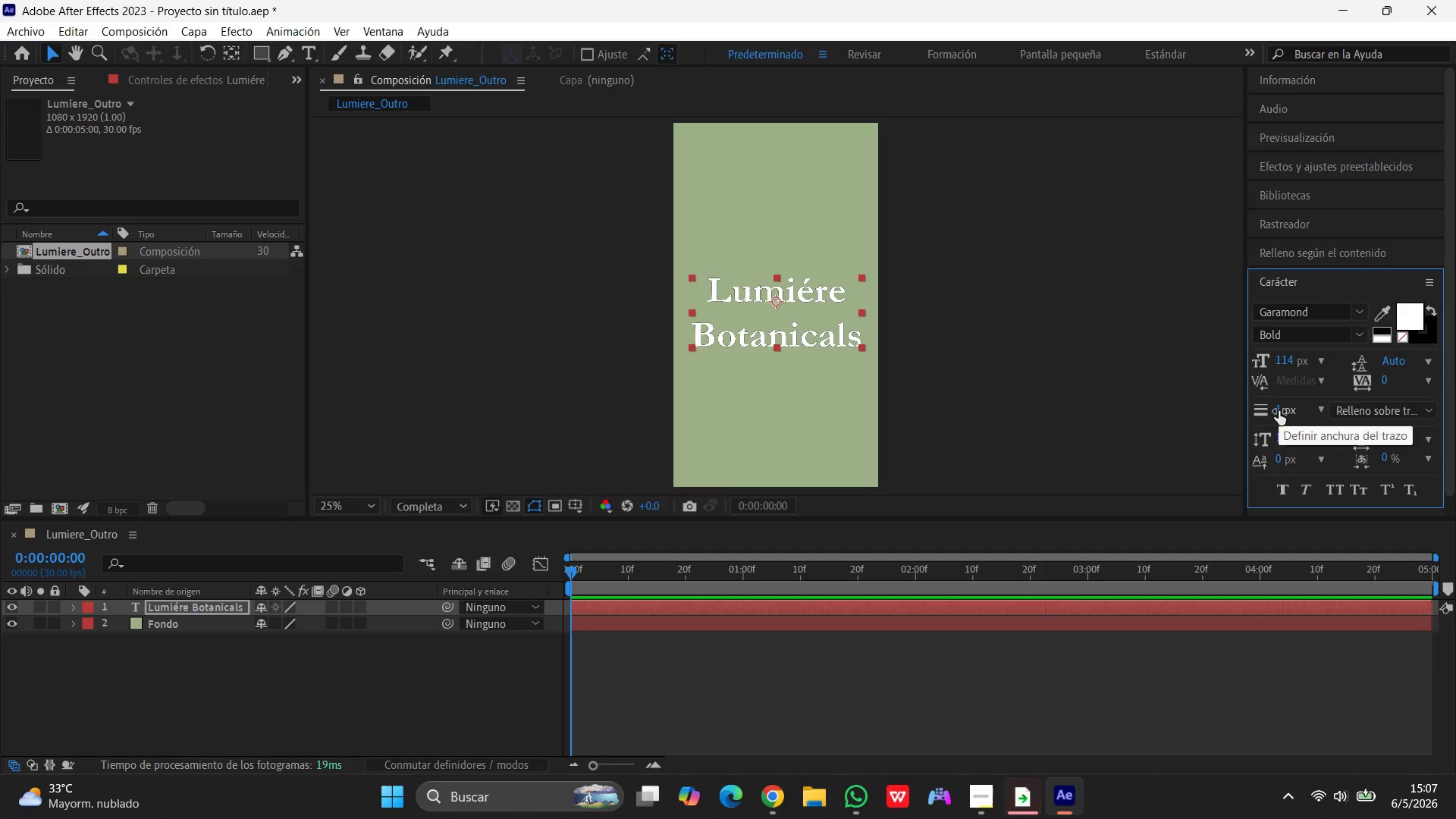 
left_click([1429, 410])
 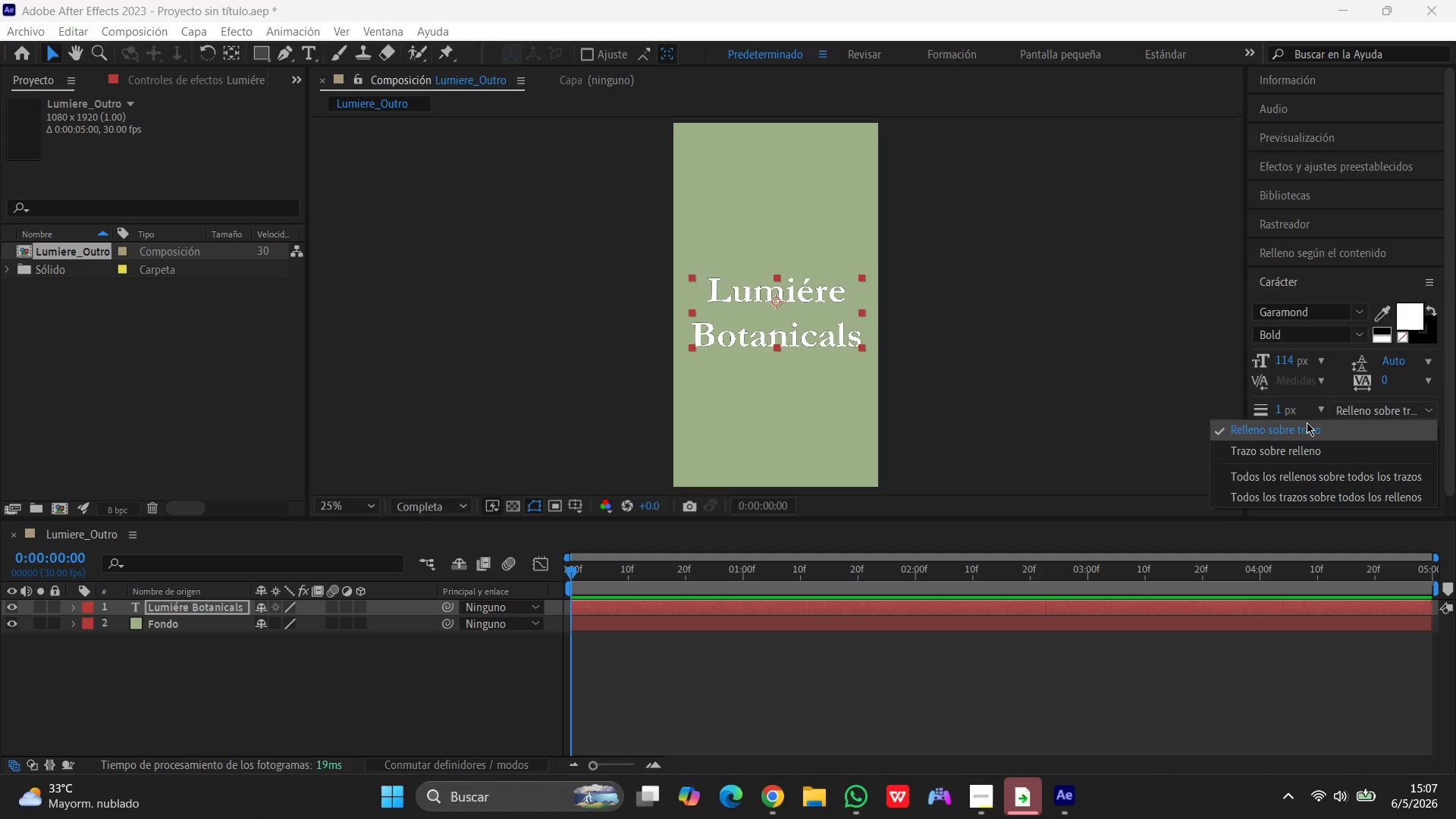 
left_click([1282, 407])
 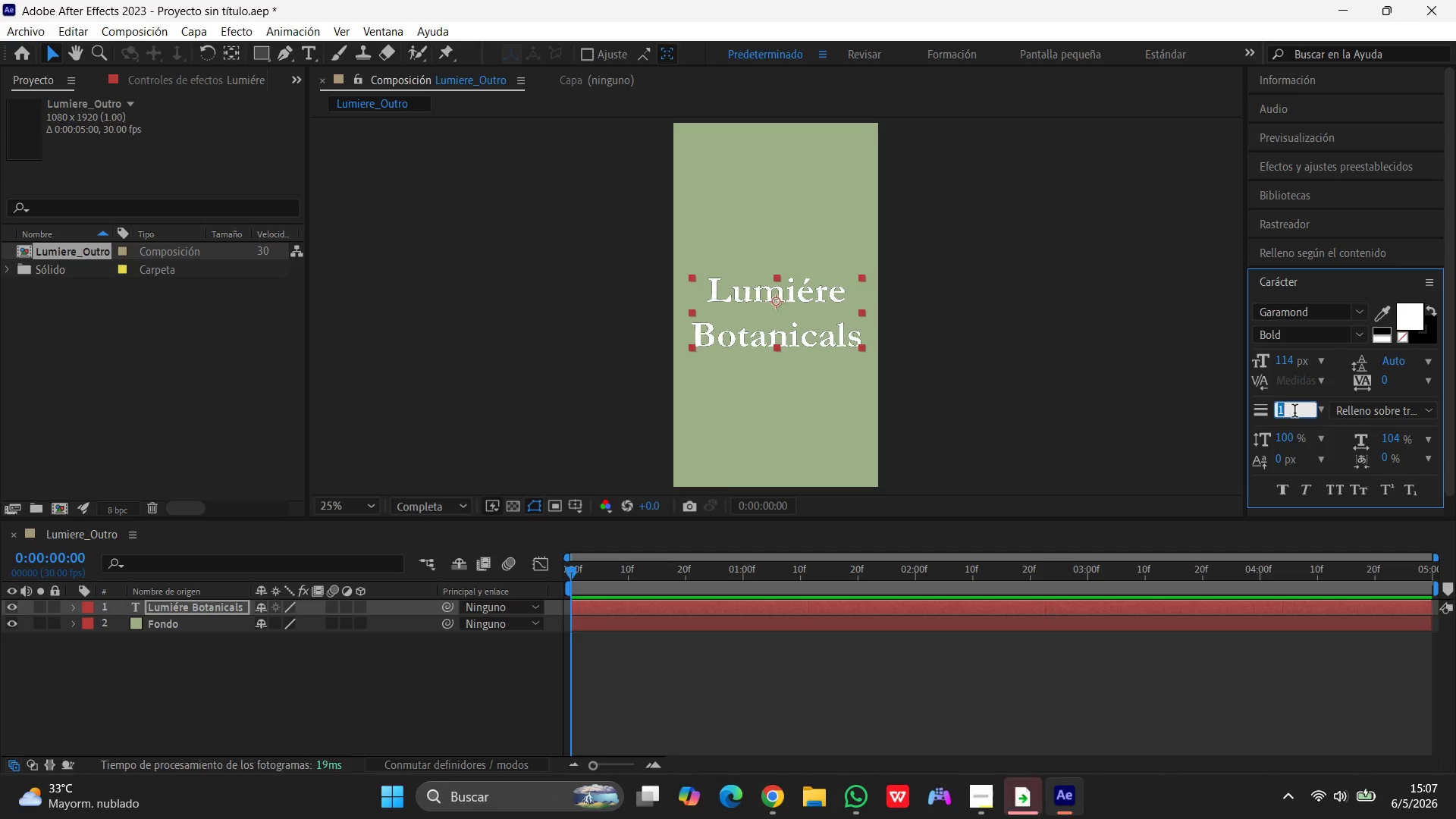 
key(Numpad0)
 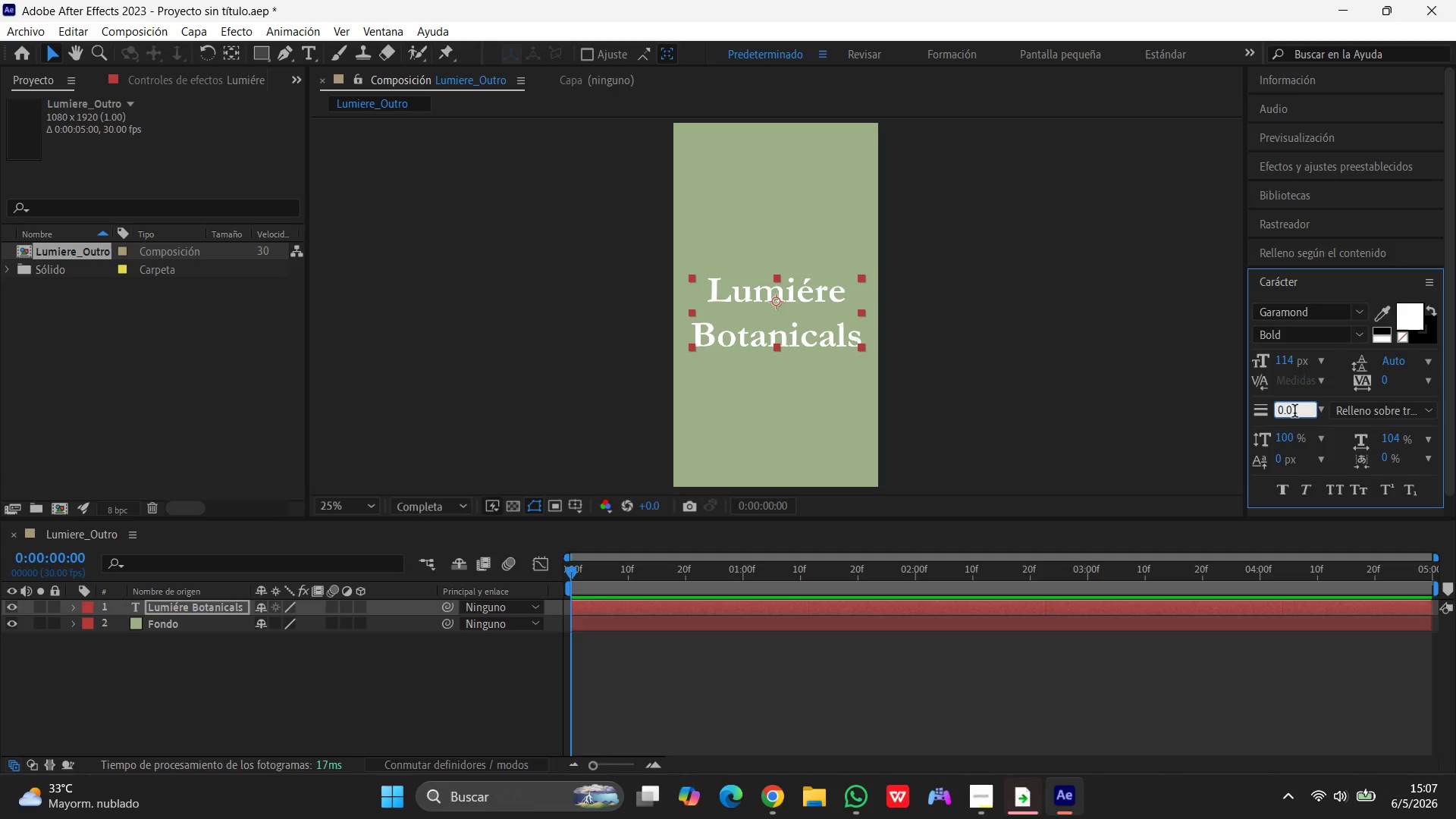 
key(Enter)
 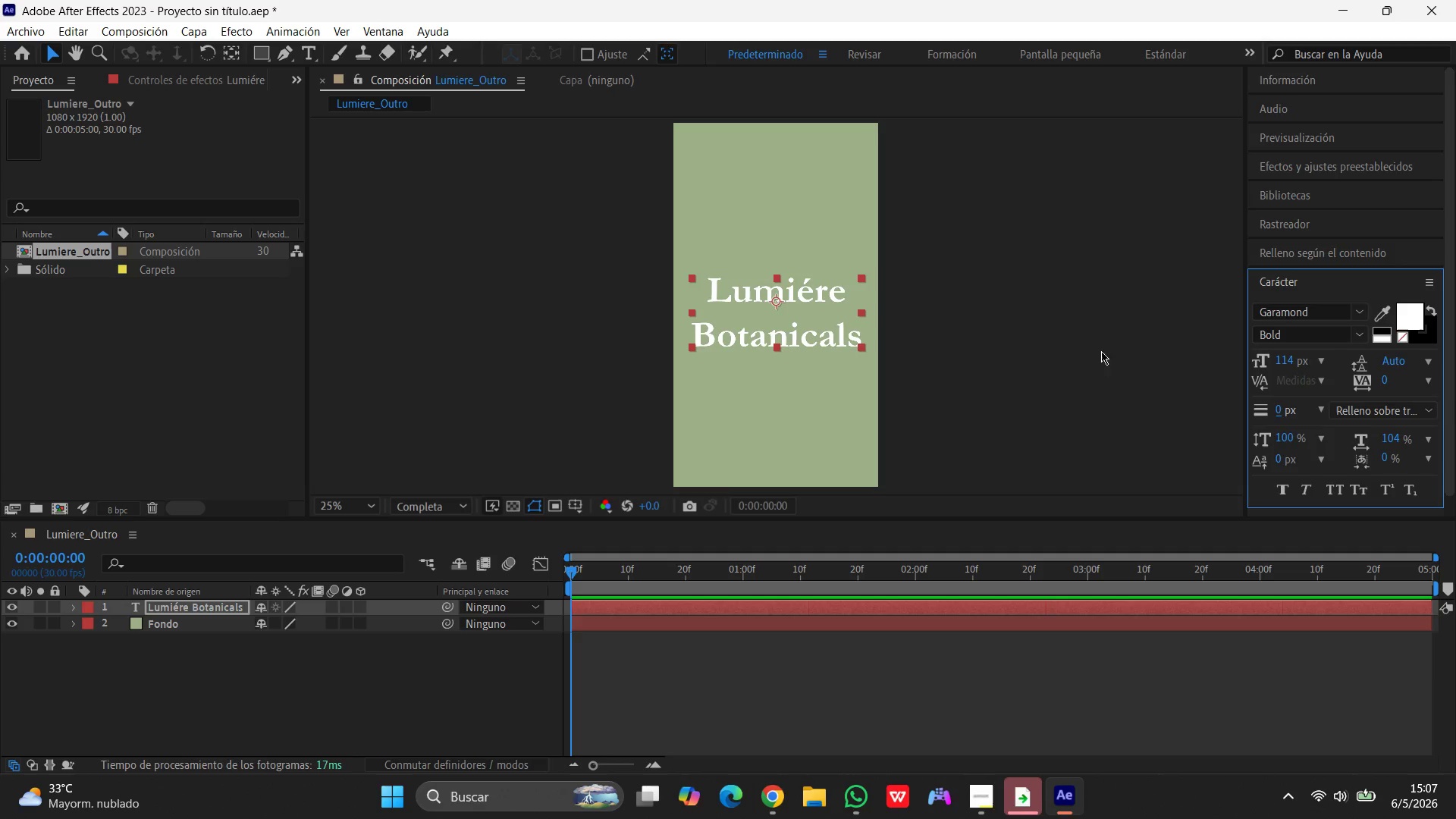 
left_click([820, 317])
 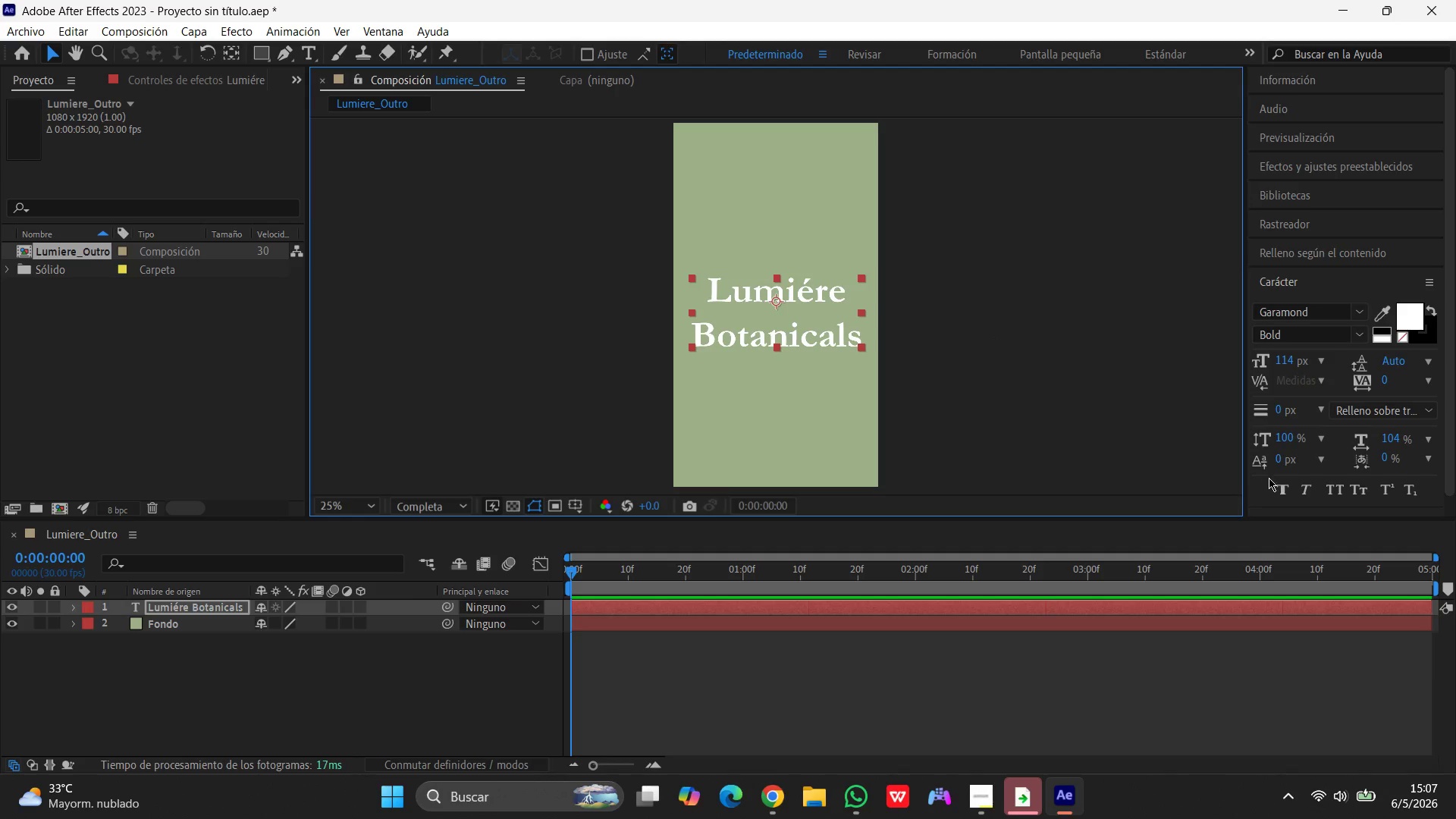 
left_click([1259, 462])
 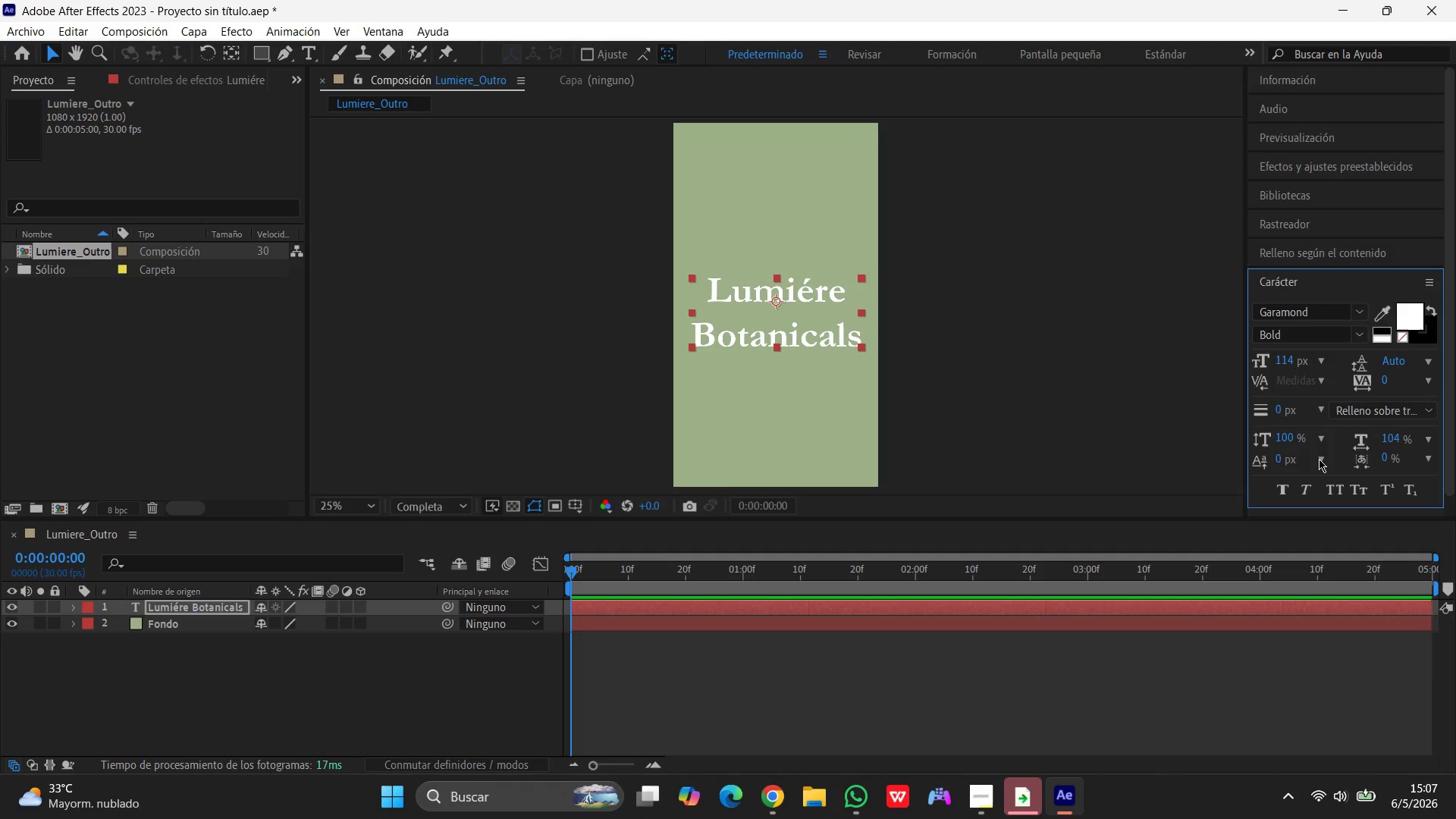 
left_click([1320, 459])
 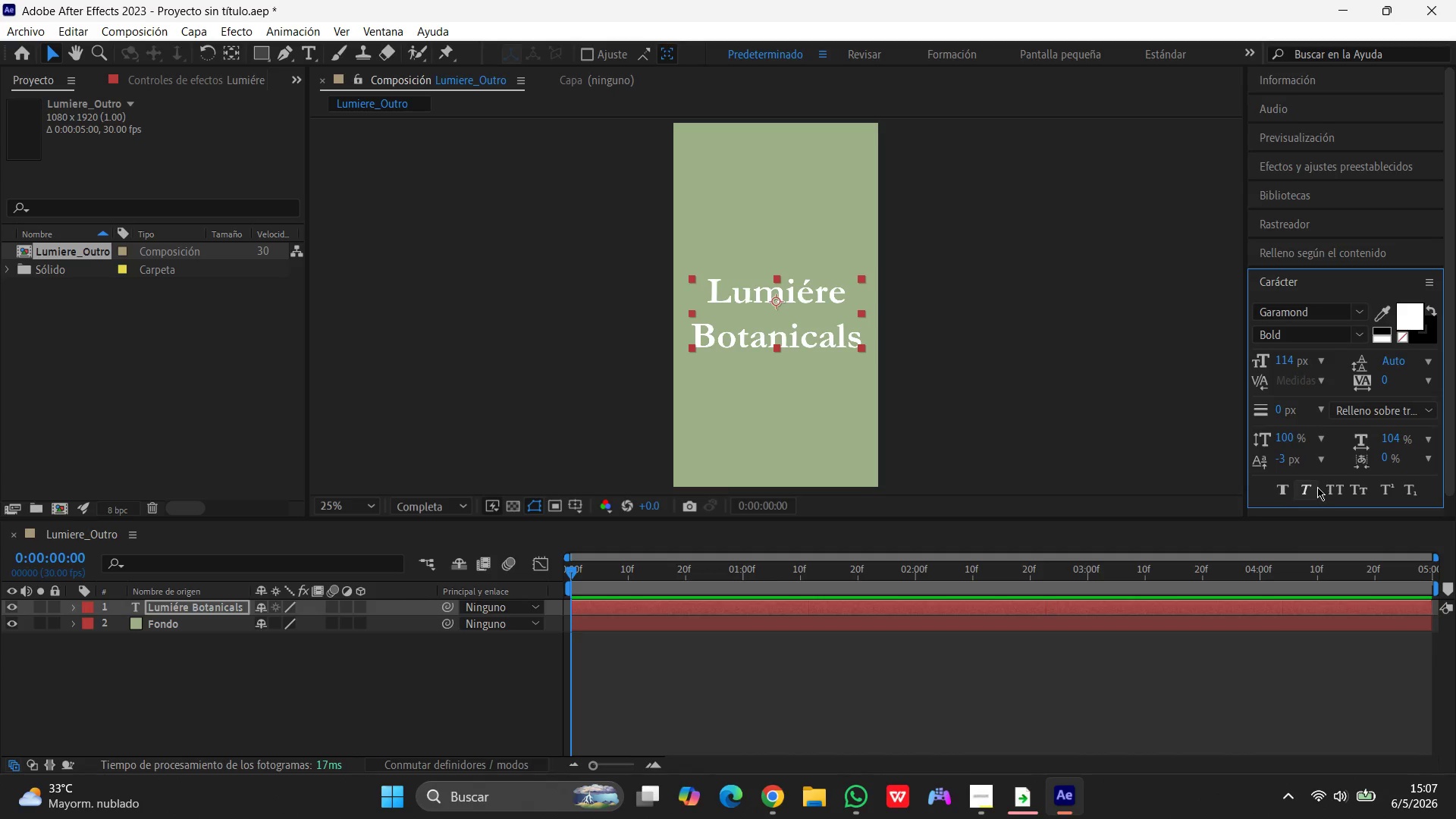 
left_click([1316, 457])
 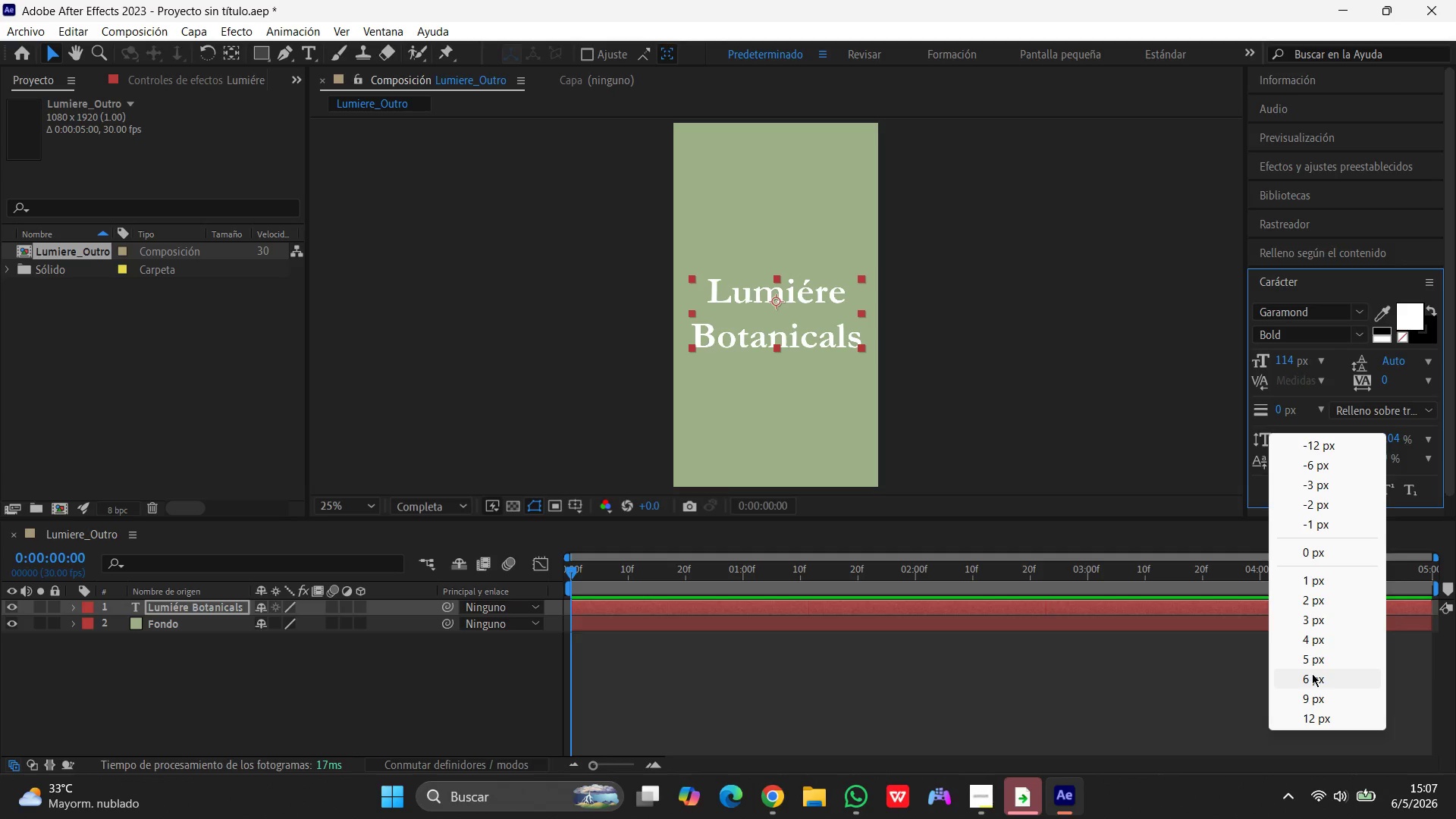 
left_click([1310, 682])
 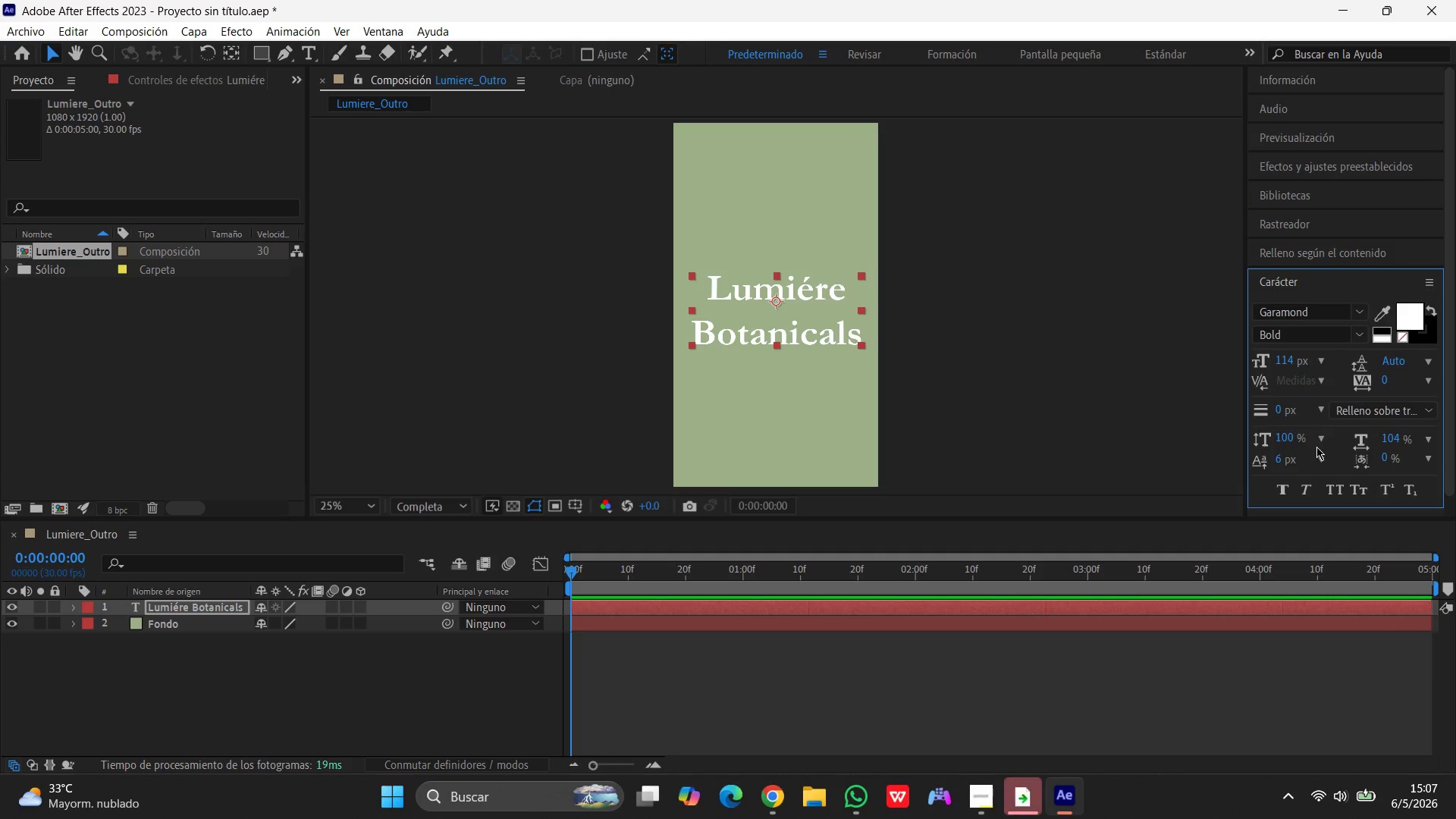 
left_click([1324, 458])
 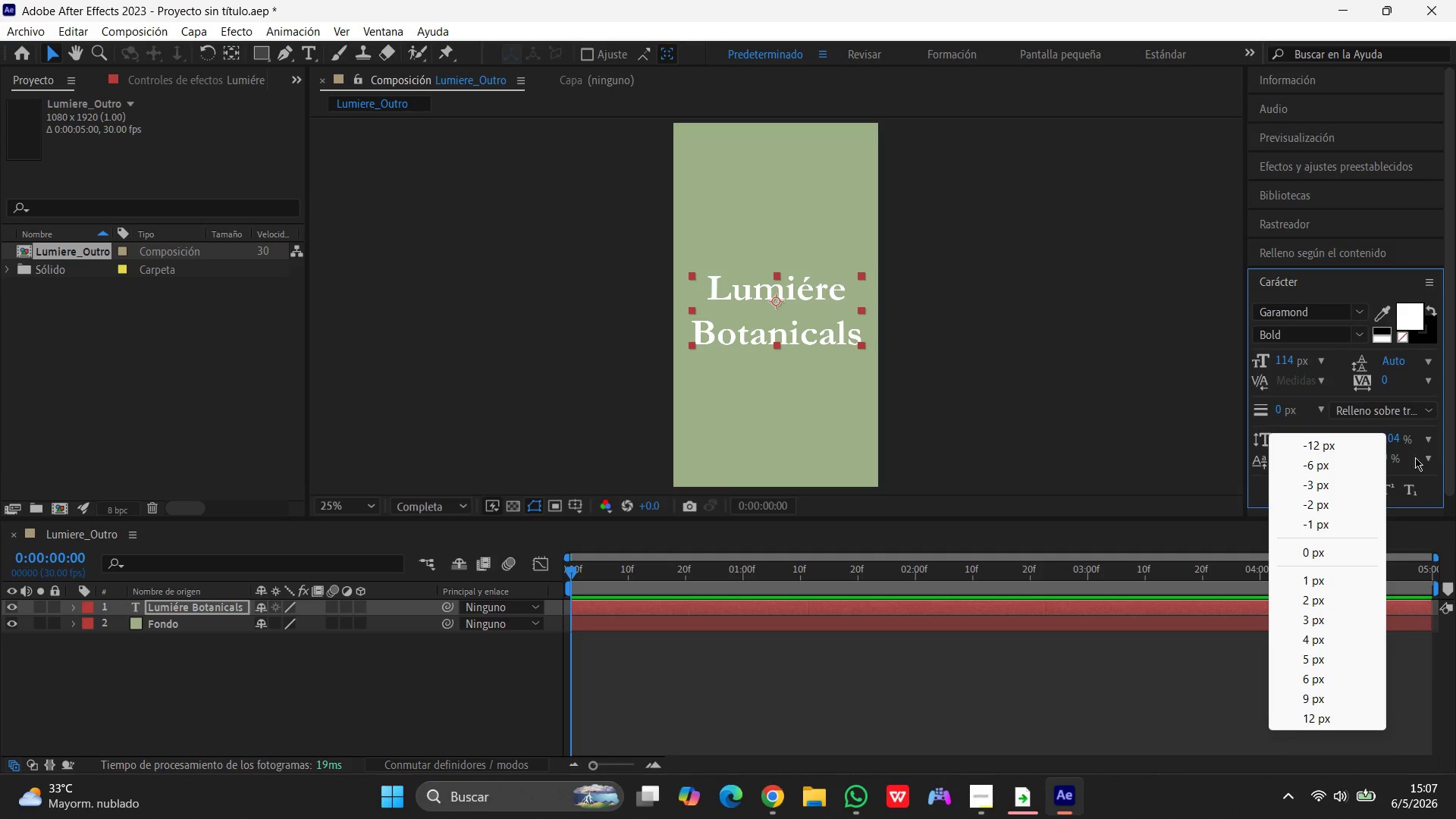 
left_click([1410, 461])
 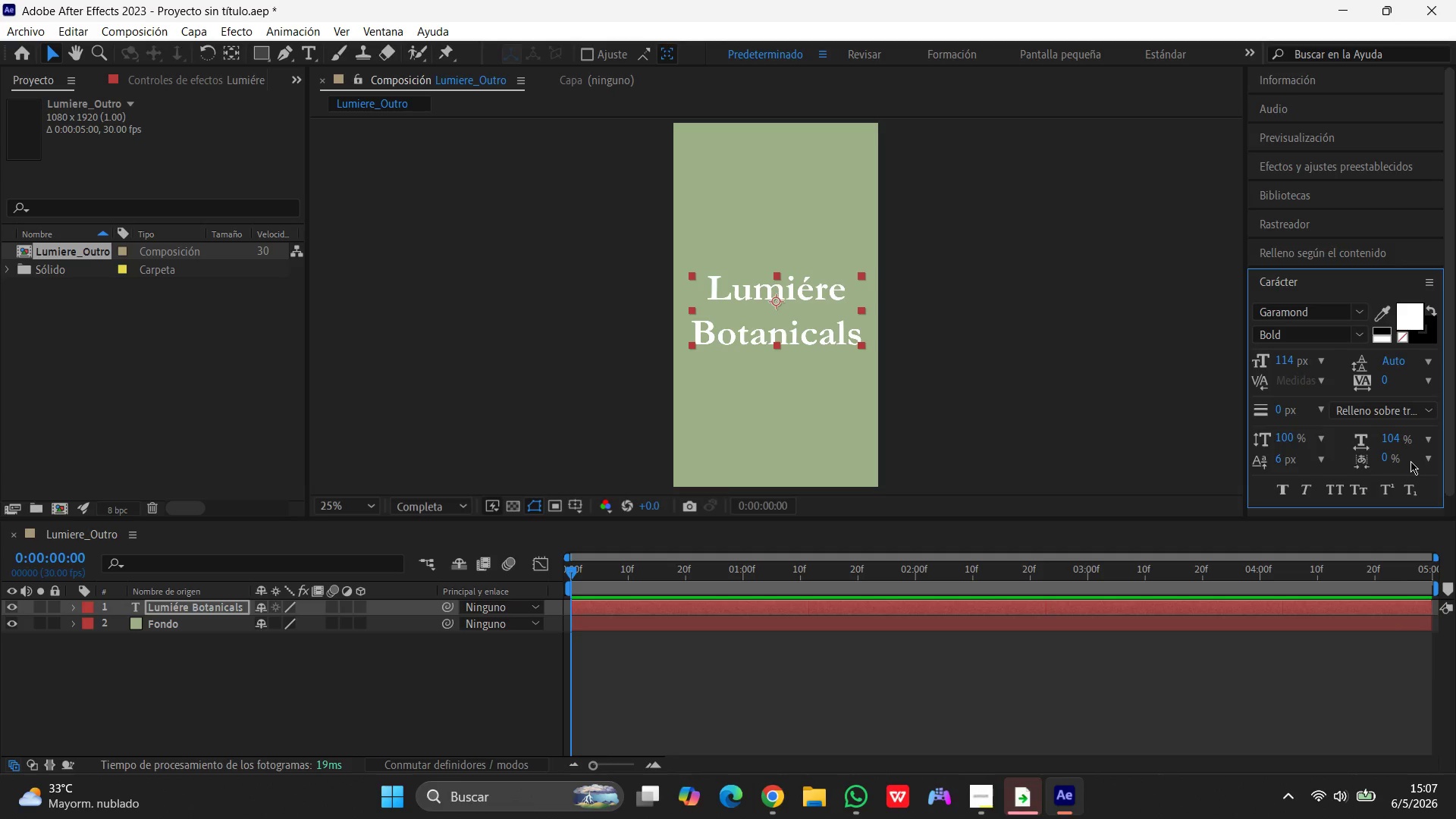 
scroll: coordinate [1410, 461], scroll_direction: down, amount: 1.0
 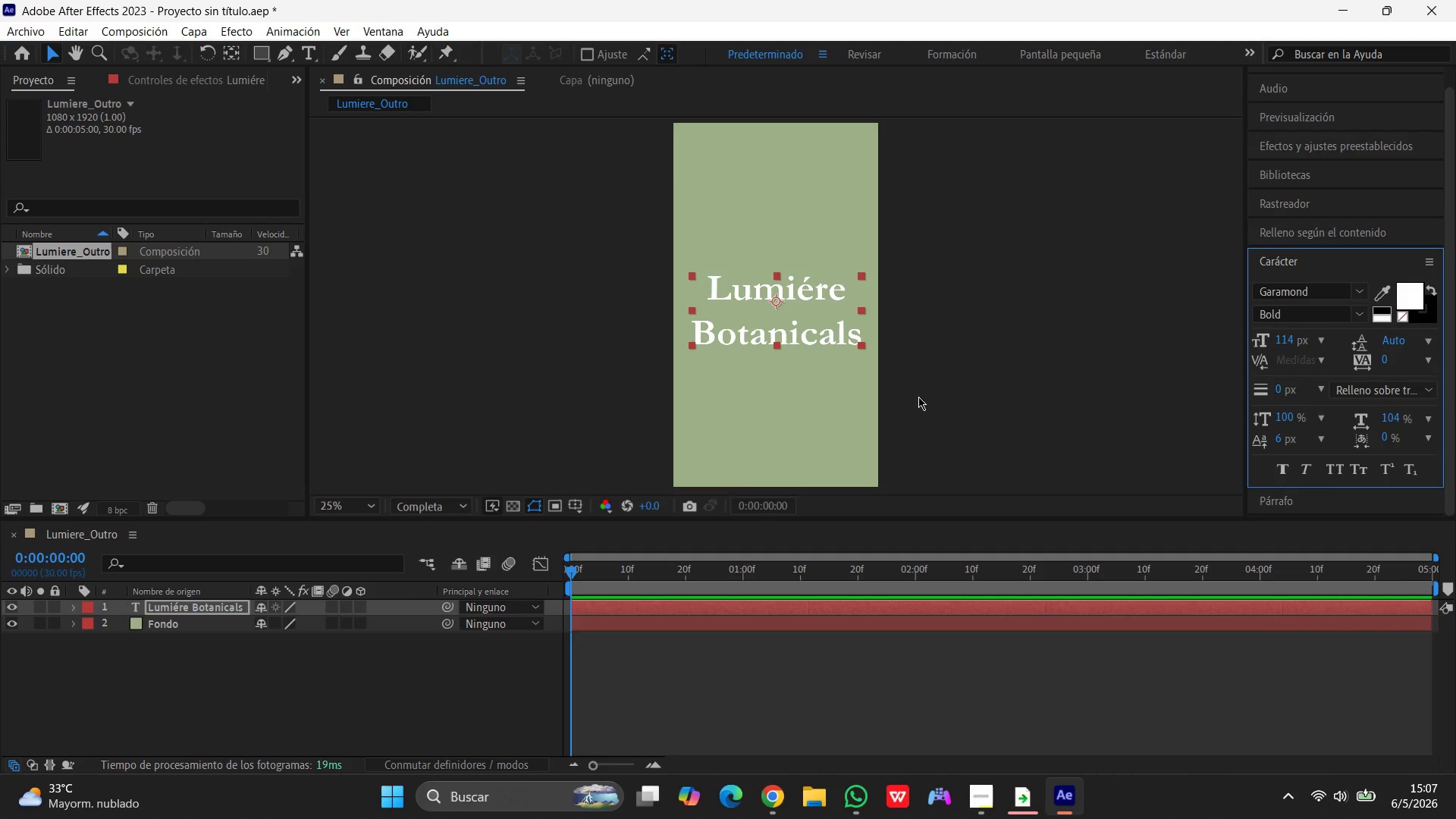 
left_click_drag(start_coordinate=[800, 338], to_coordinate=[802, 321])
 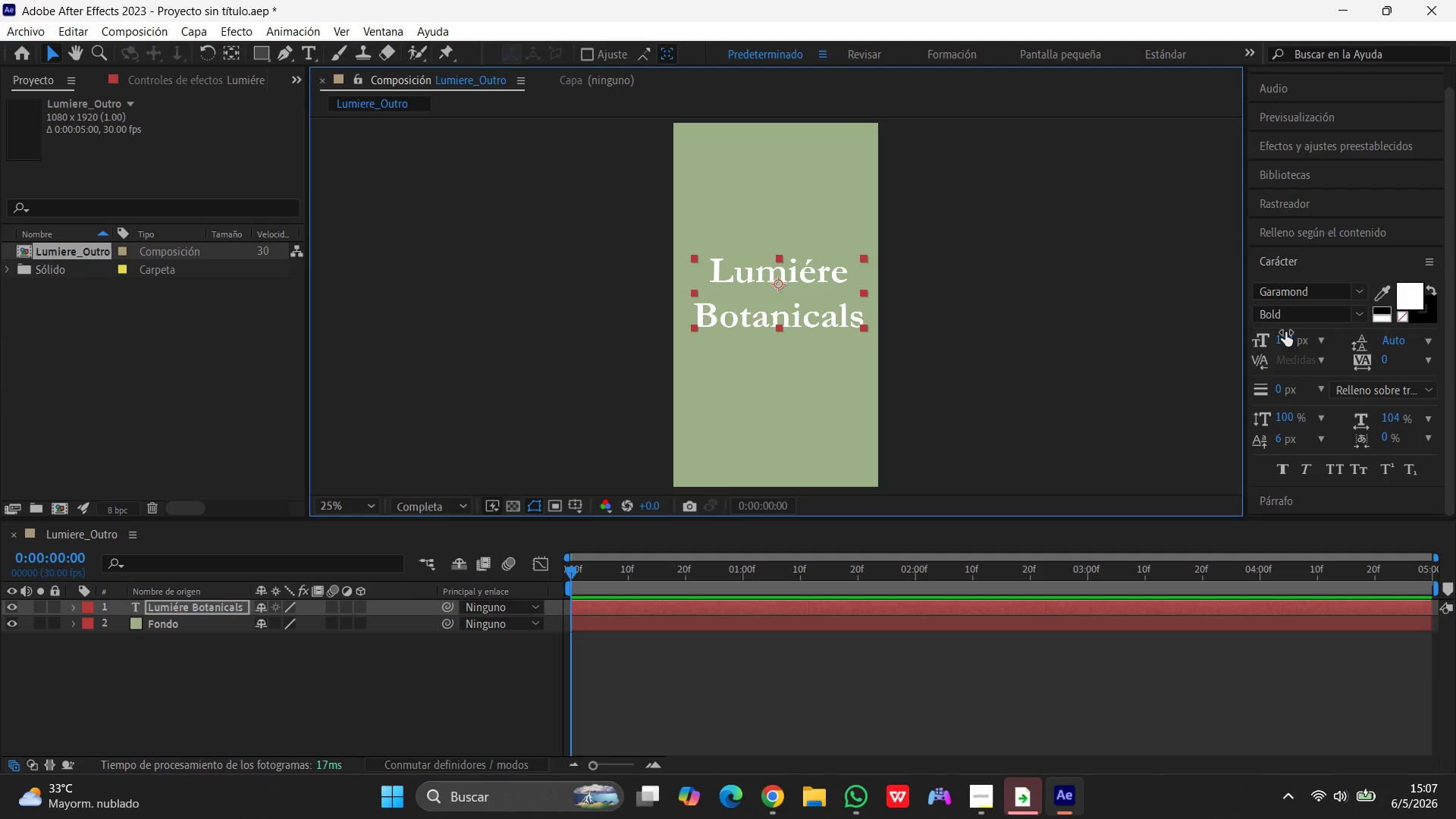 
scroll: coordinate [1341, 416], scroll_direction: down, amount: 4.0
 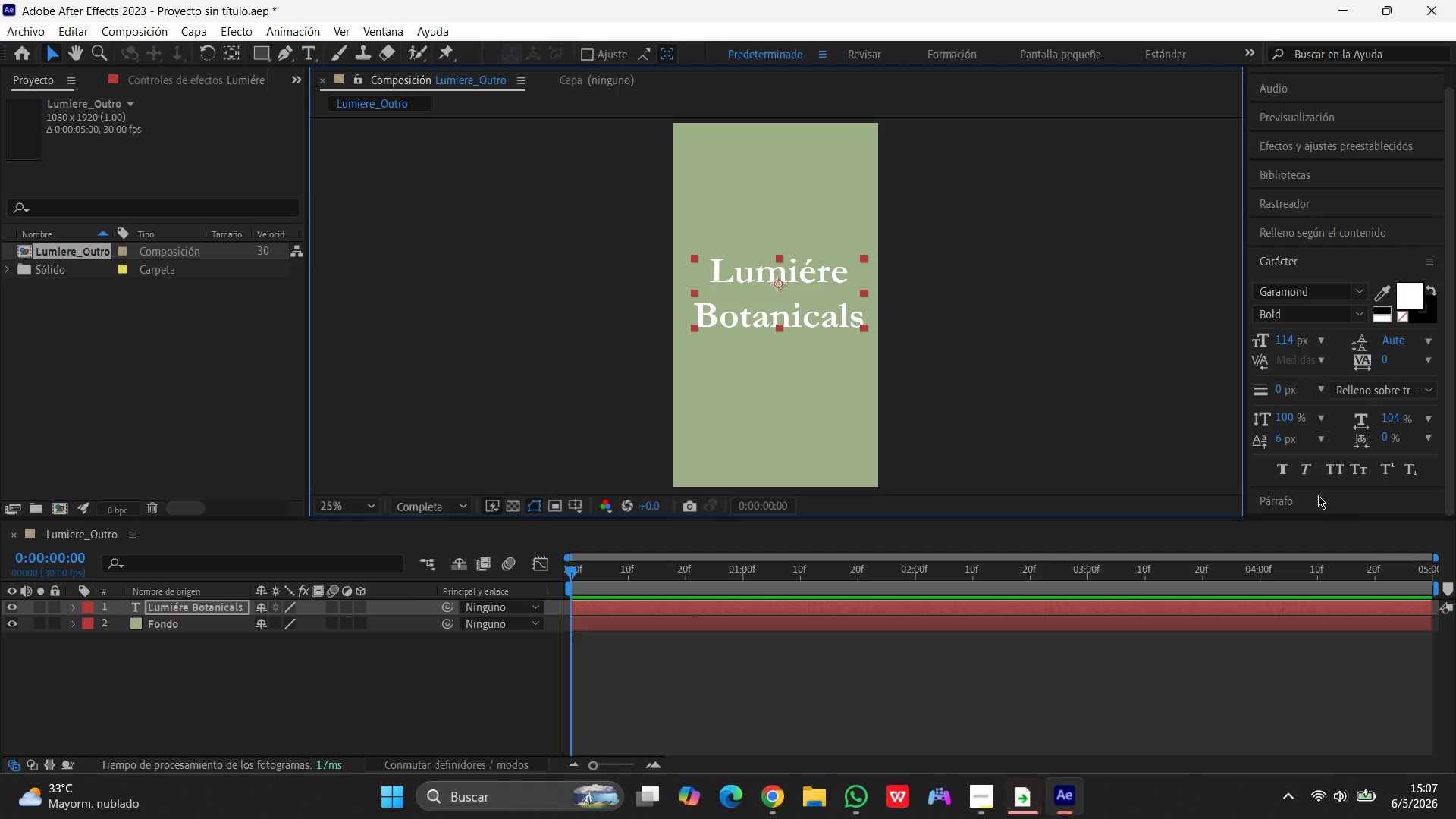 
left_click([1318, 496])
 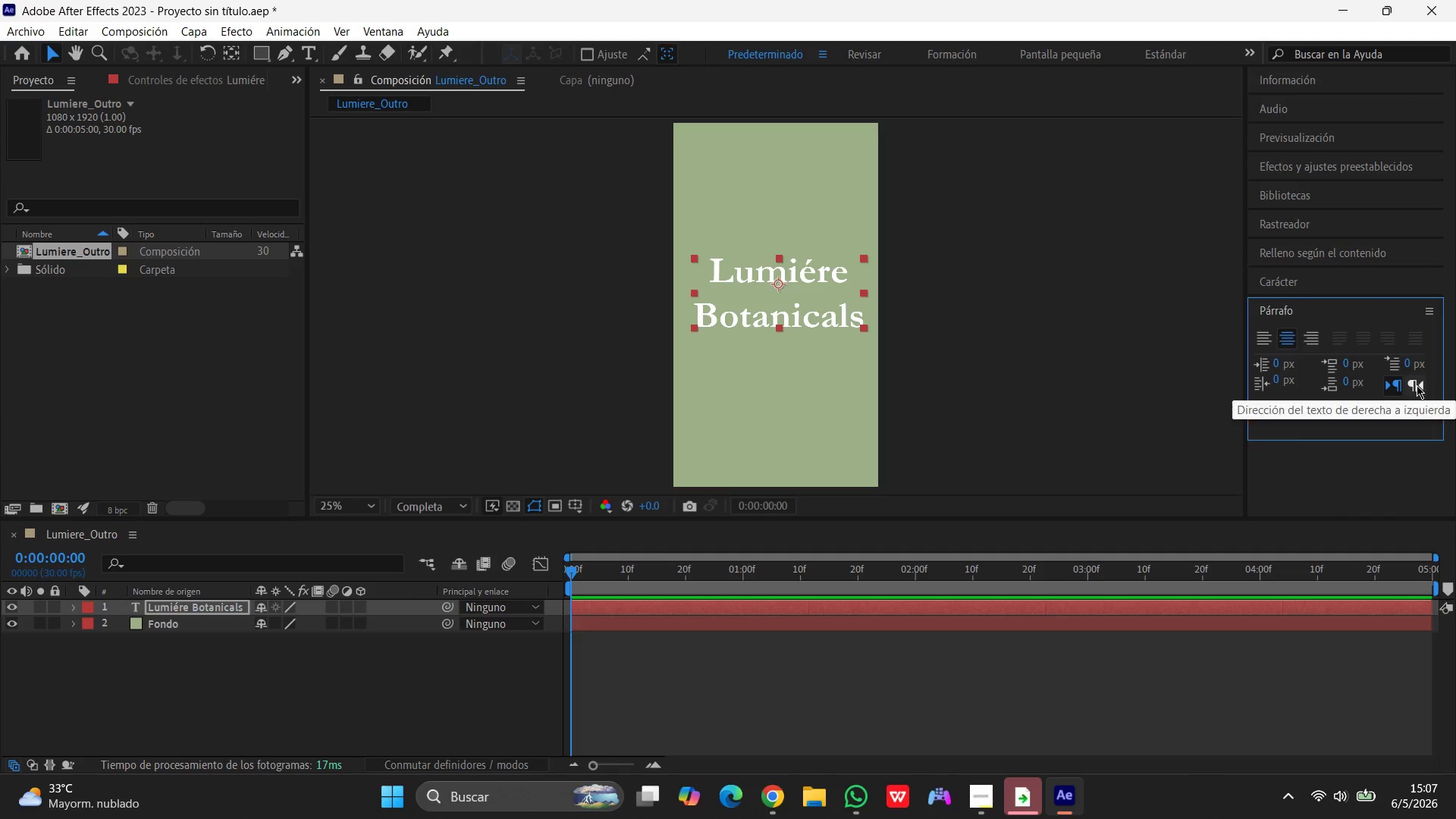 
wait(5.22)
 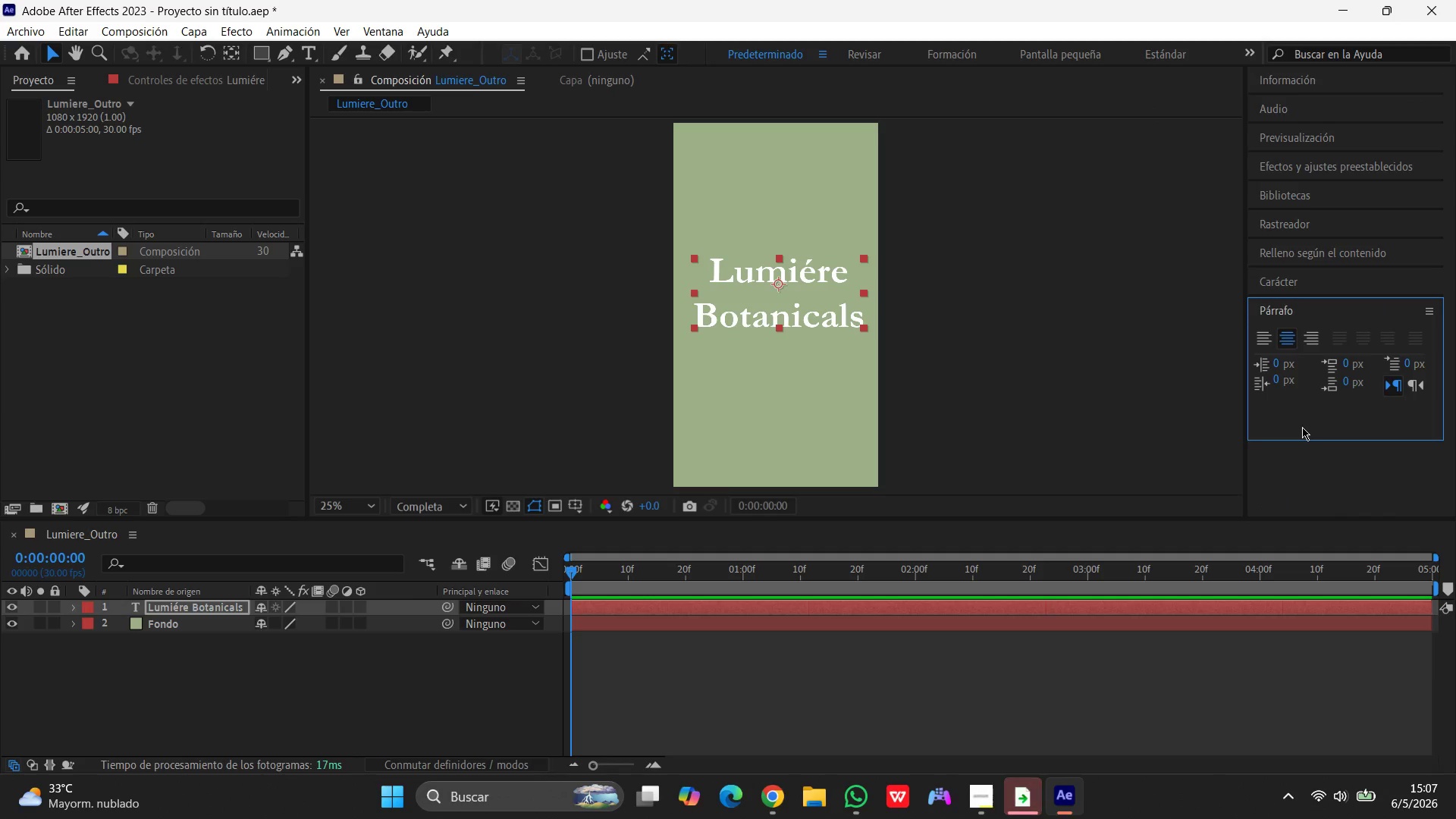 
left_click([1393, 384])
 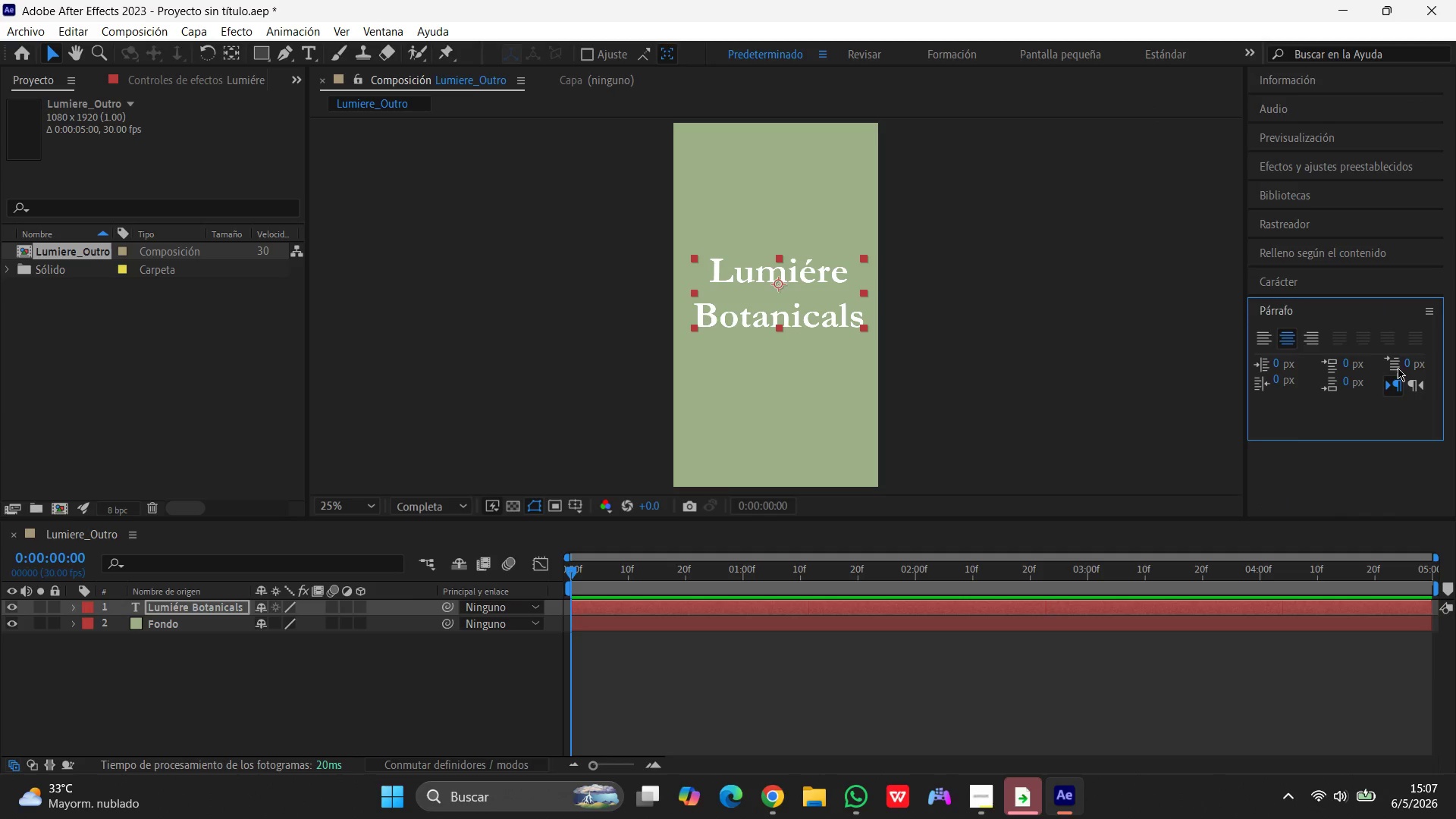 
left_click([1397, 368])
 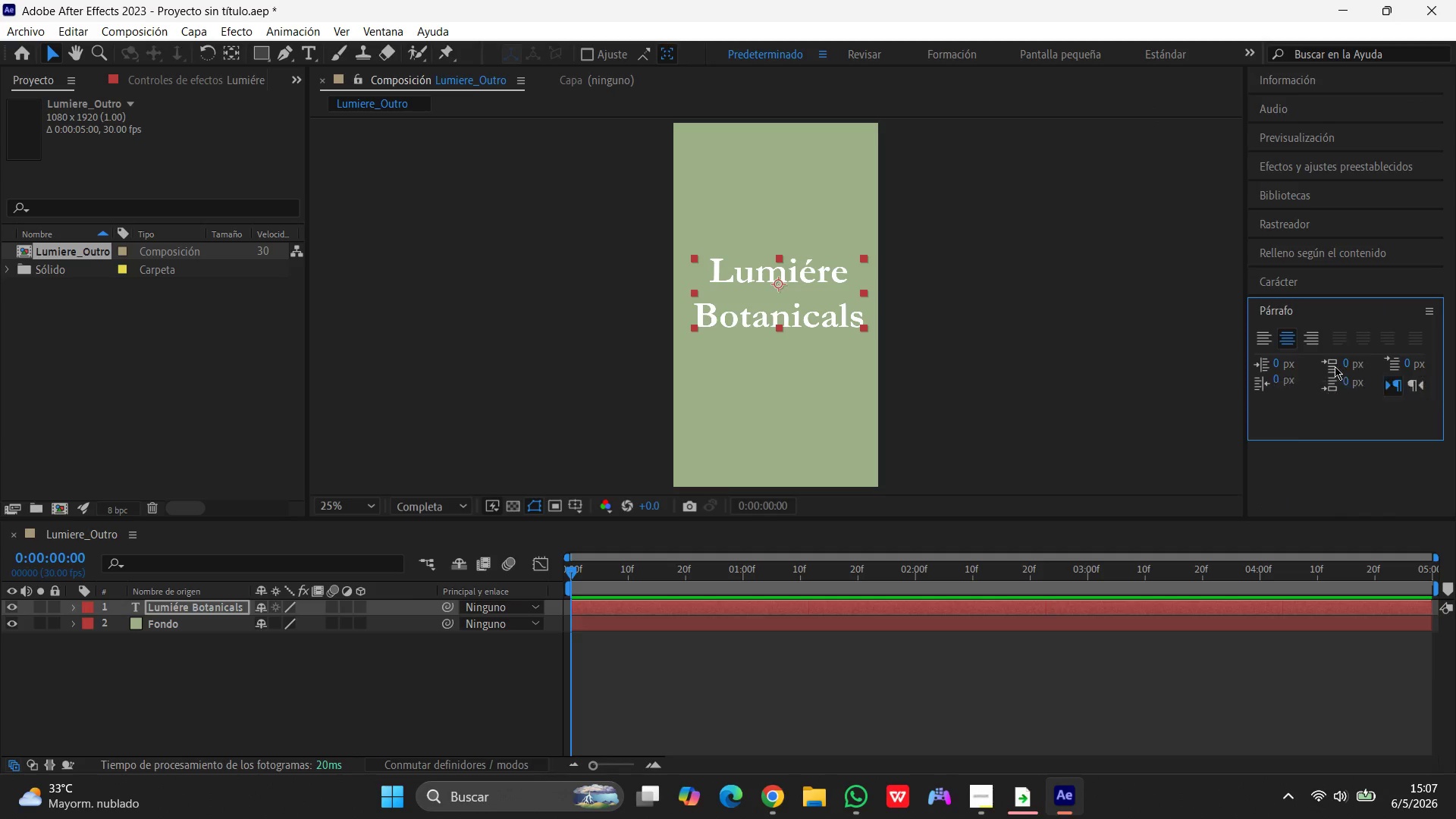 
left_click([1332, 366])
 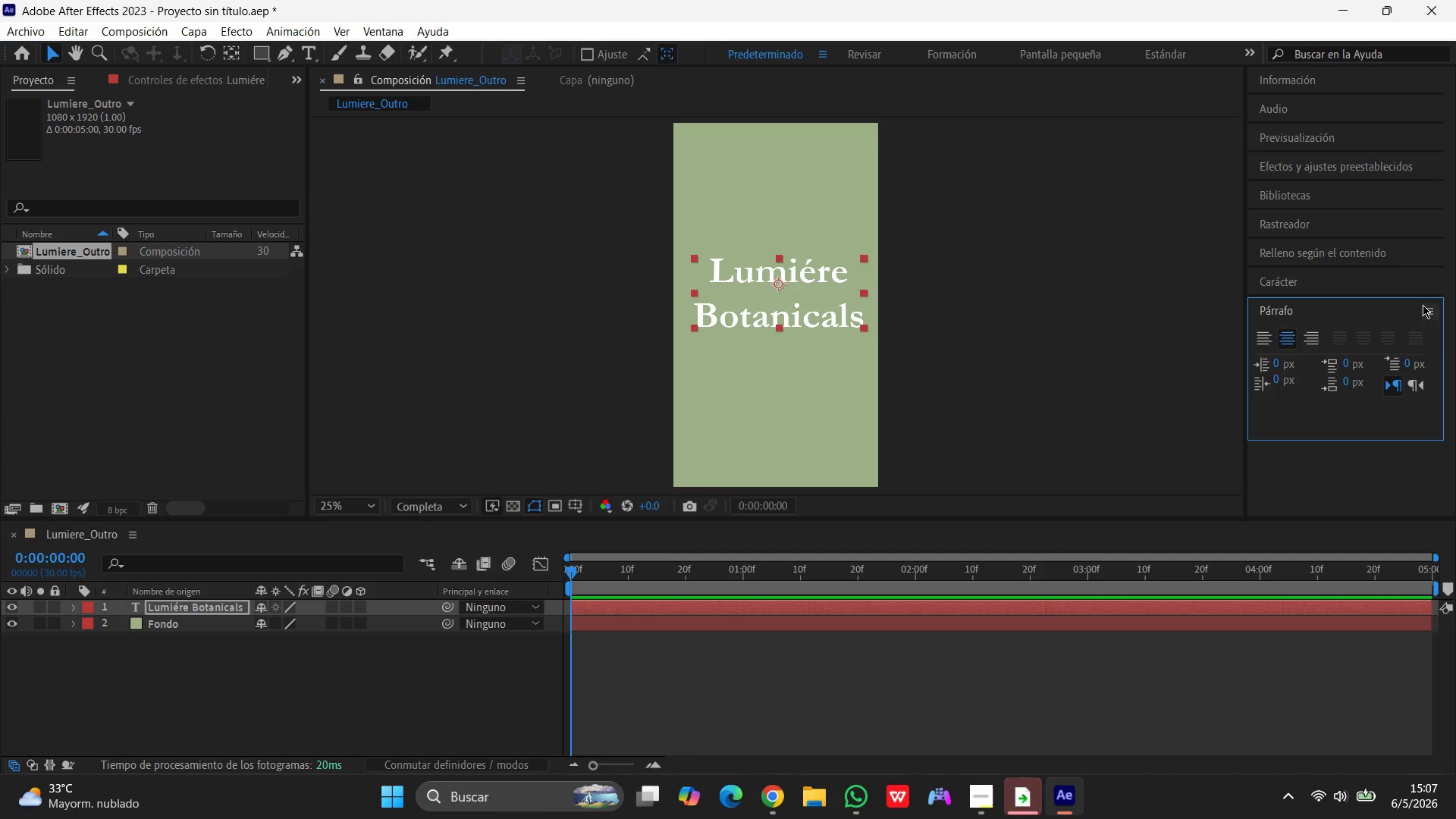 
left_click([1426, 306])
 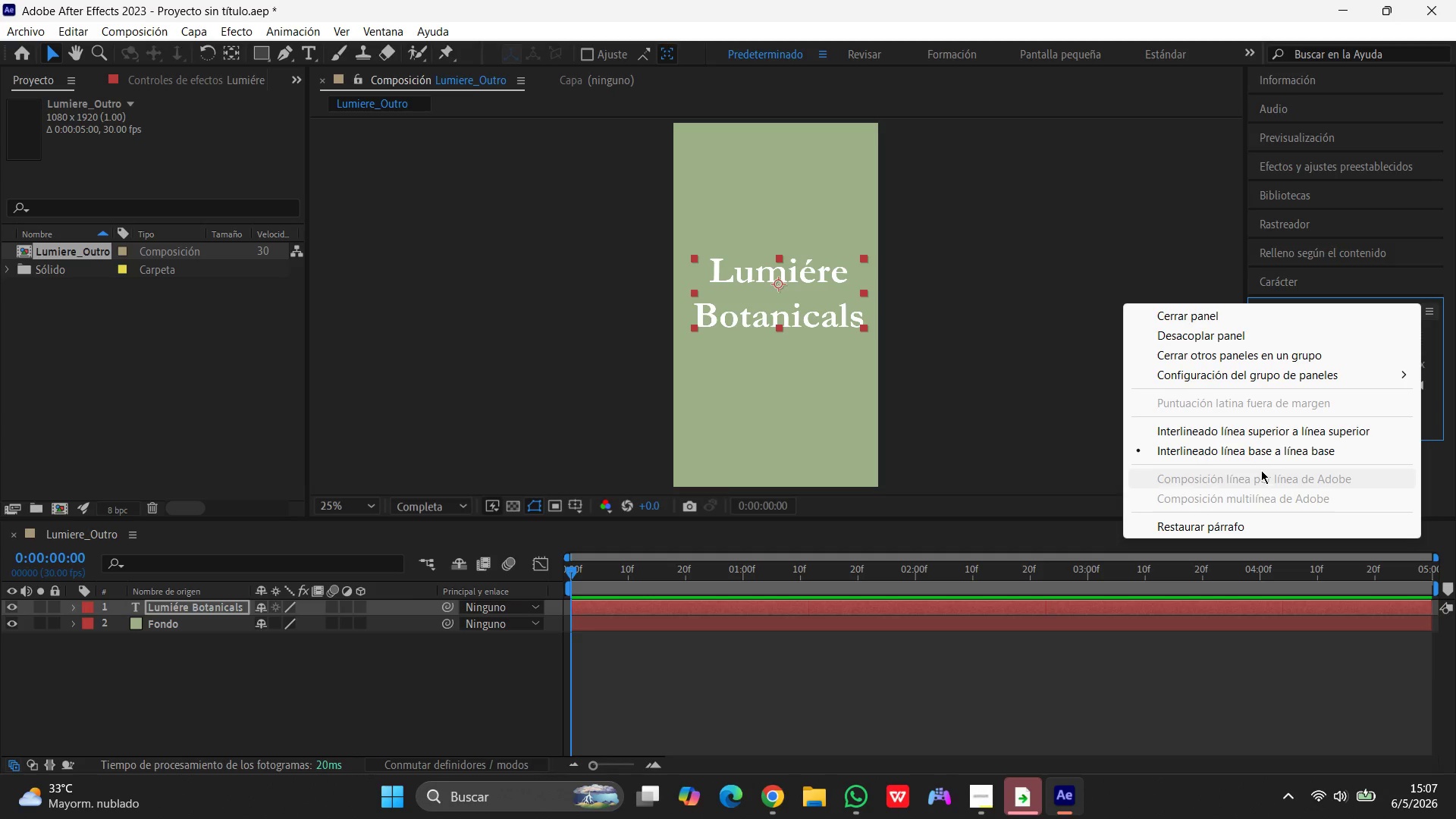 
left_click([1220, 432])
 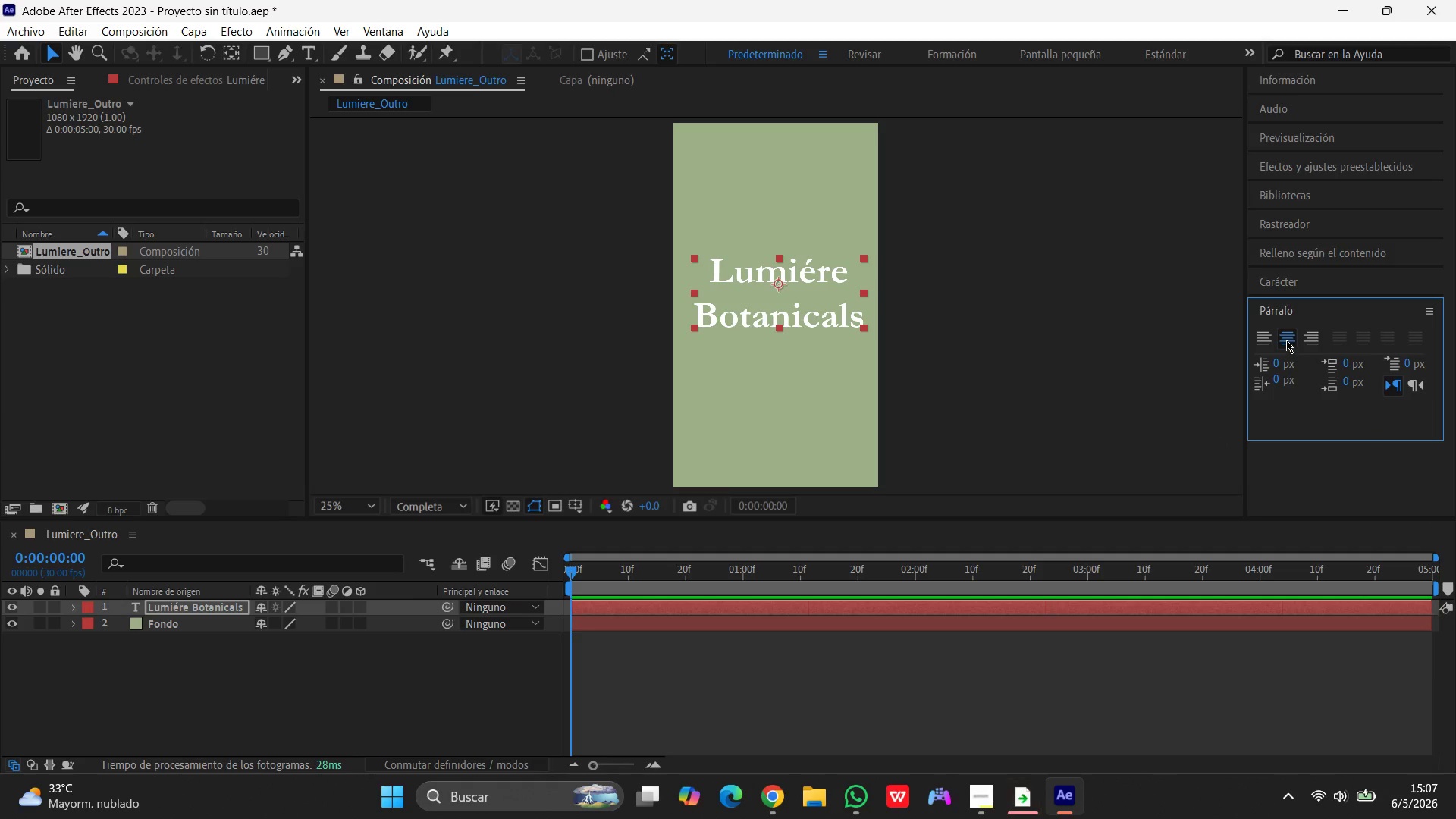 
left_click([1266, 338])
 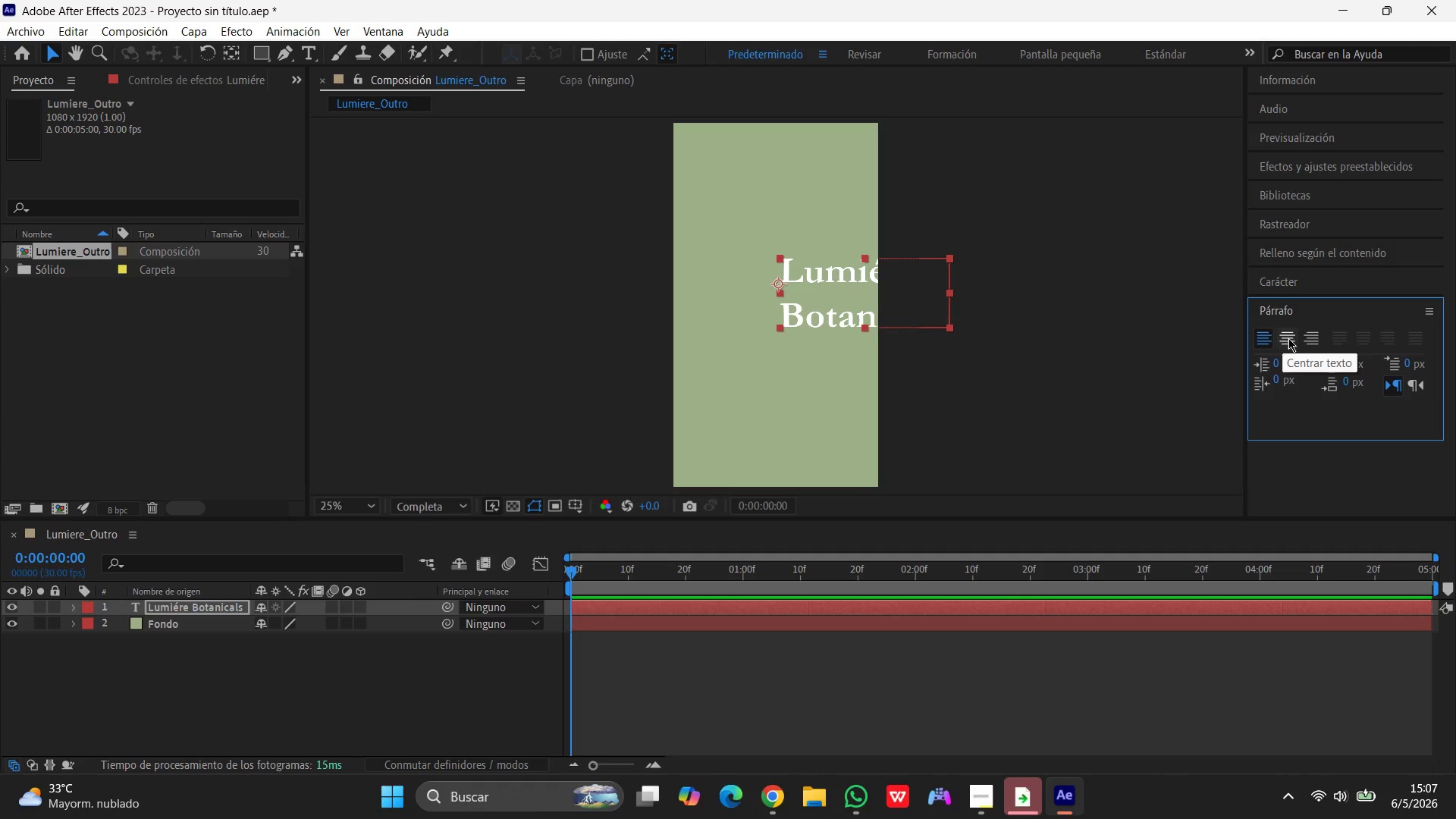 
left_click([1289, 338])
 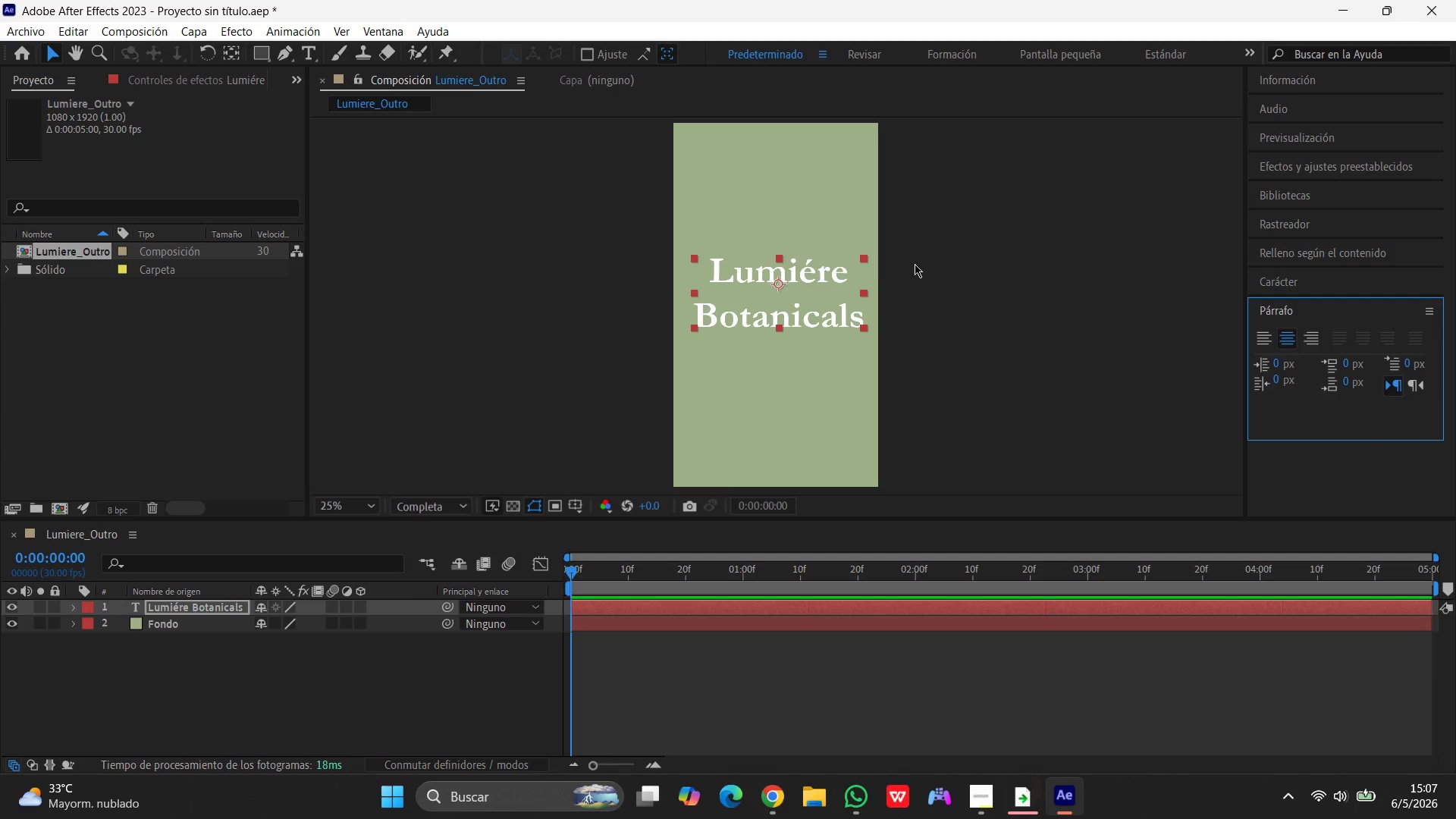 
left_click([824, 284])
 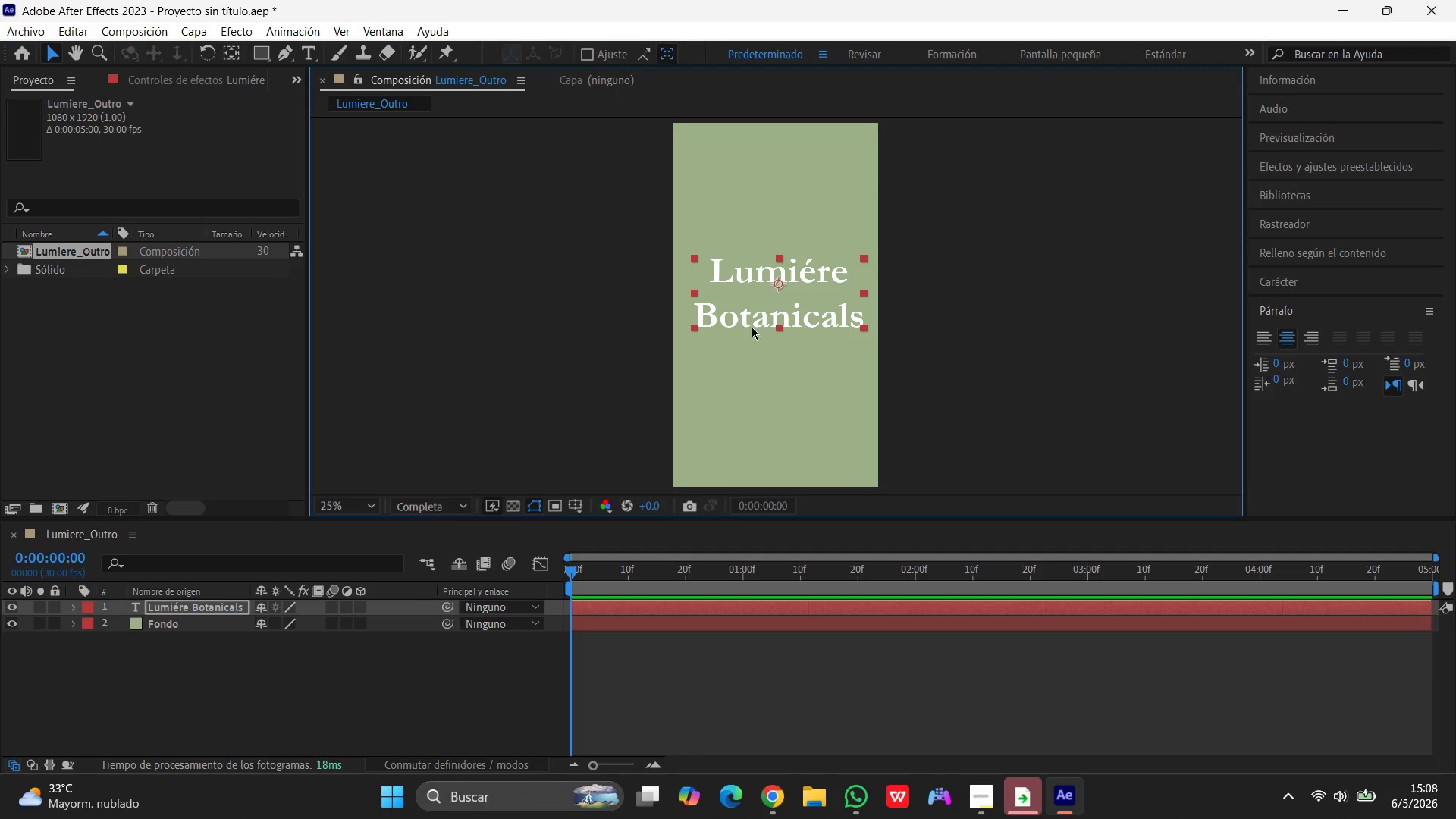 
left_click([786, 394])
 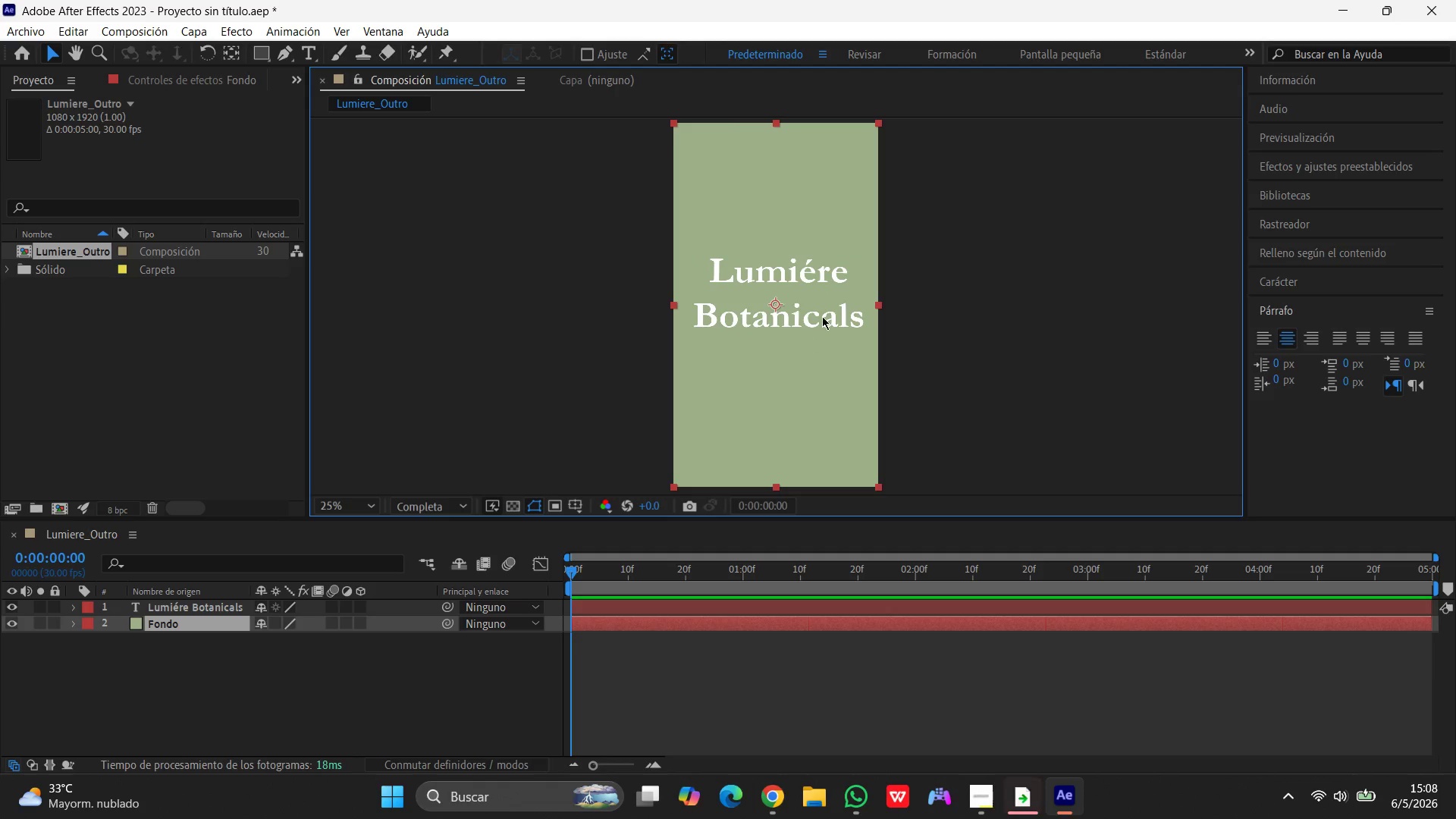 
left_click([822, 316])
 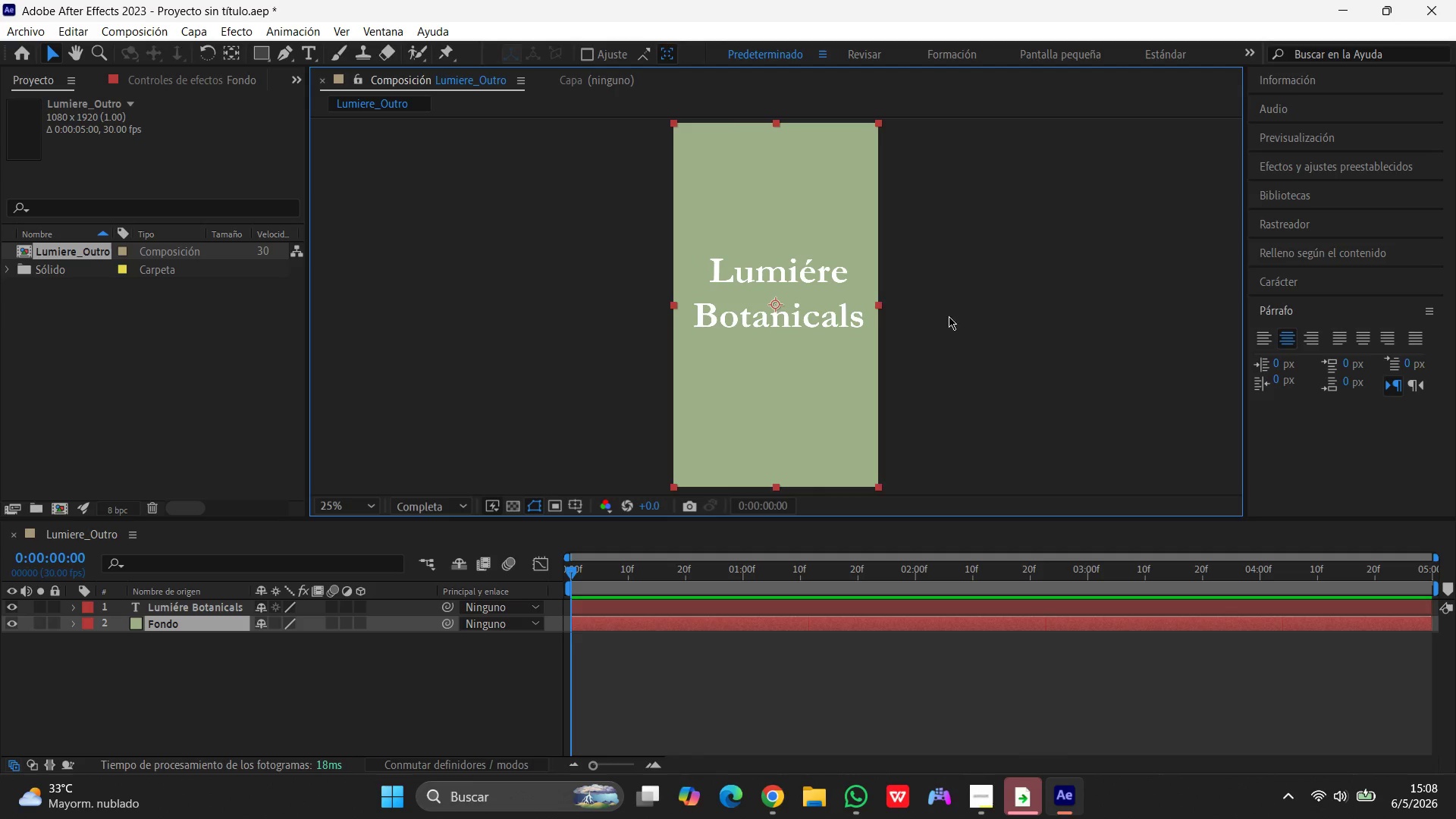 
left_click([990, 315])
 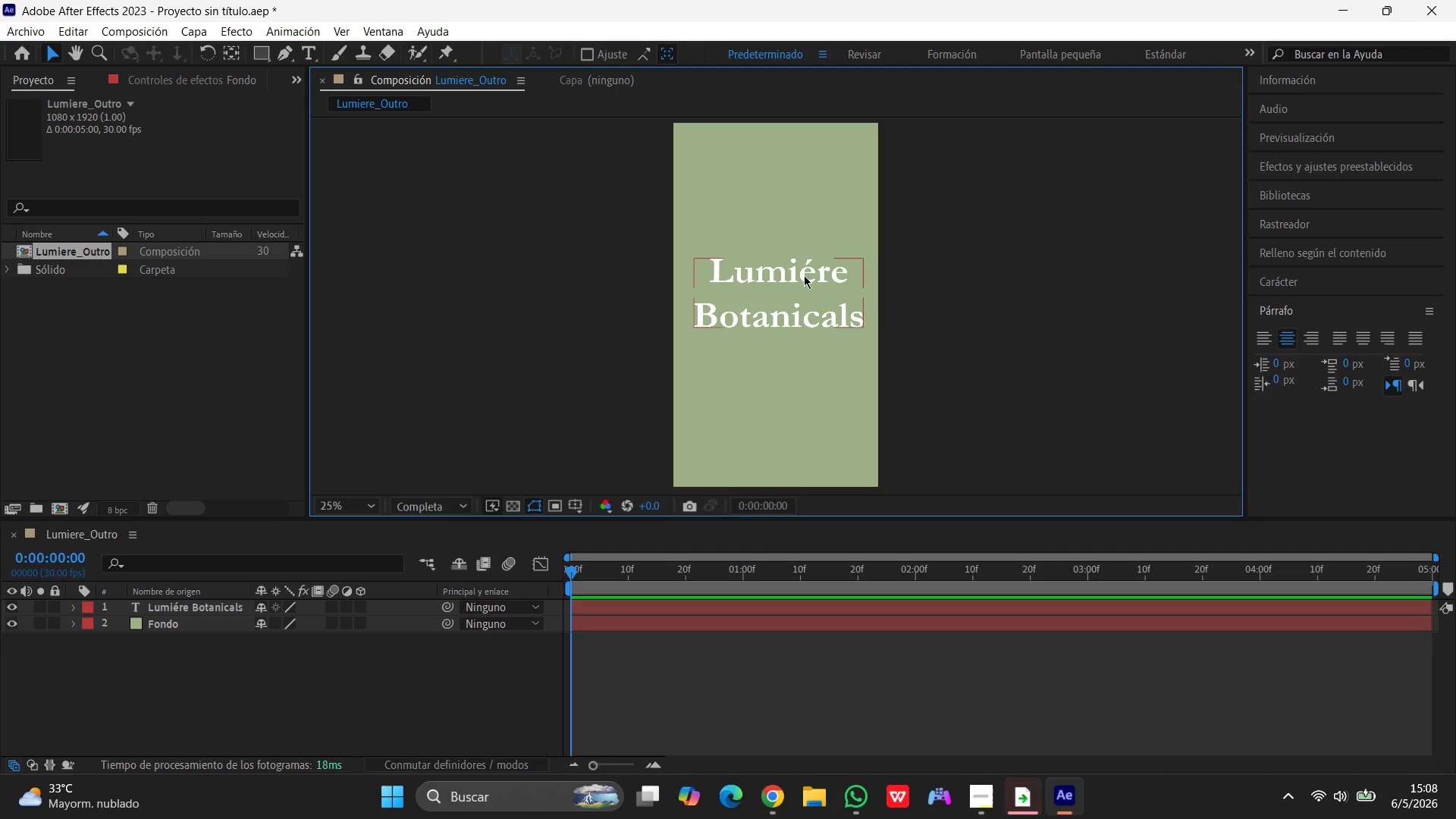 
left_click([802, 275])
 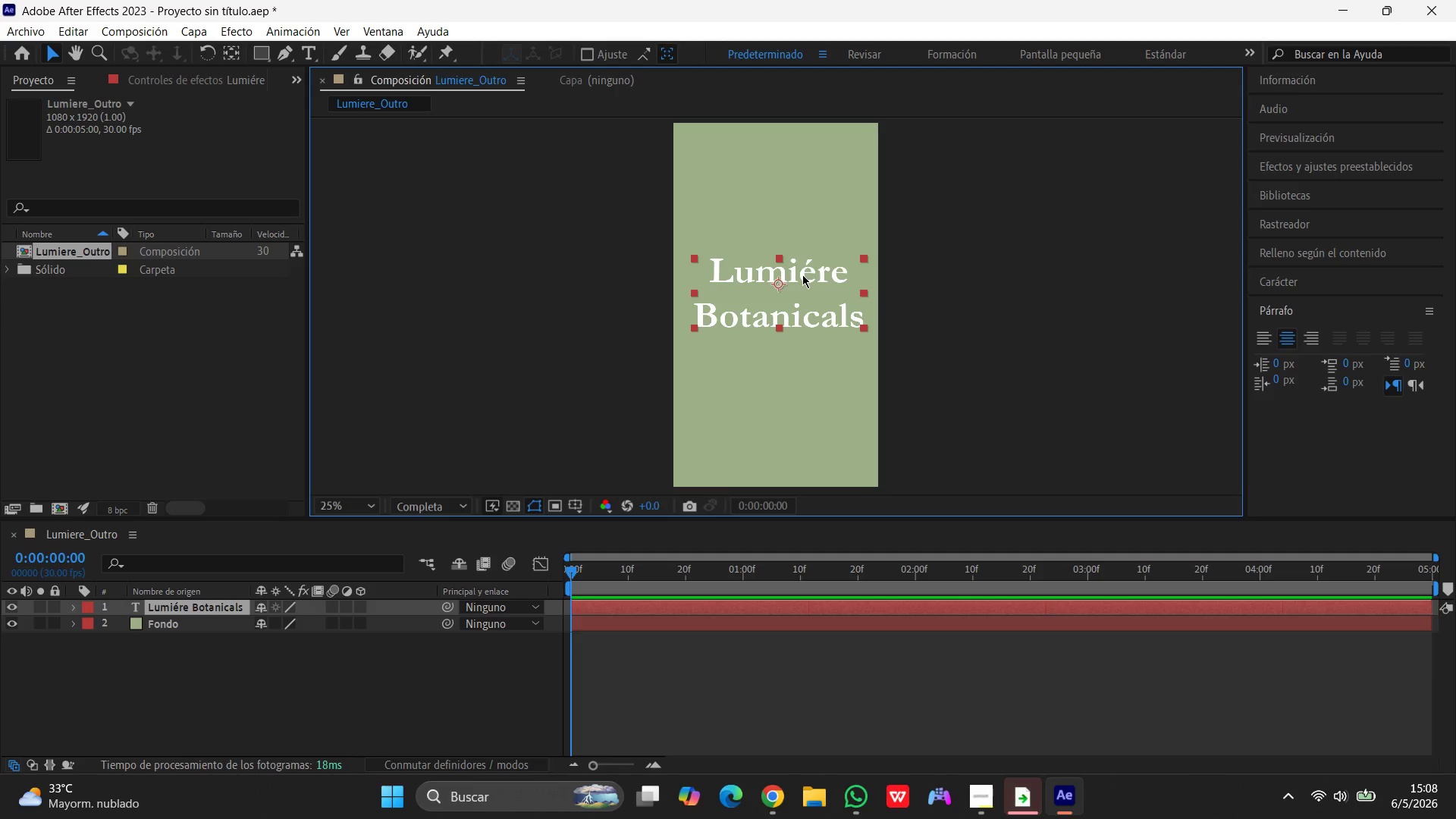 
wait(21.36)
 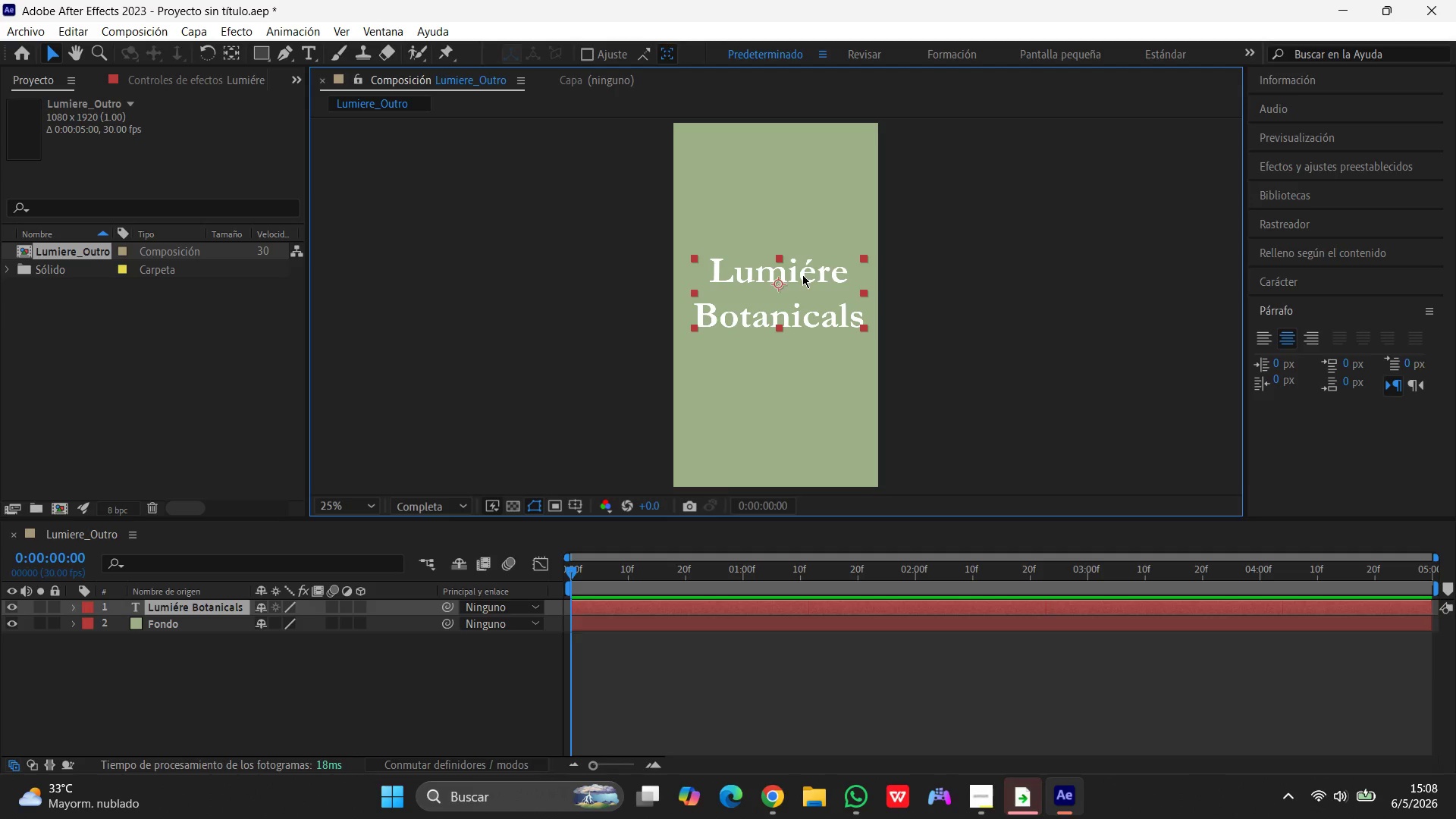 
left_click([820, 323])
 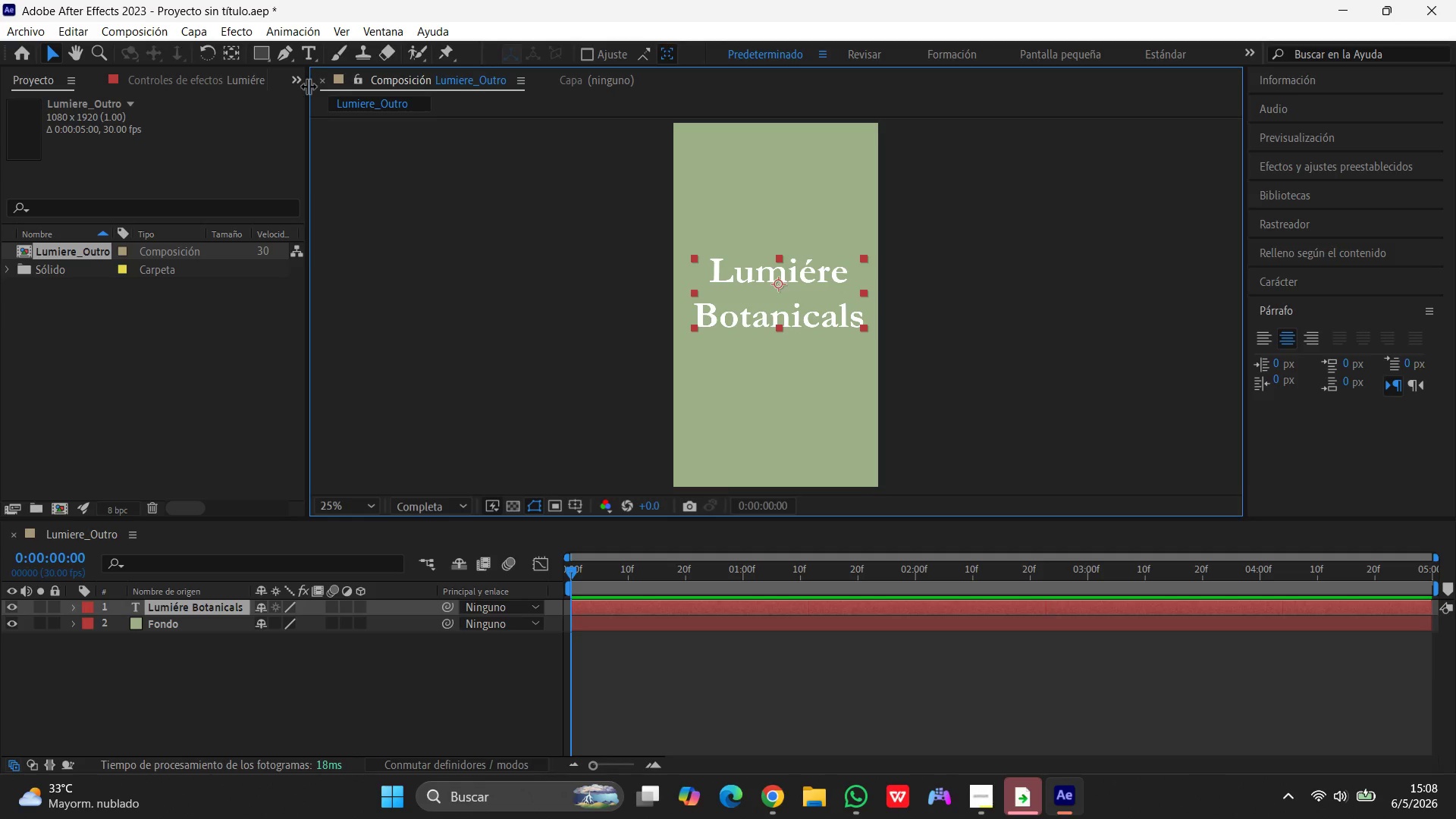 
left_click([307, 52])
 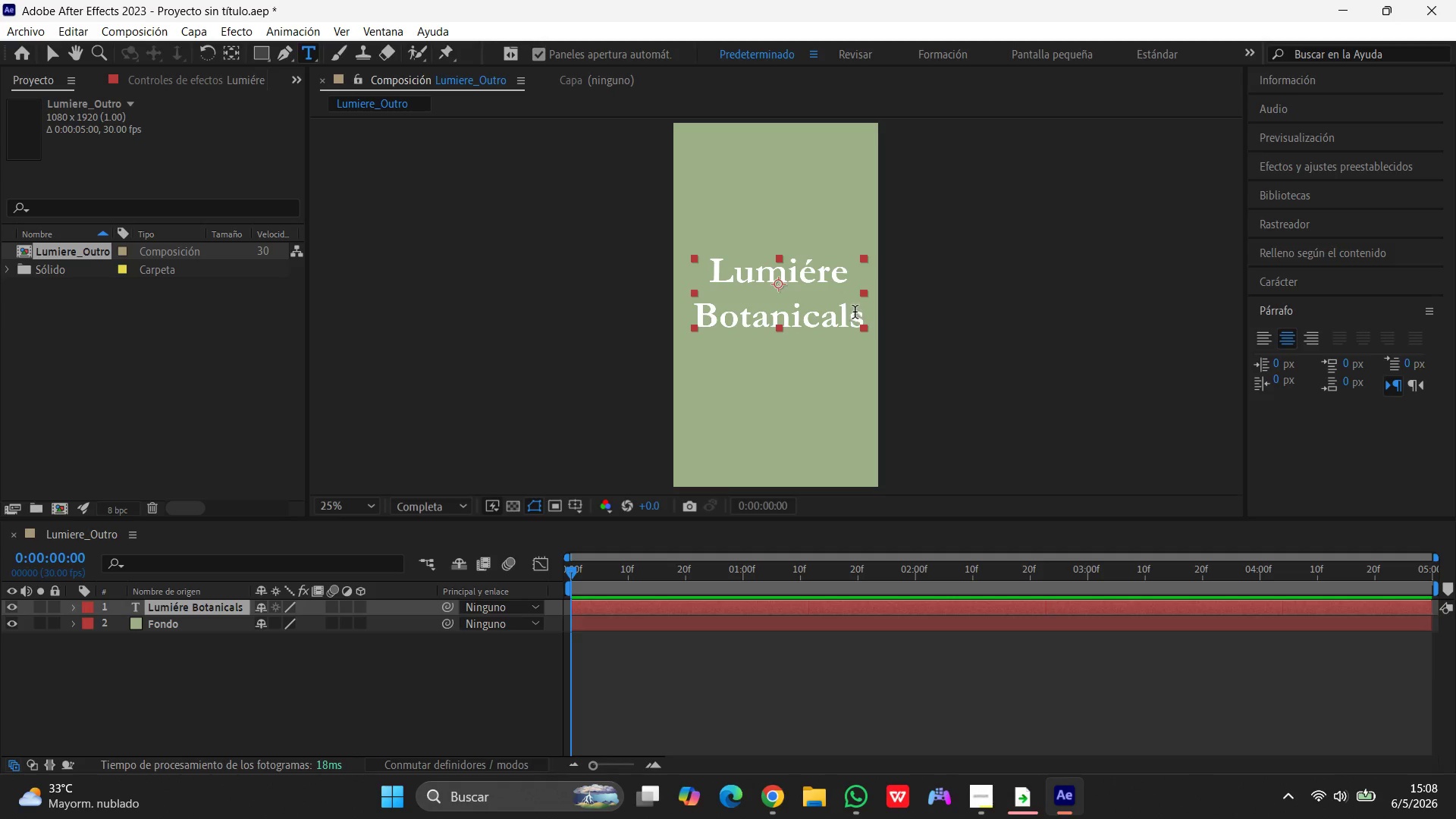 
left_click_drag(start_coordinate=[860, 317], to_coordinate=[623, 321])
 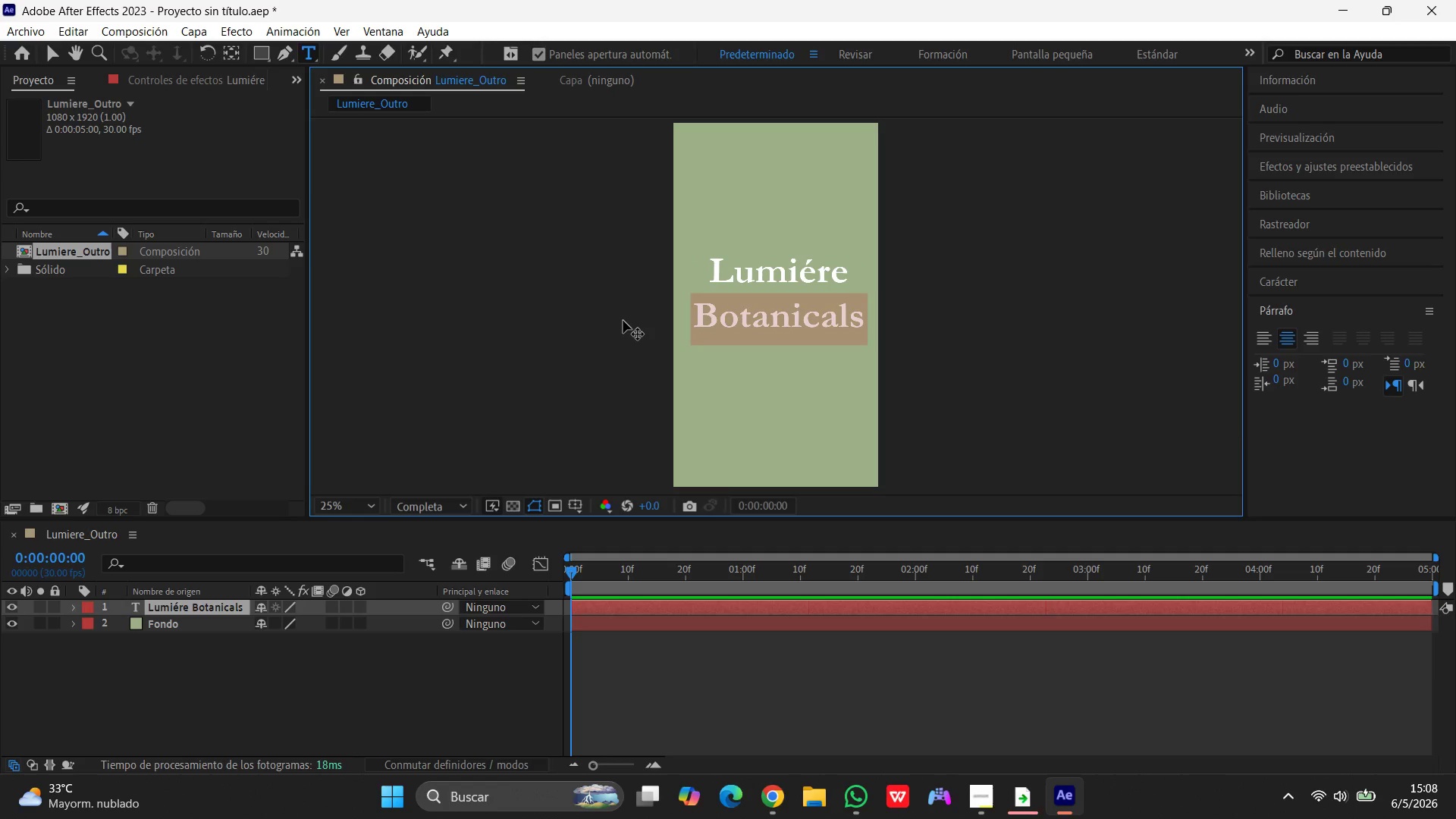 
key(Control+C)
 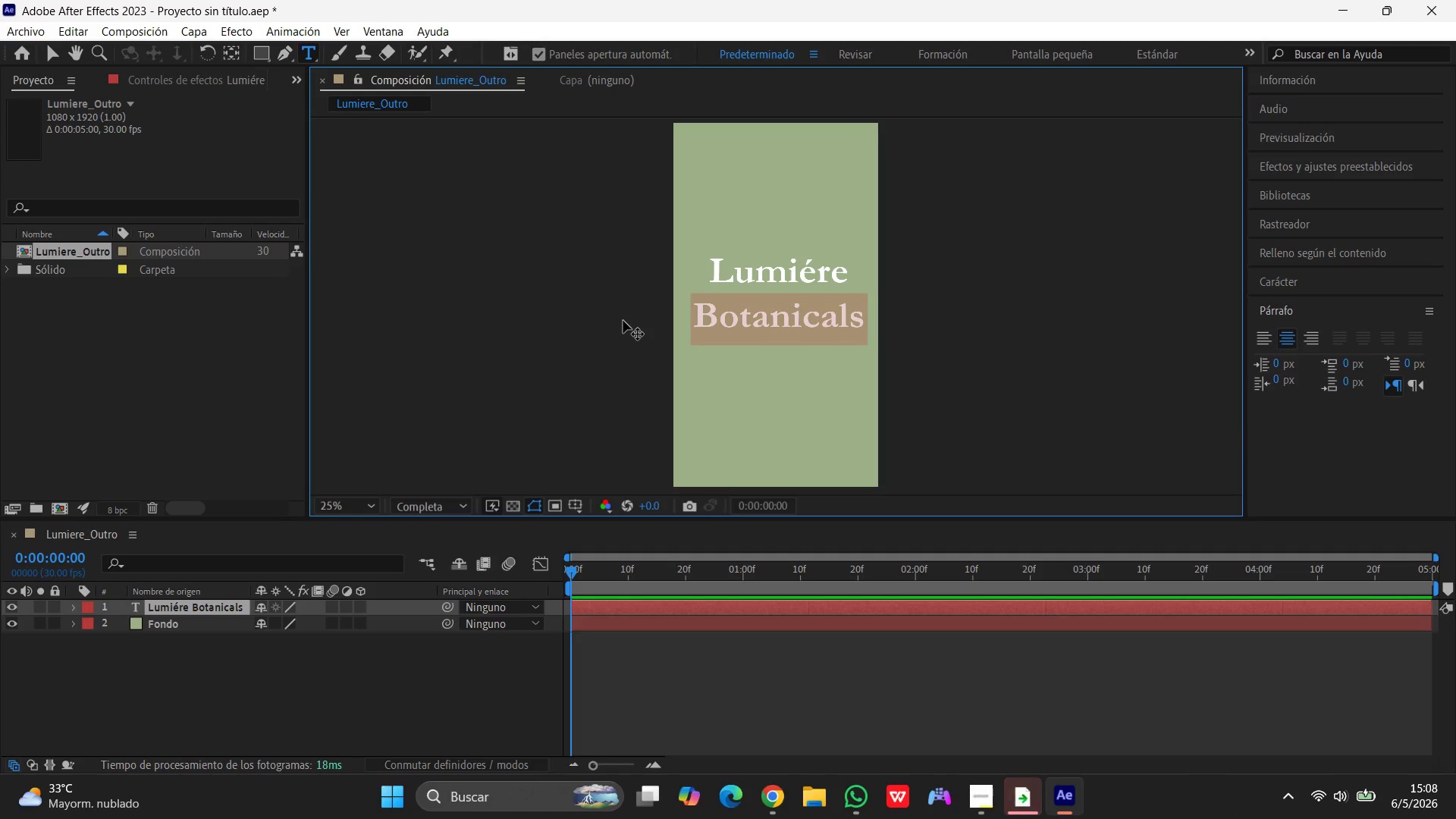 
key(Backspace)
 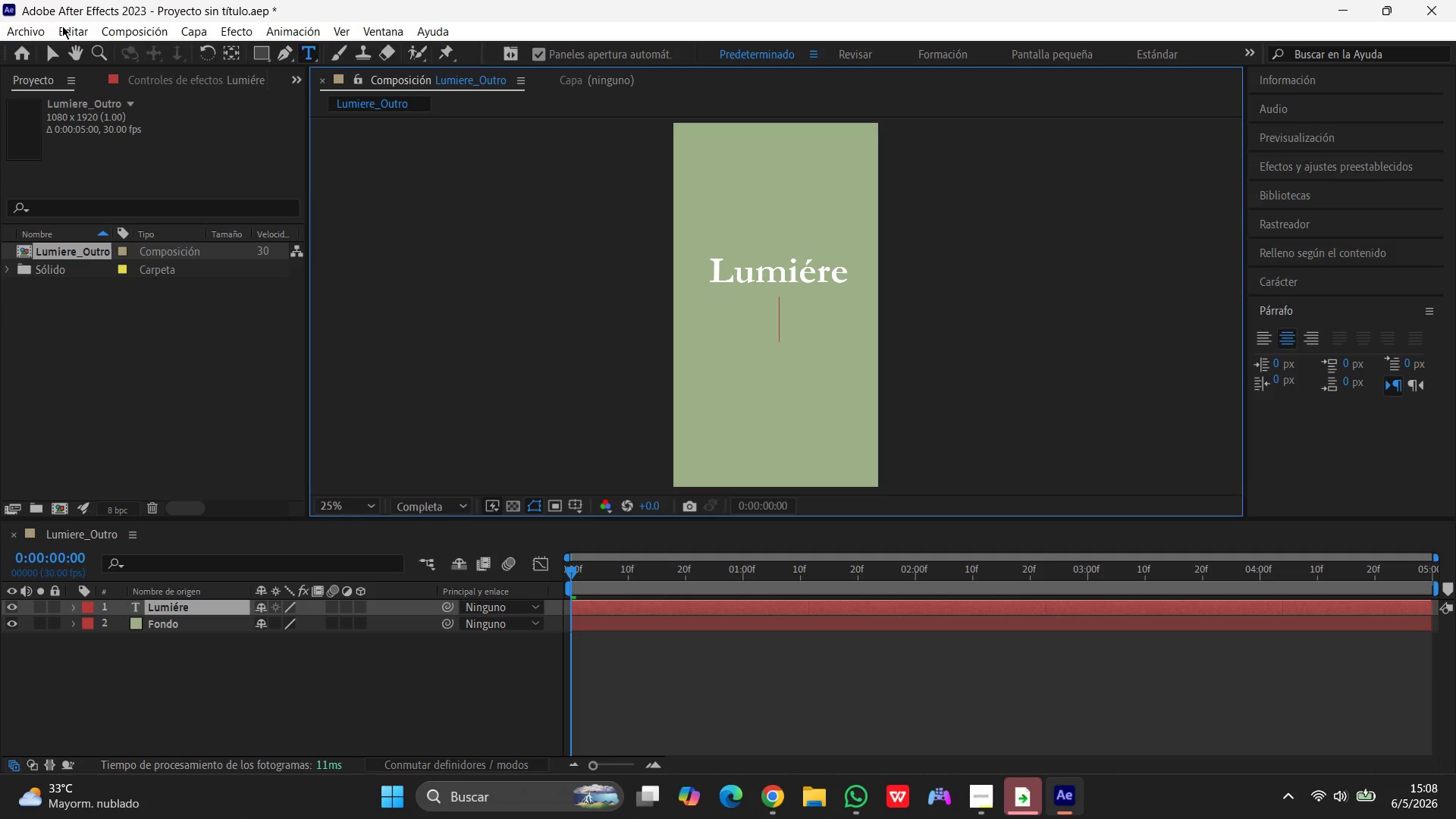 
left_click([46, 57])
 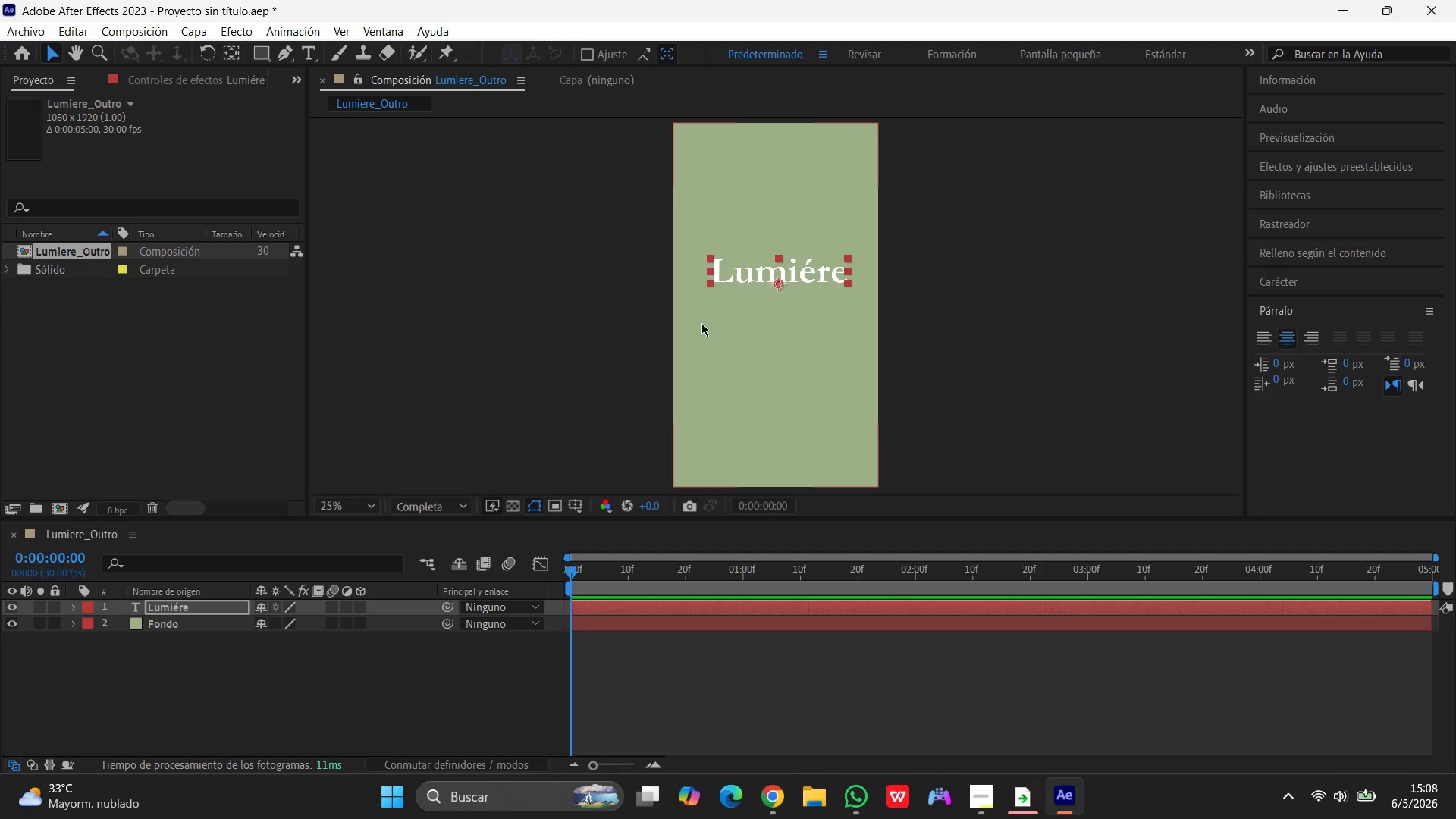 
left_click([742, 318])
 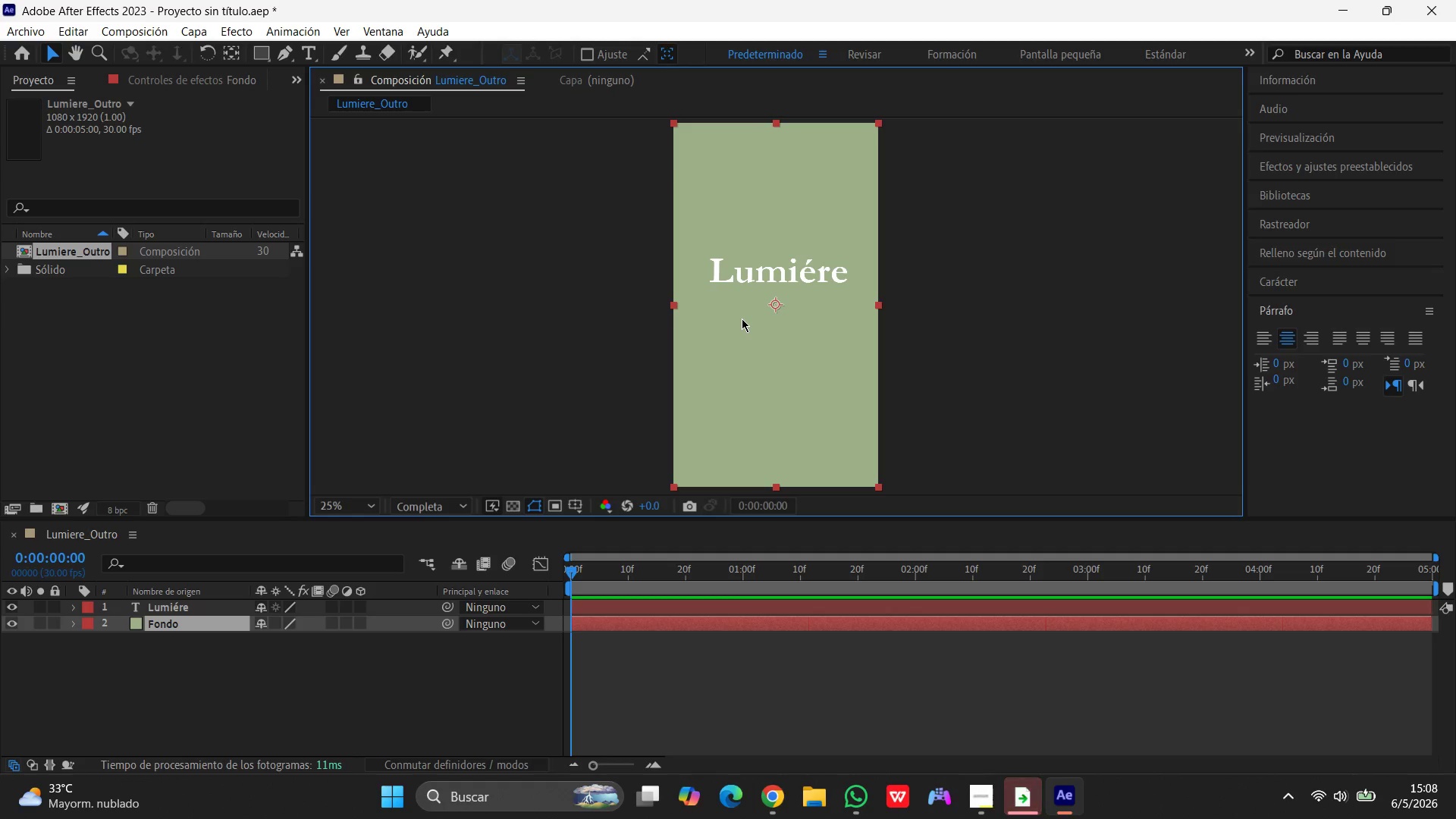 
key(Control+V)
 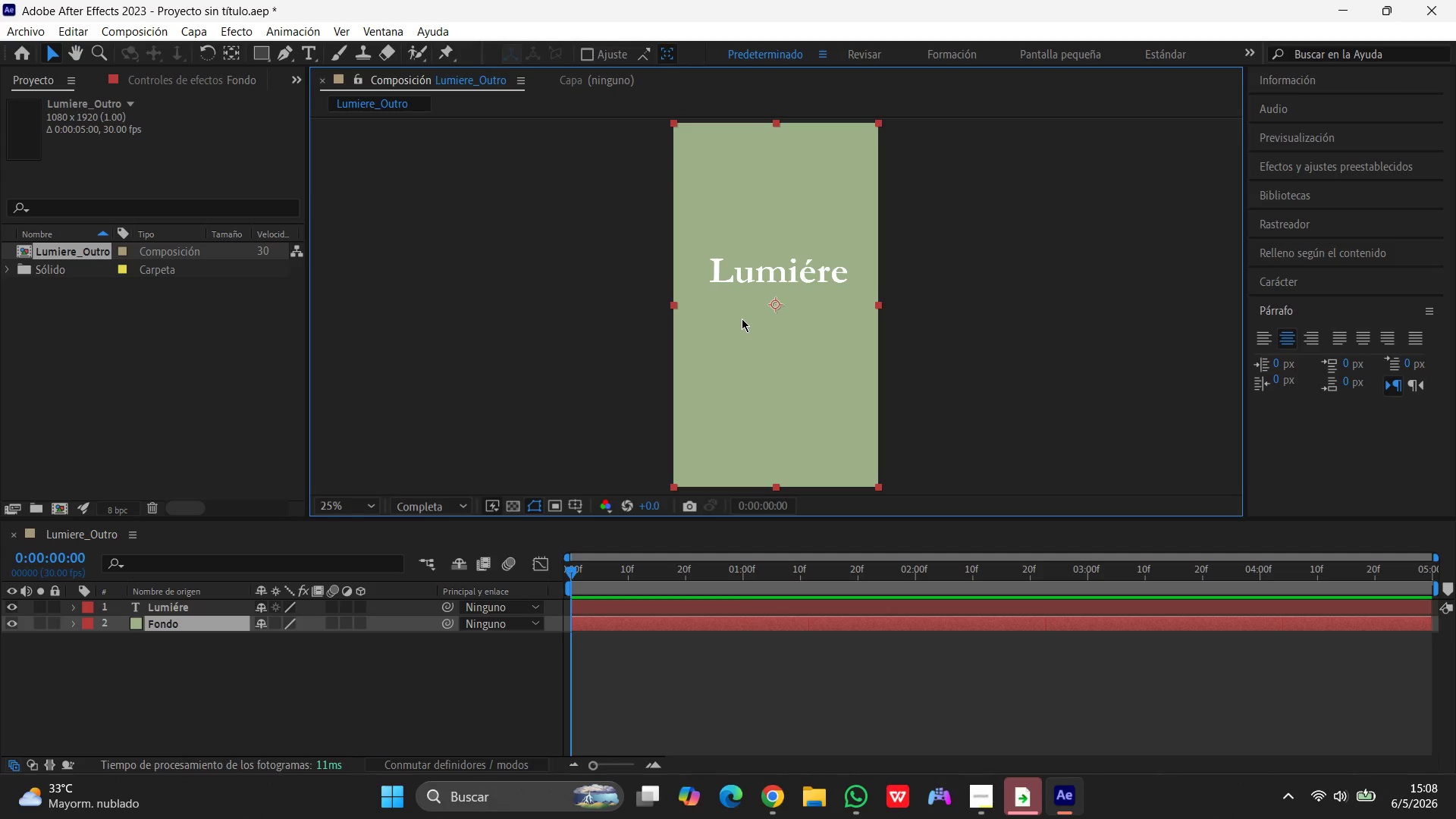 
key(Control+V)
 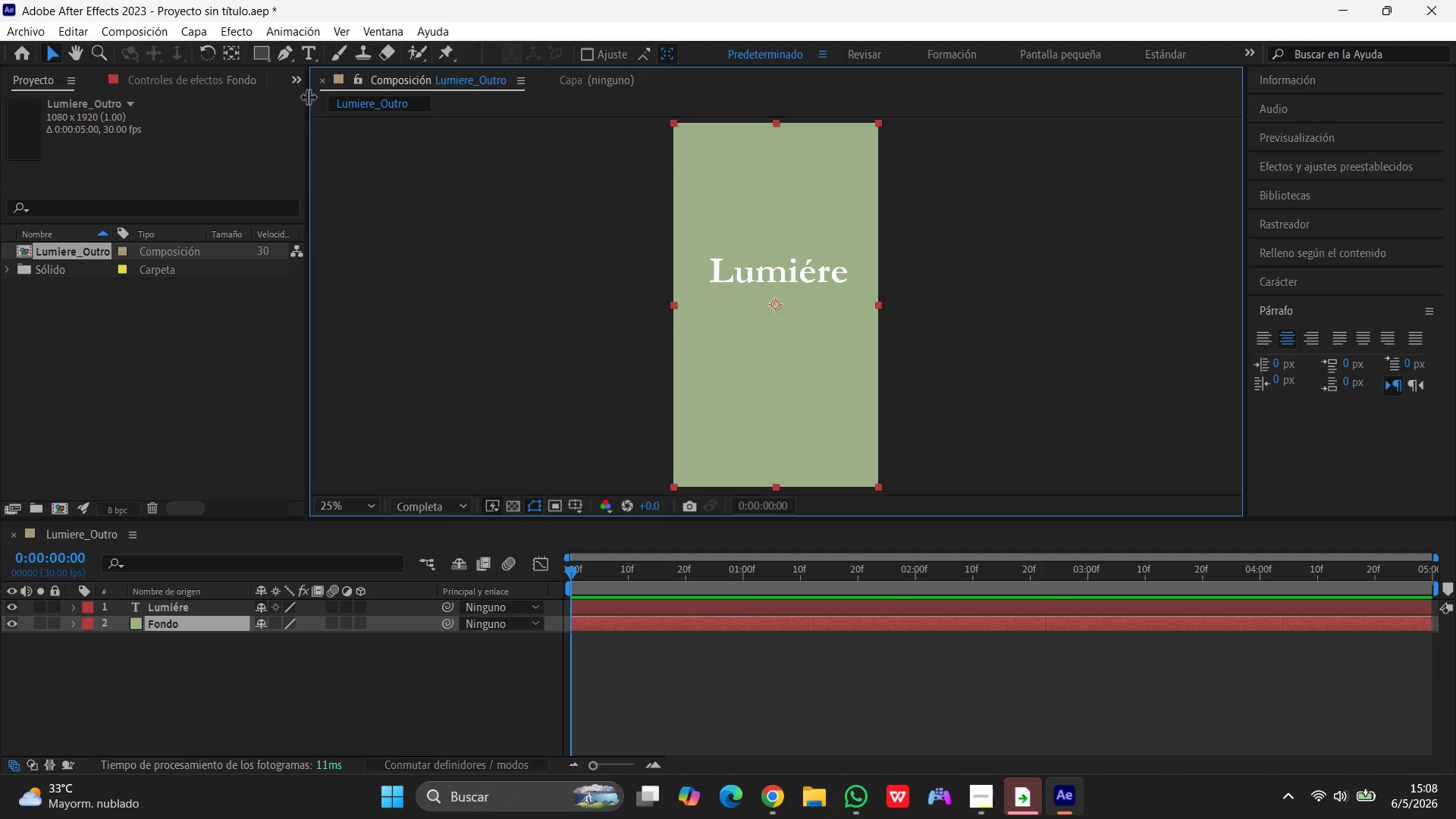 
left_click([310, 54])
 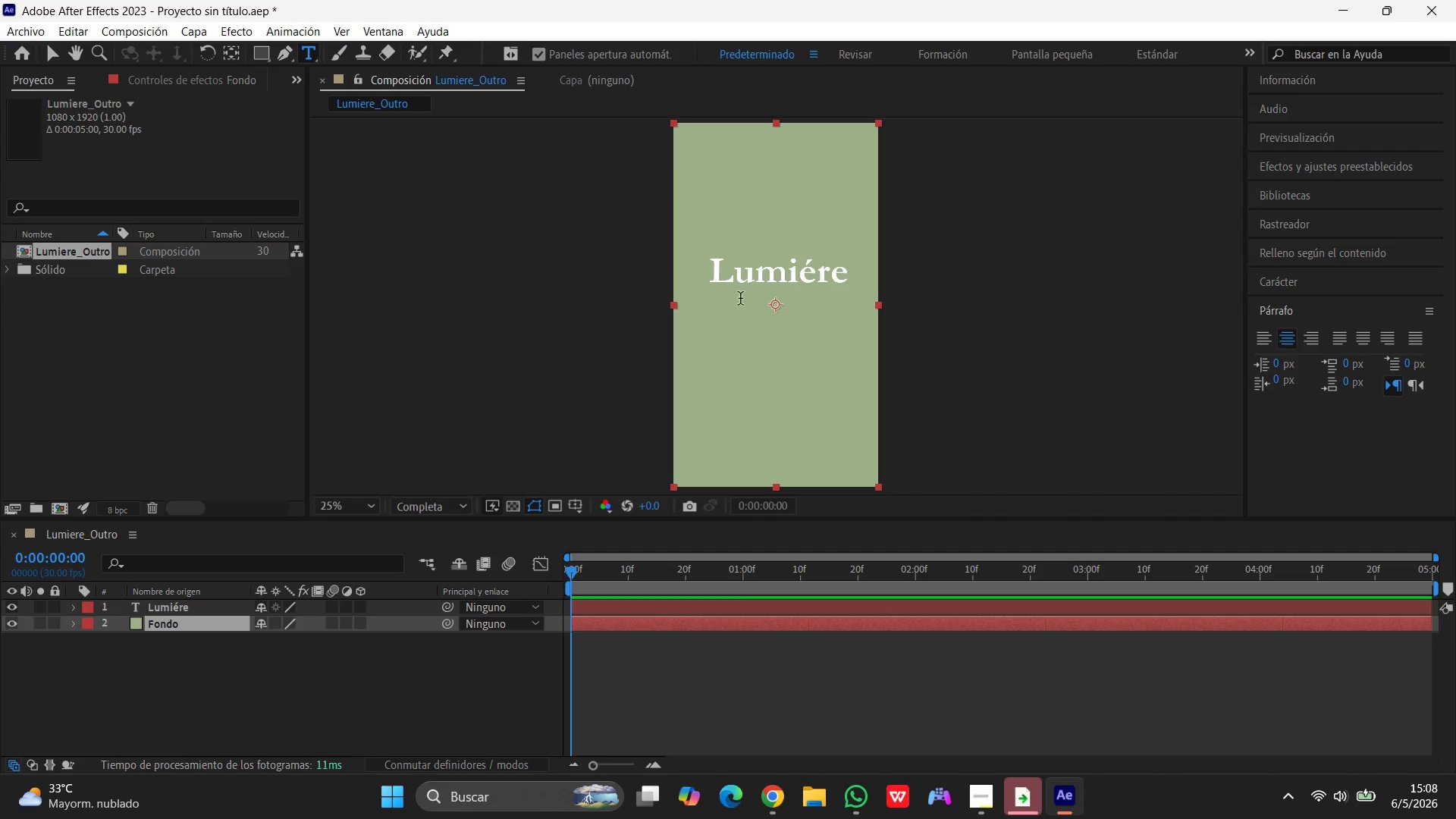 
left_click([726, 293])
 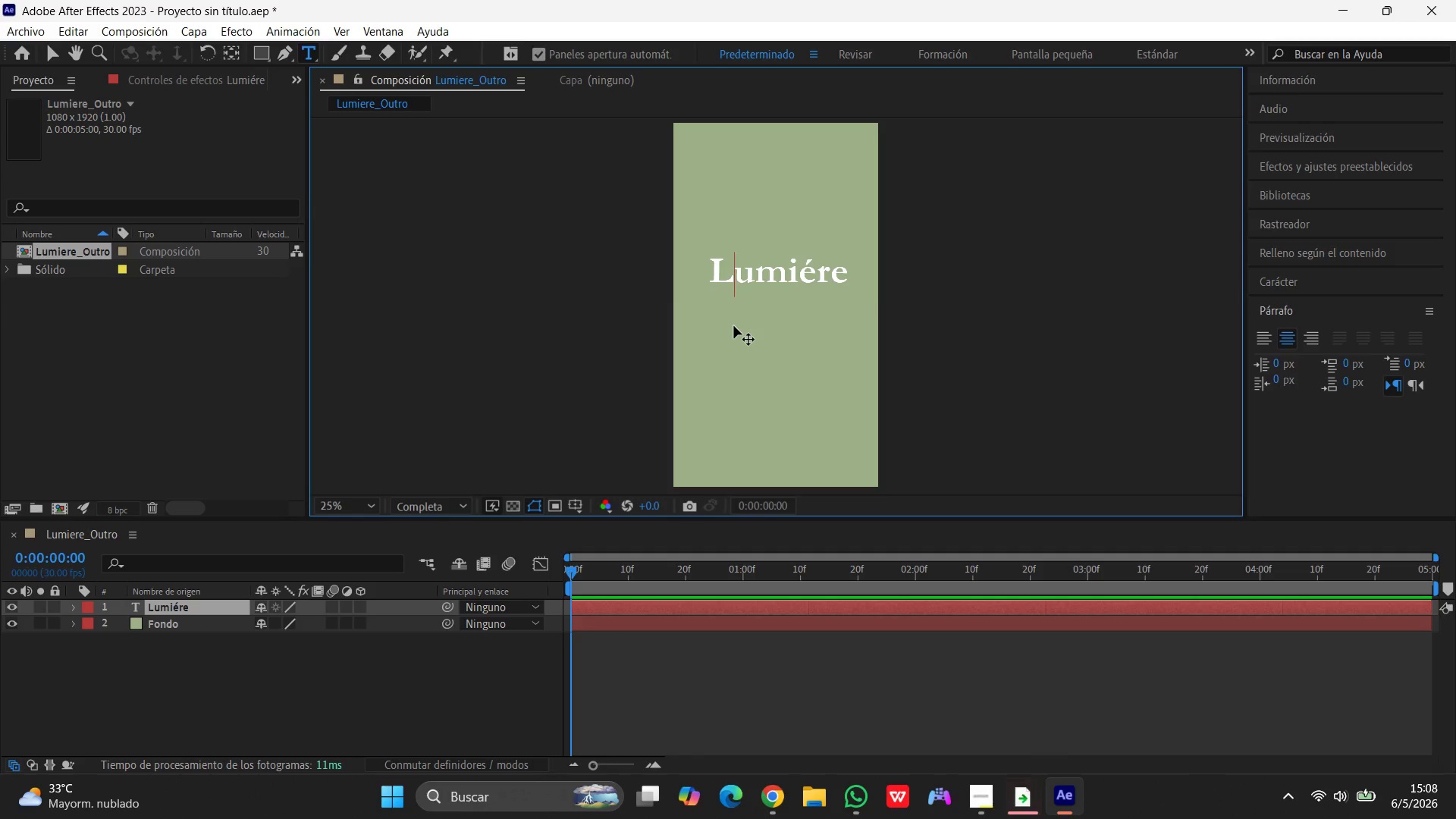 
left_click([733, 336])
 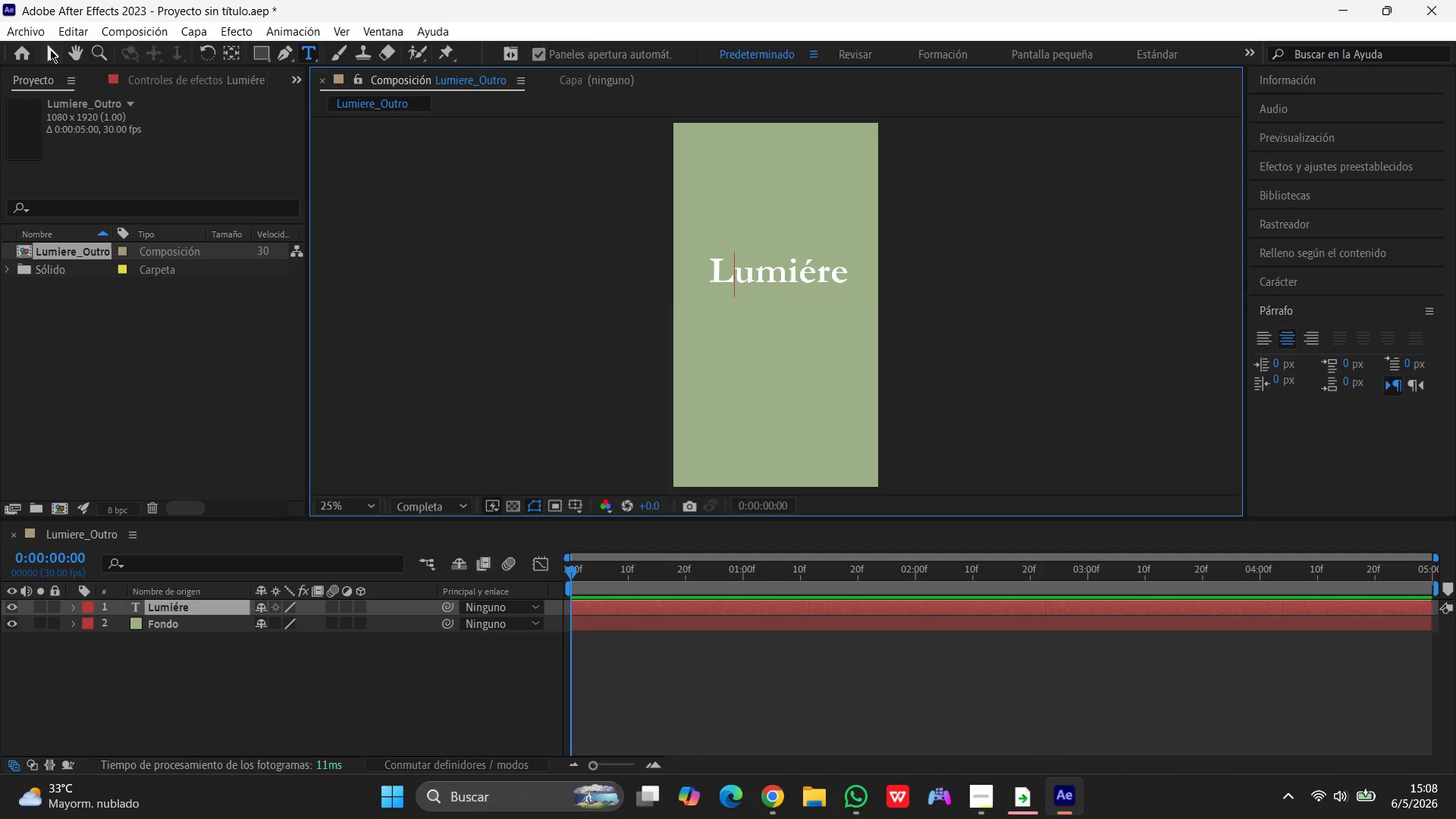 
left_click([486, 230])
 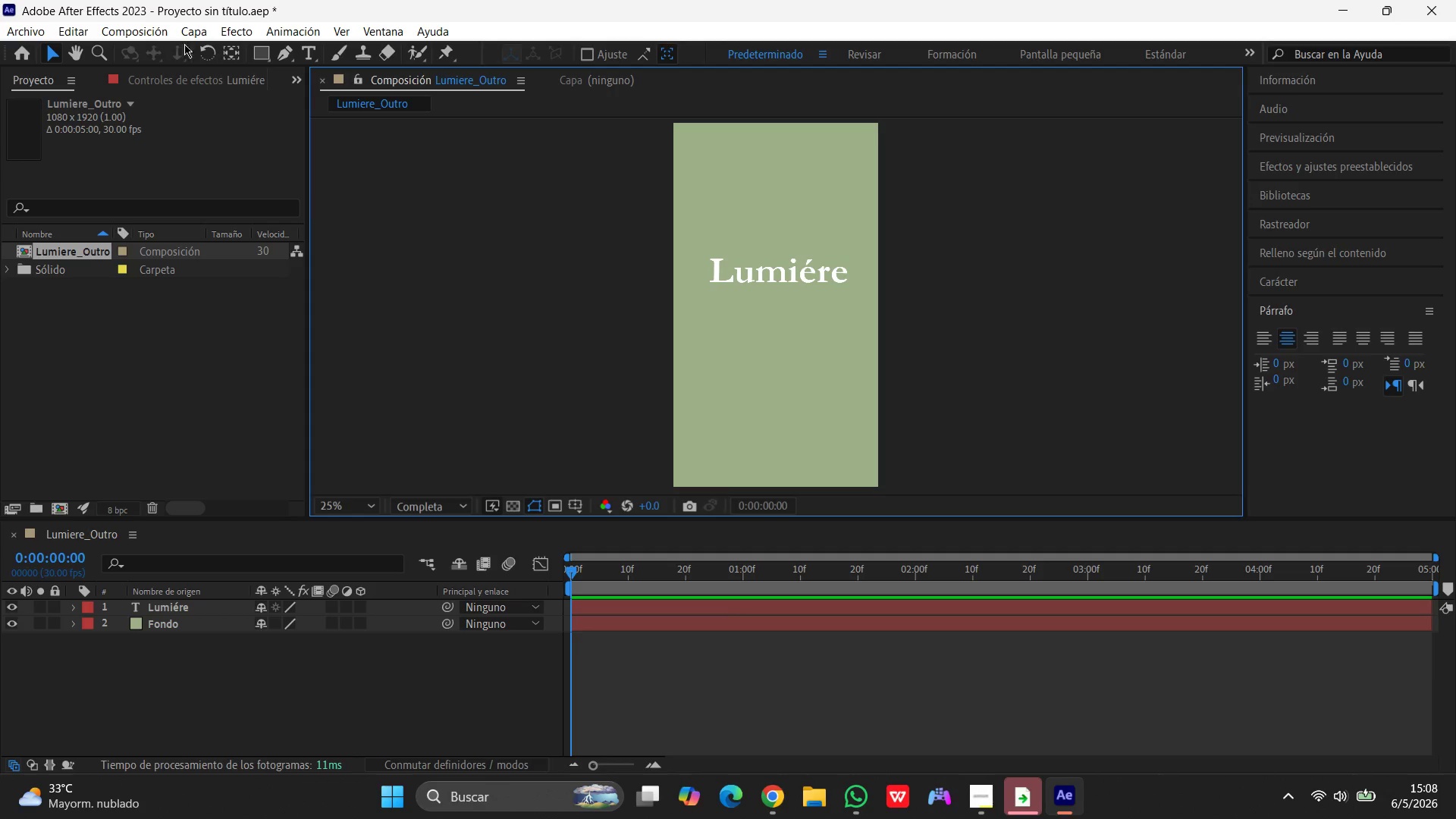 
left_click([197, 30])
 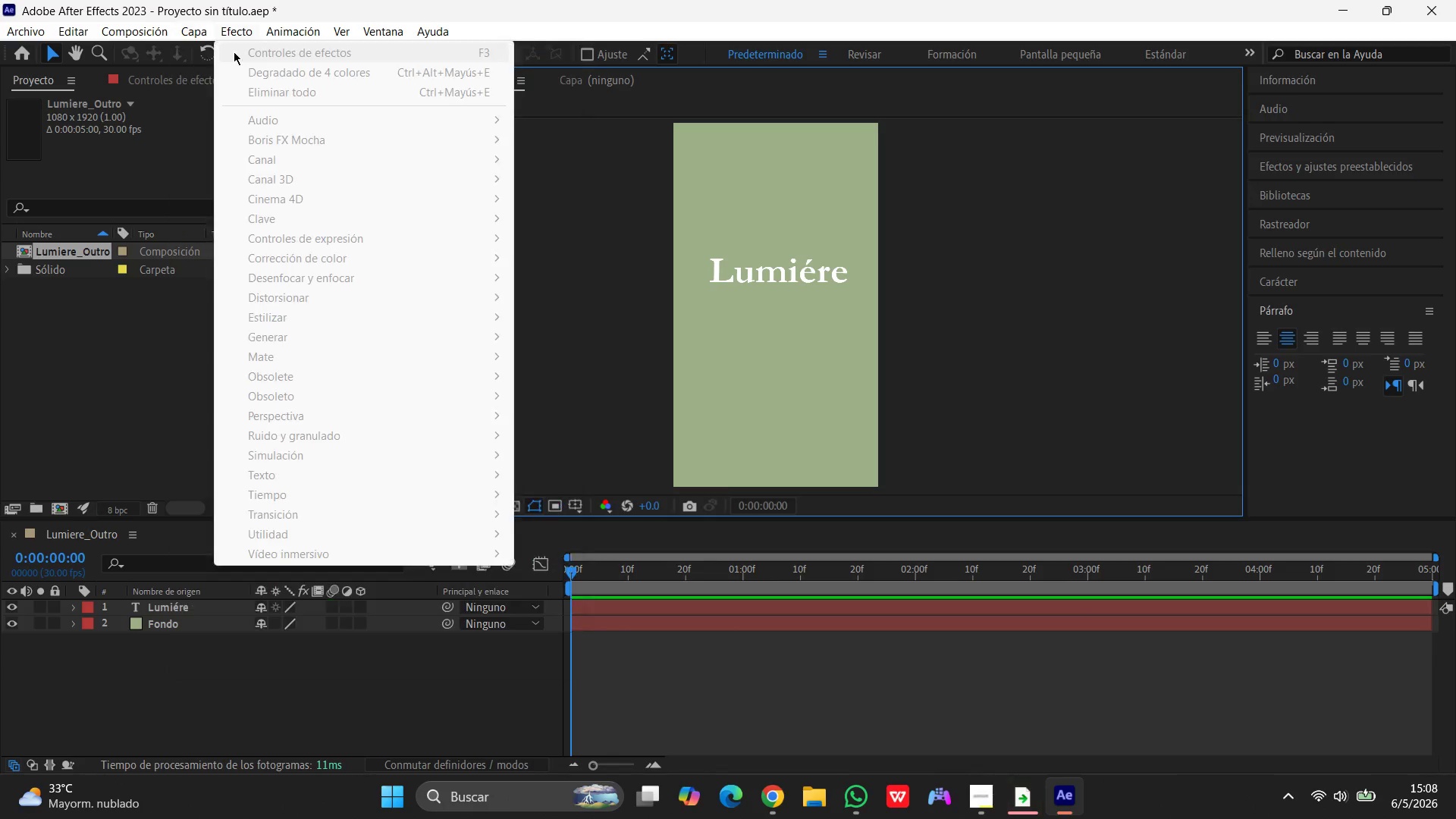 
left_click([234, 52])
 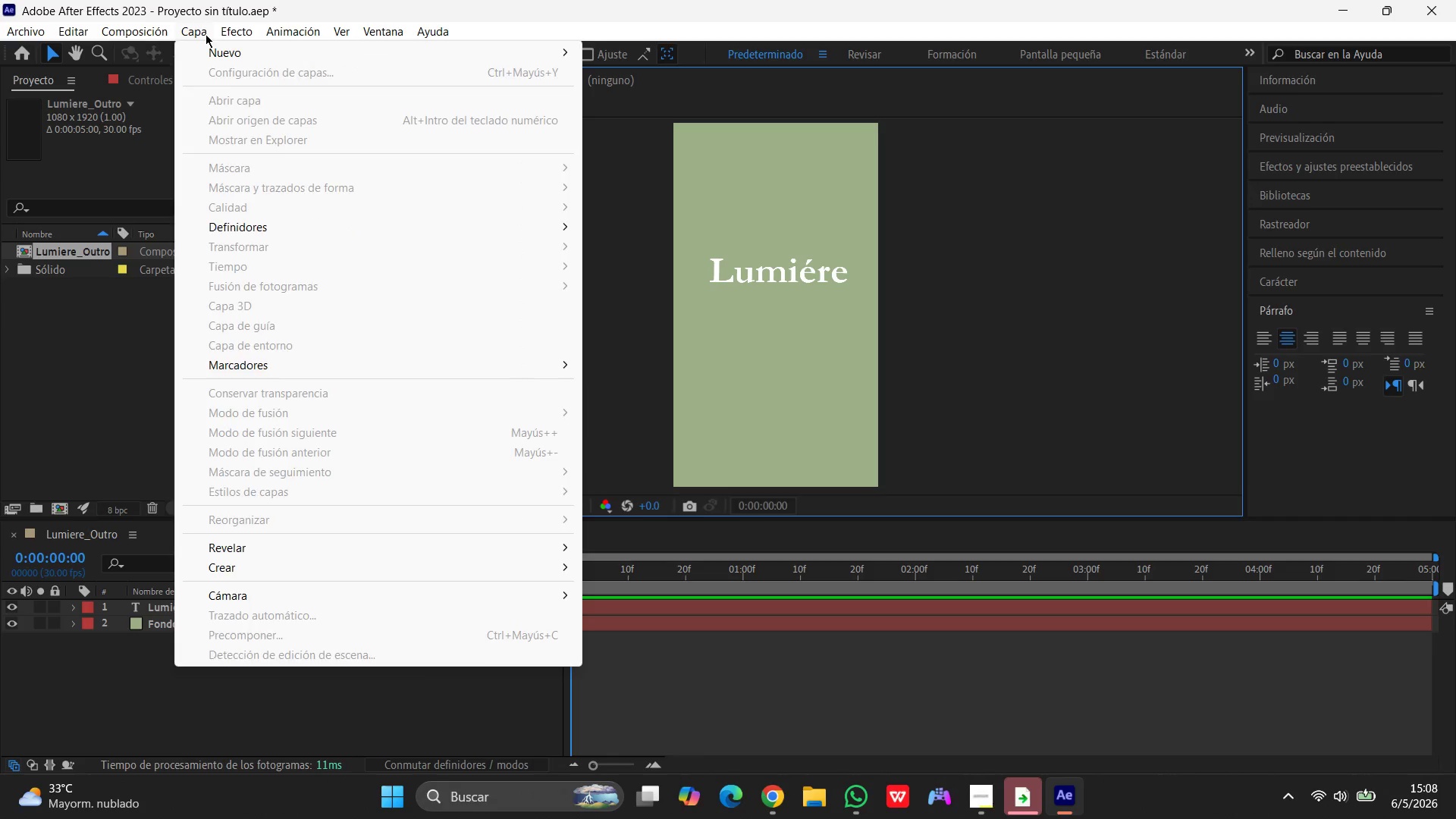 
left_click([206, 34])
 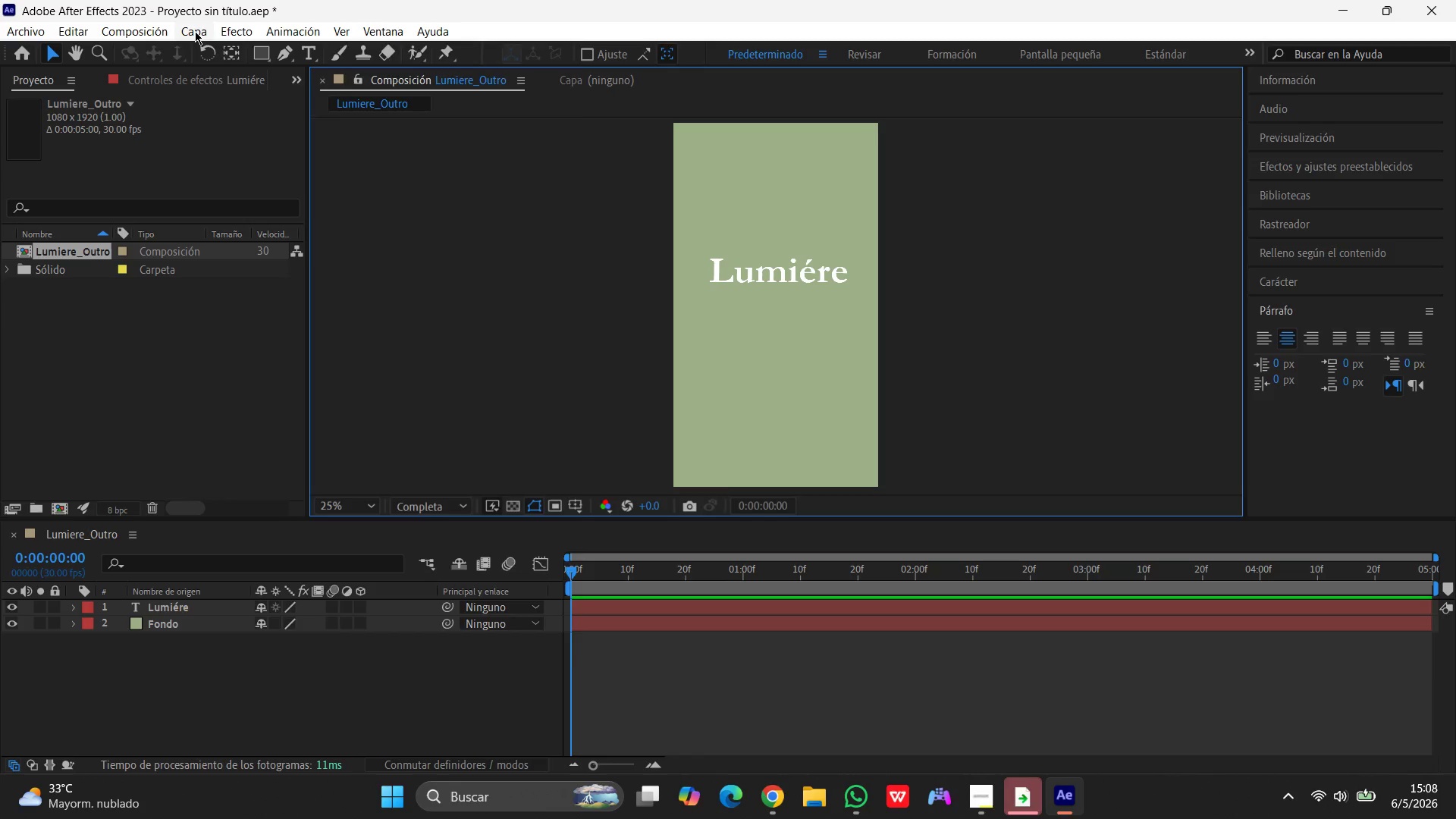 
left_click([195, 31])
 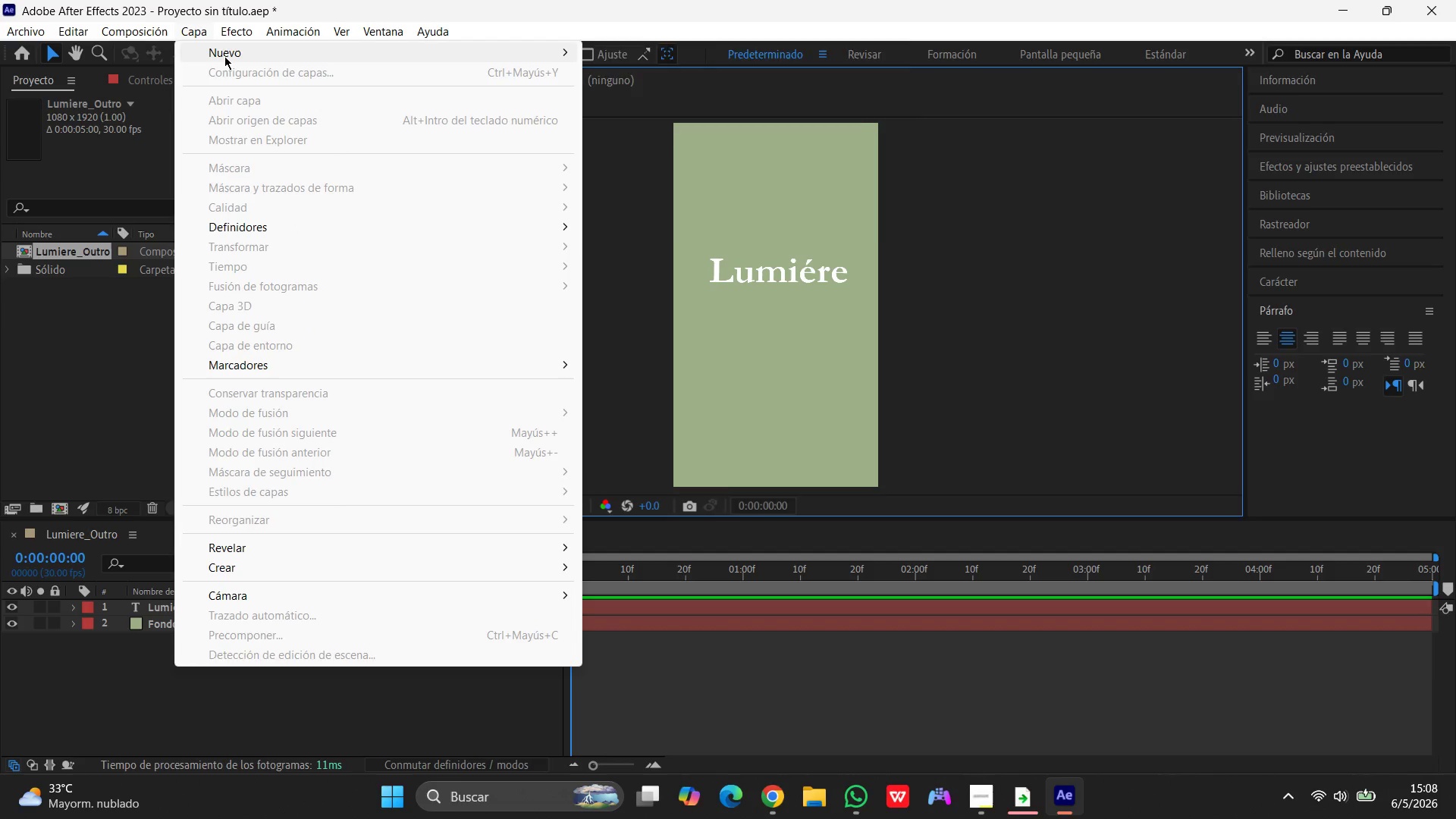 
left_click([224, 56])
 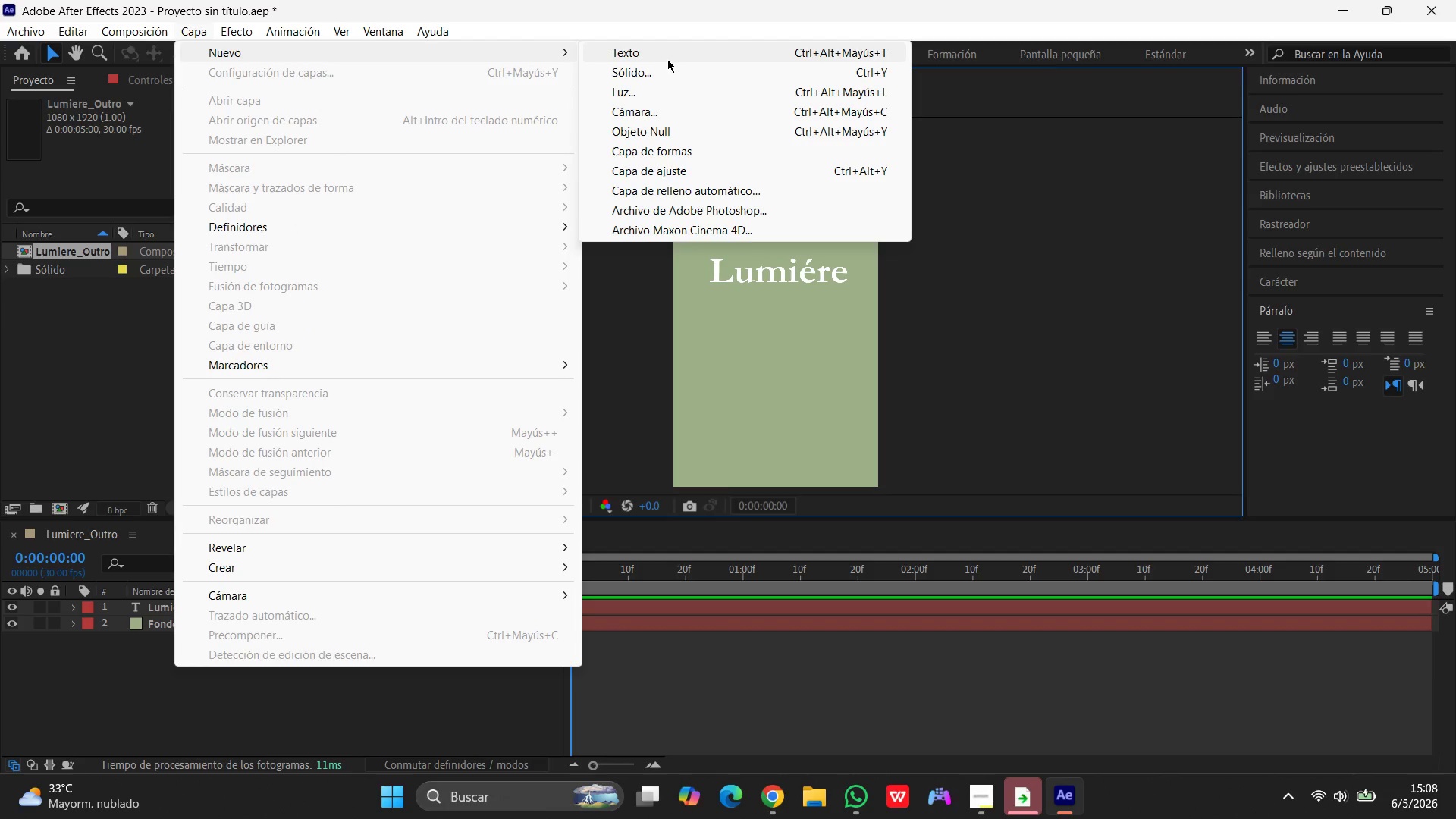 
left_click([649, 51])
 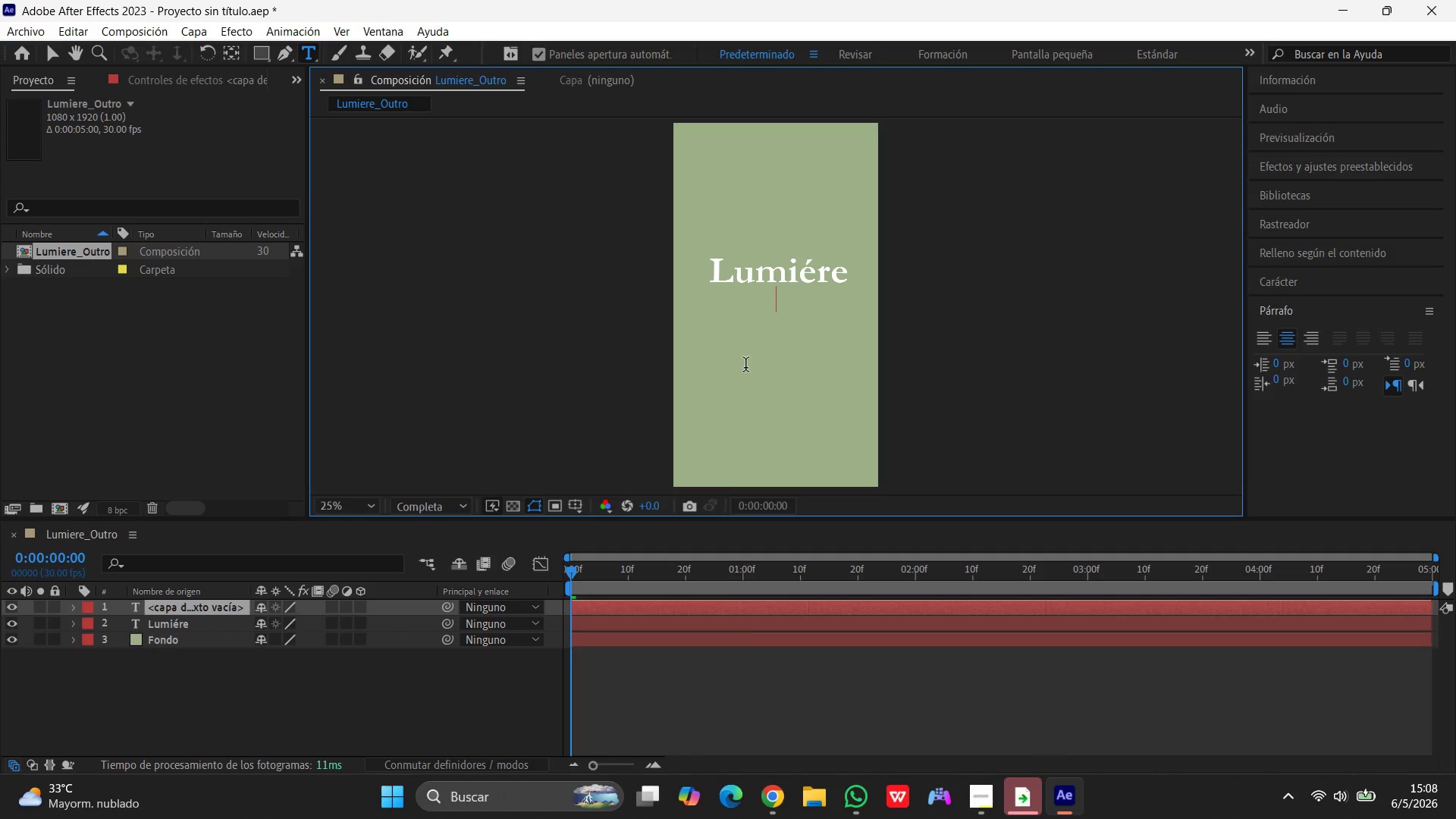 
wait(5.91)
 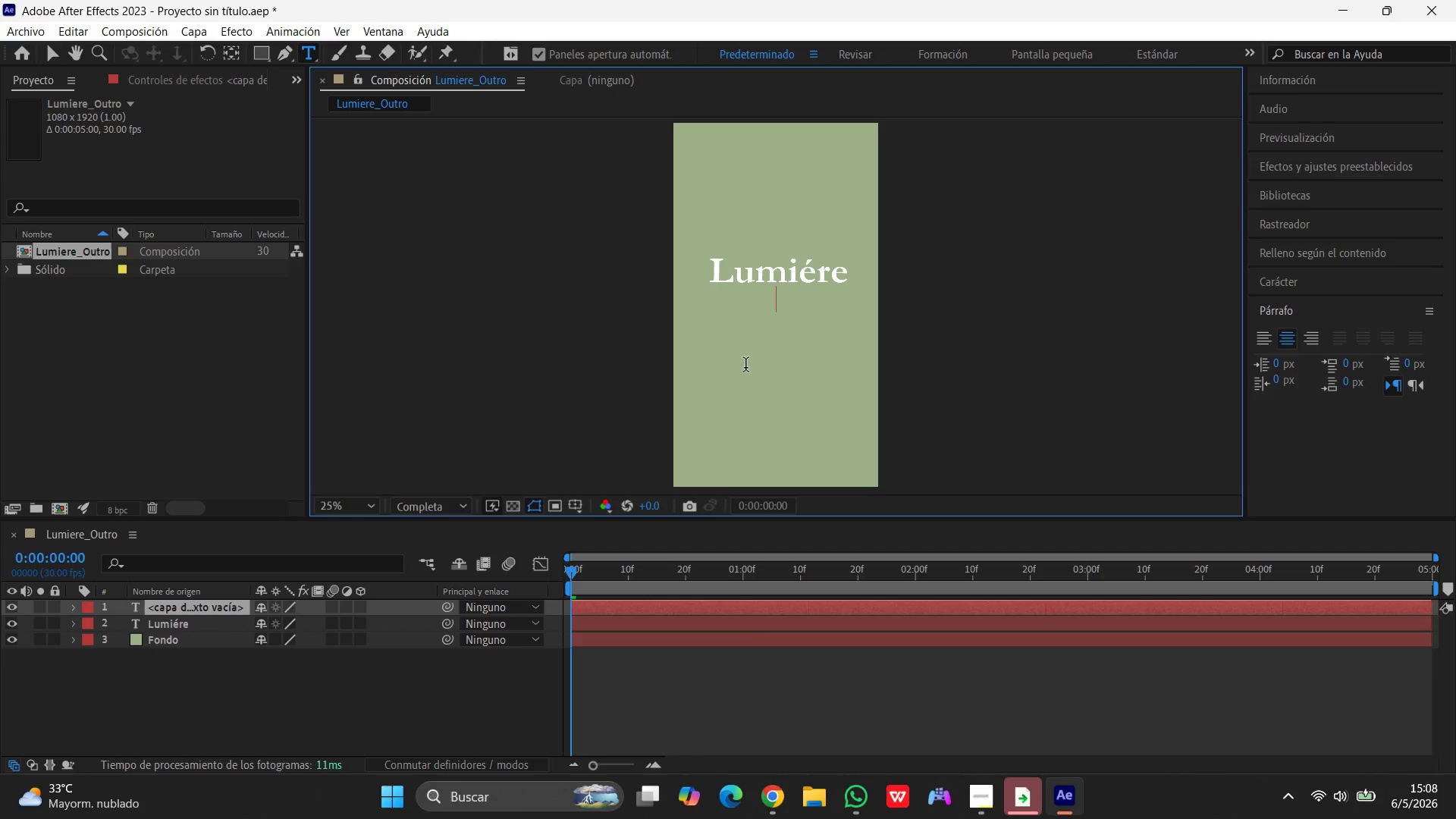 
type(b)
key(Backspace)
type(BOTA)
 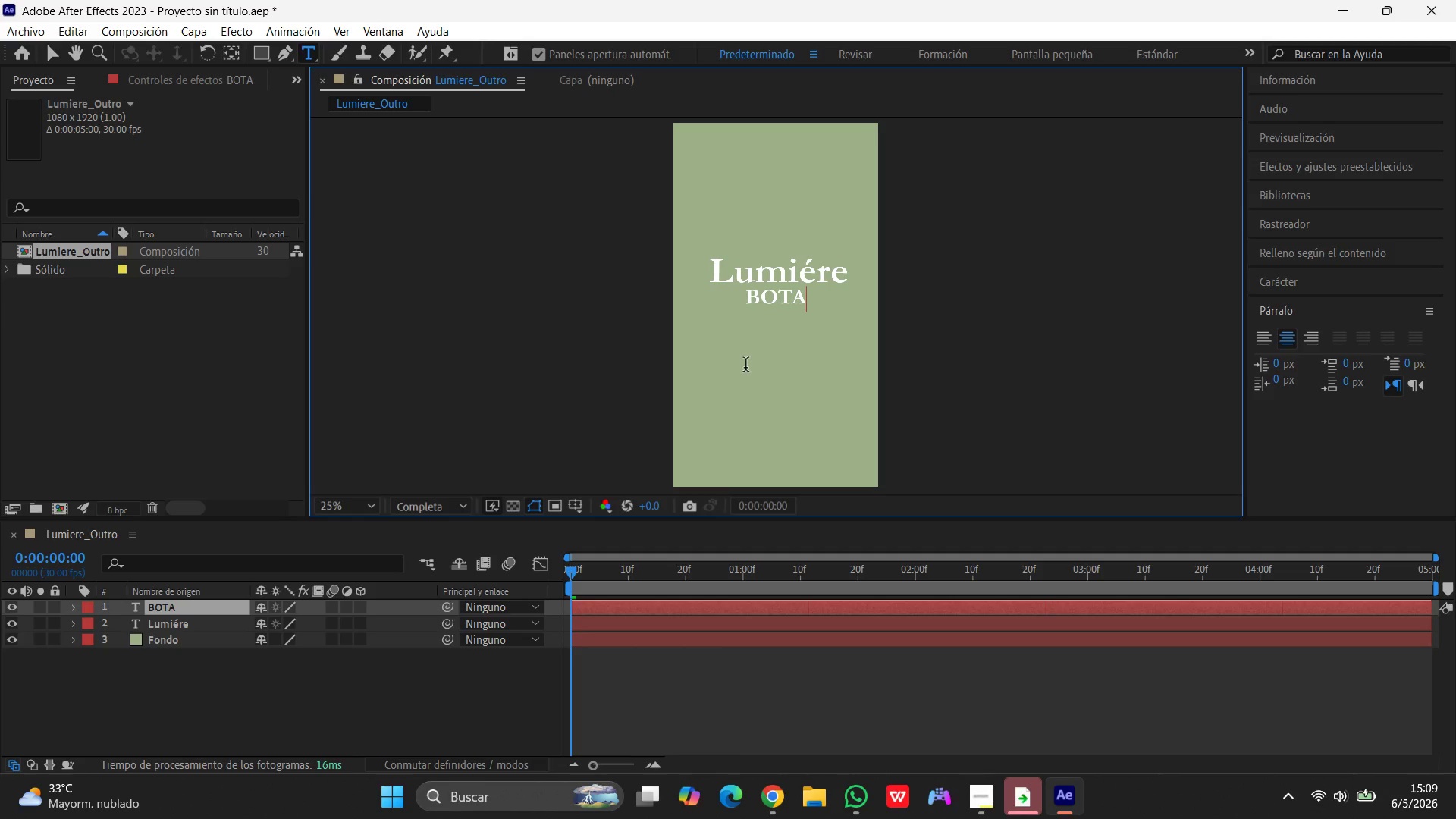 
wait(10.88)
 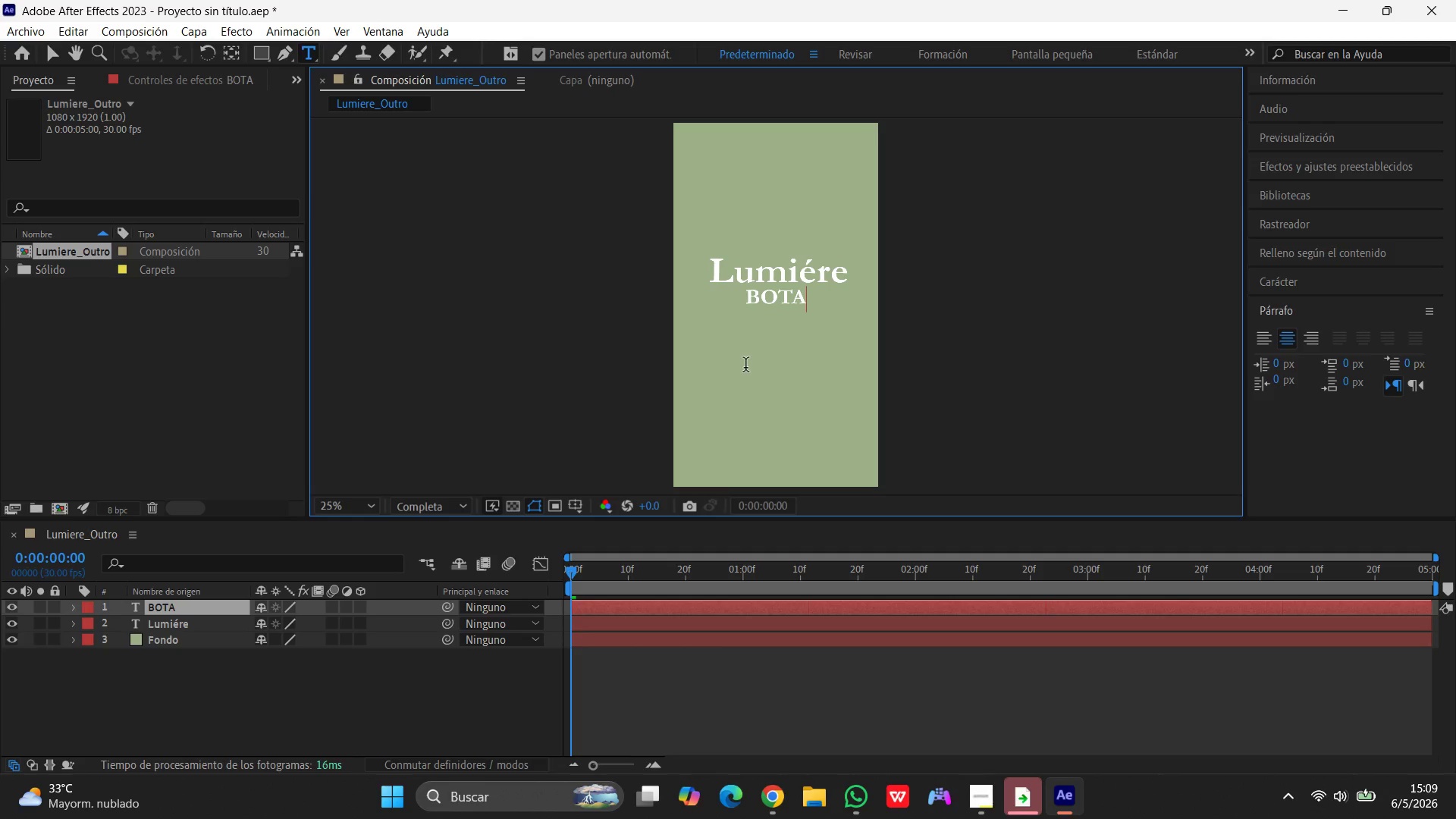 
type(NICALS)
 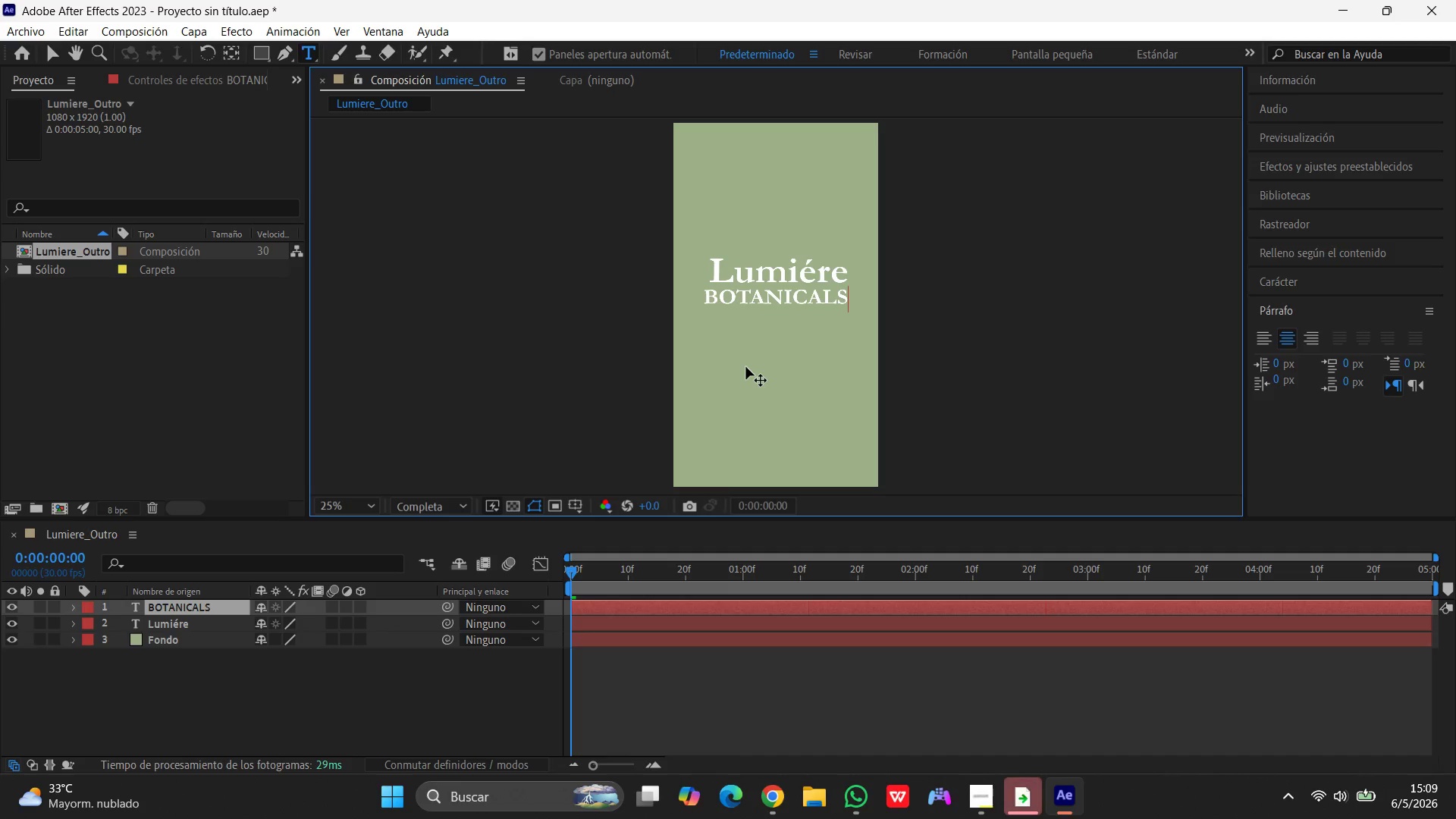 
wait(6.3)
 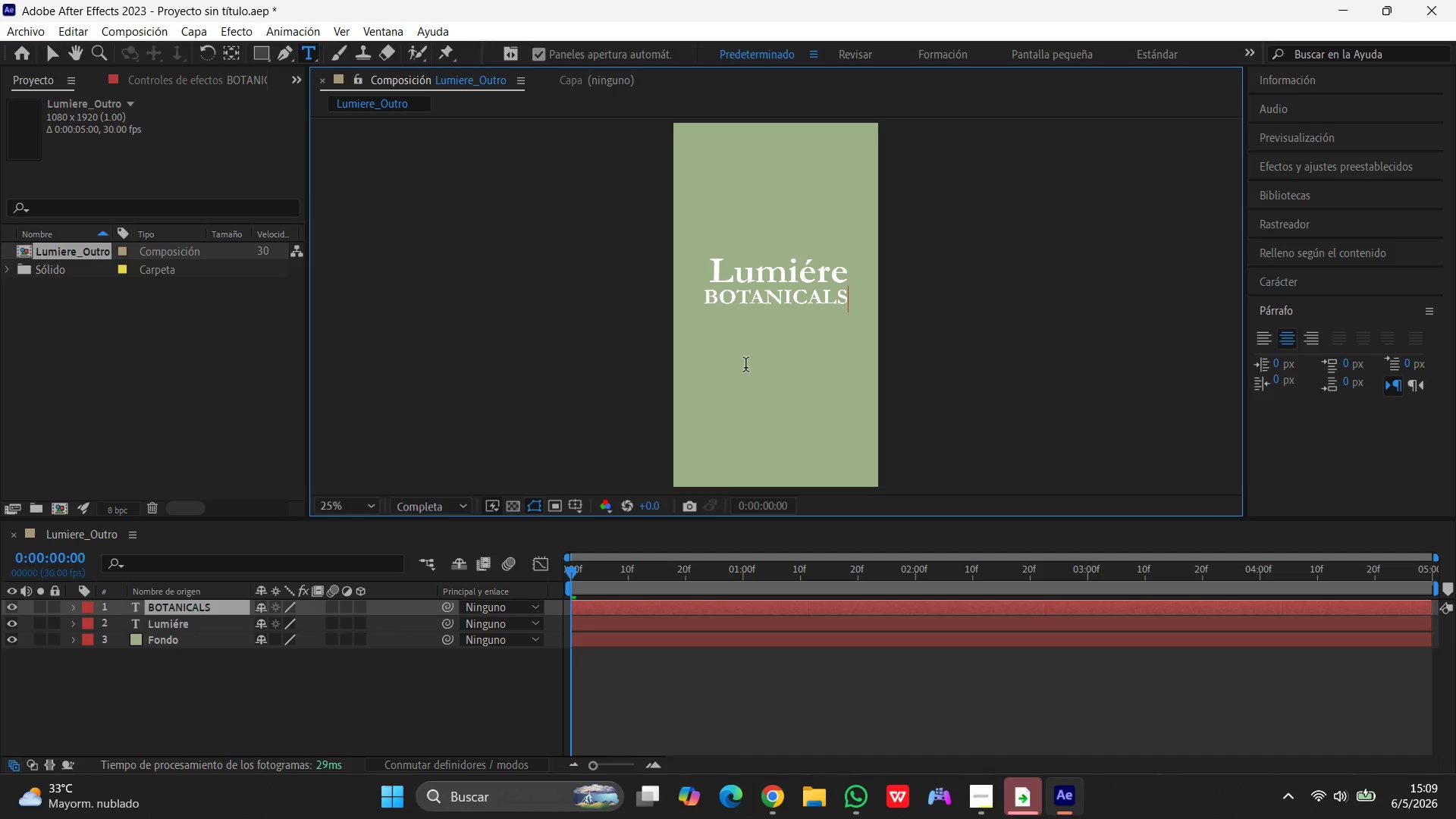 
left_click_drag(start_coordinate=[850, 293], to_coordinate=[676, 288])
 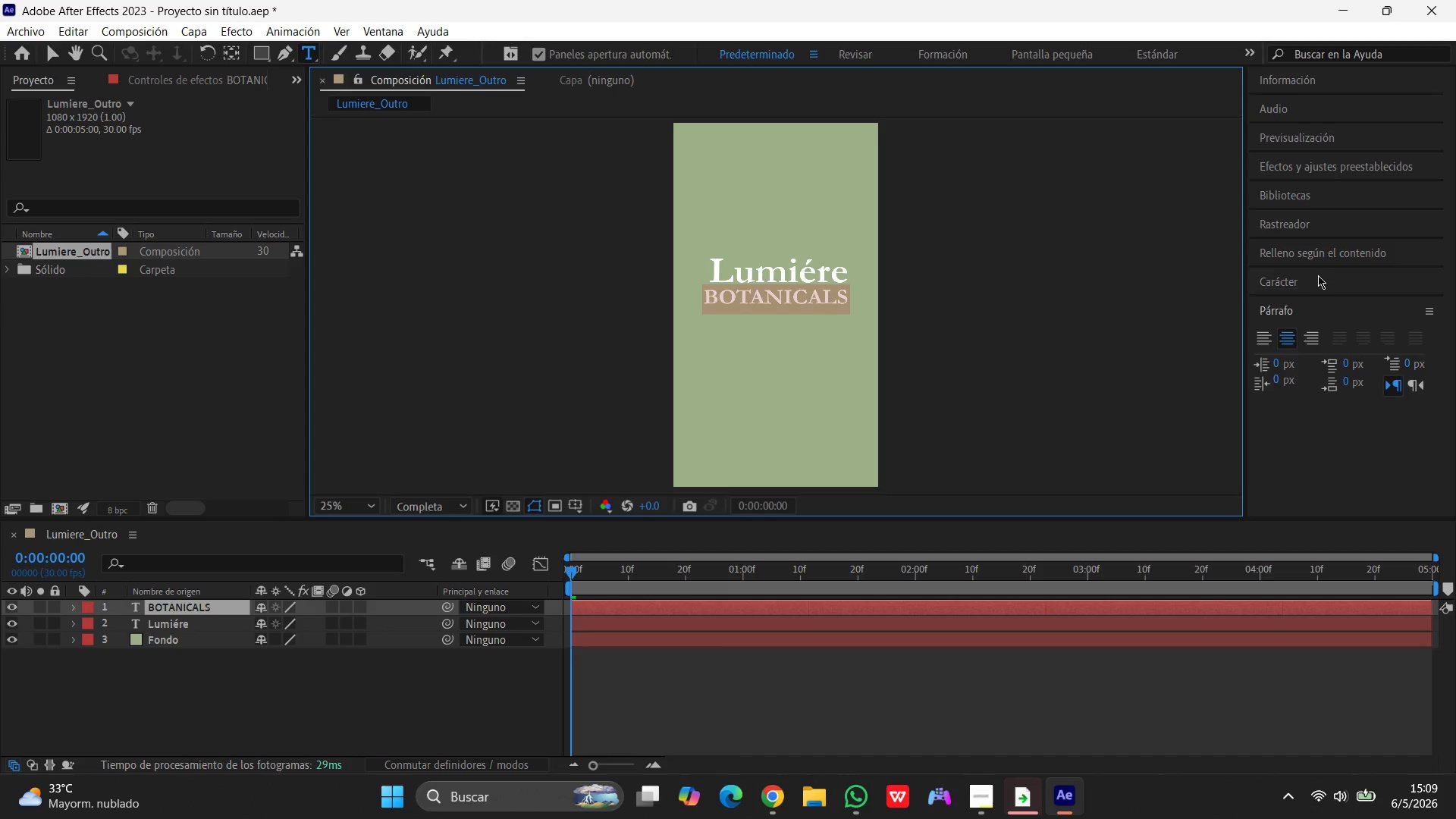 
left_click([1318, 276])
 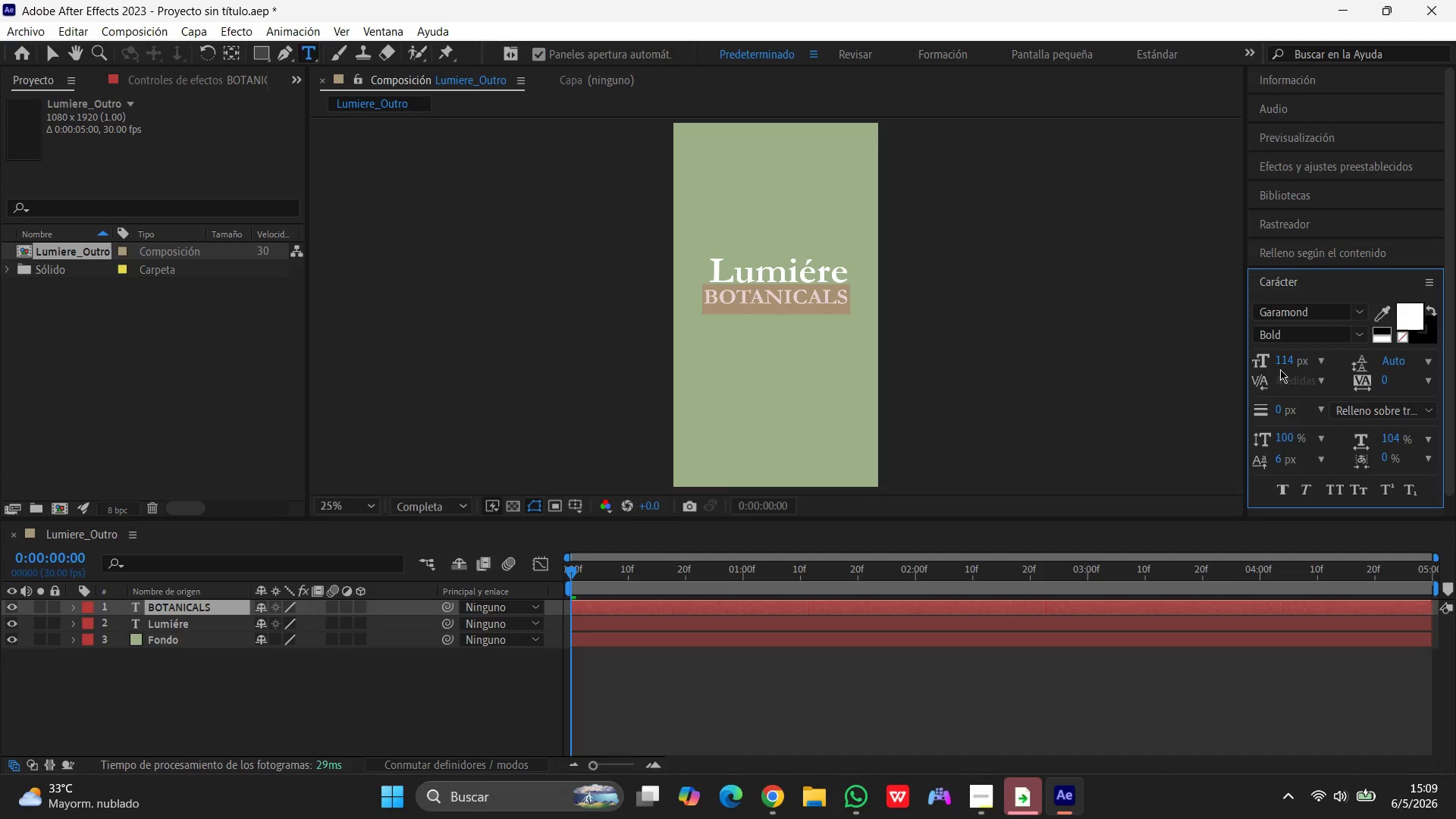 
left_click([1280, 359])
 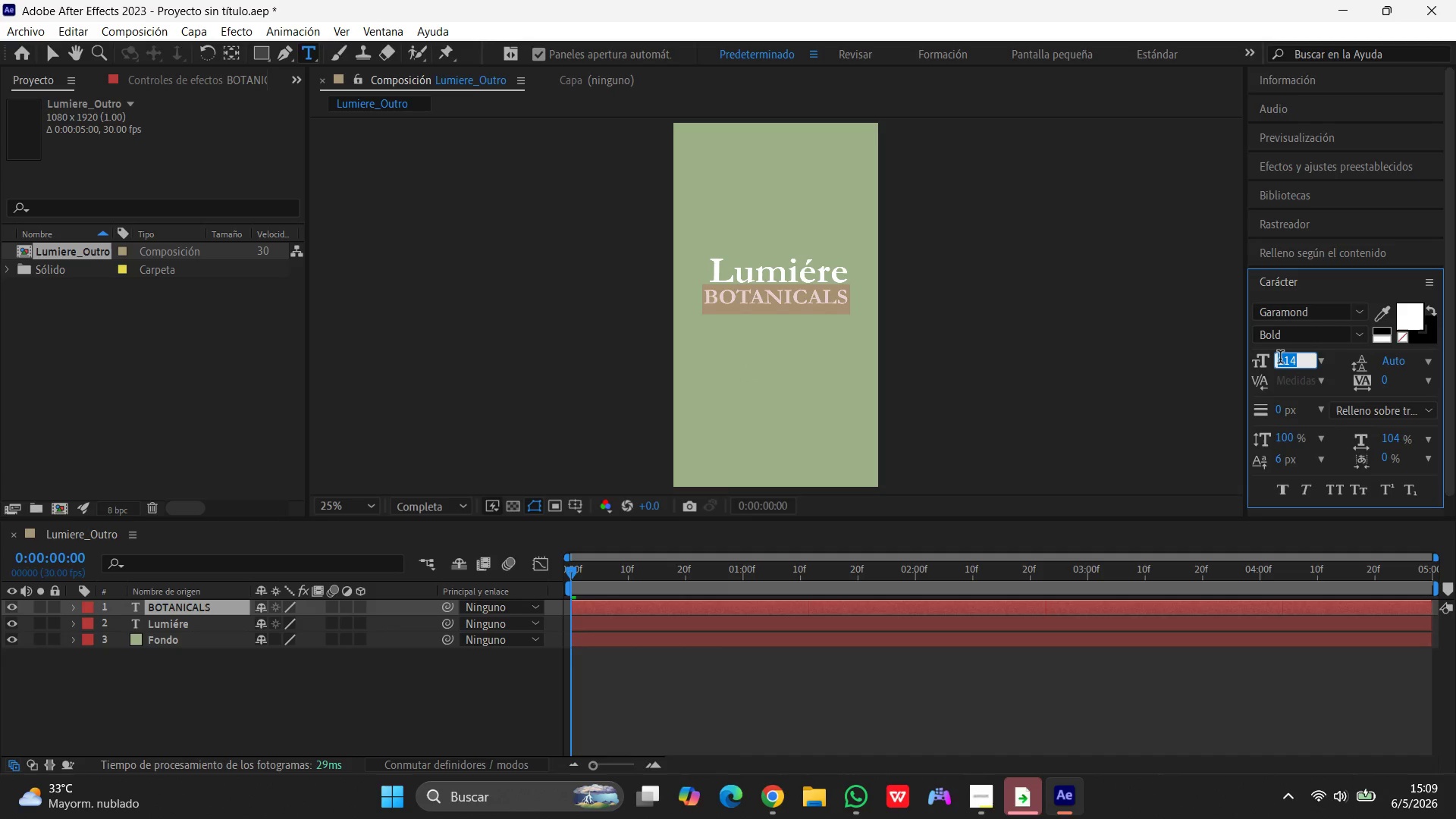 
key(Numpad9)
 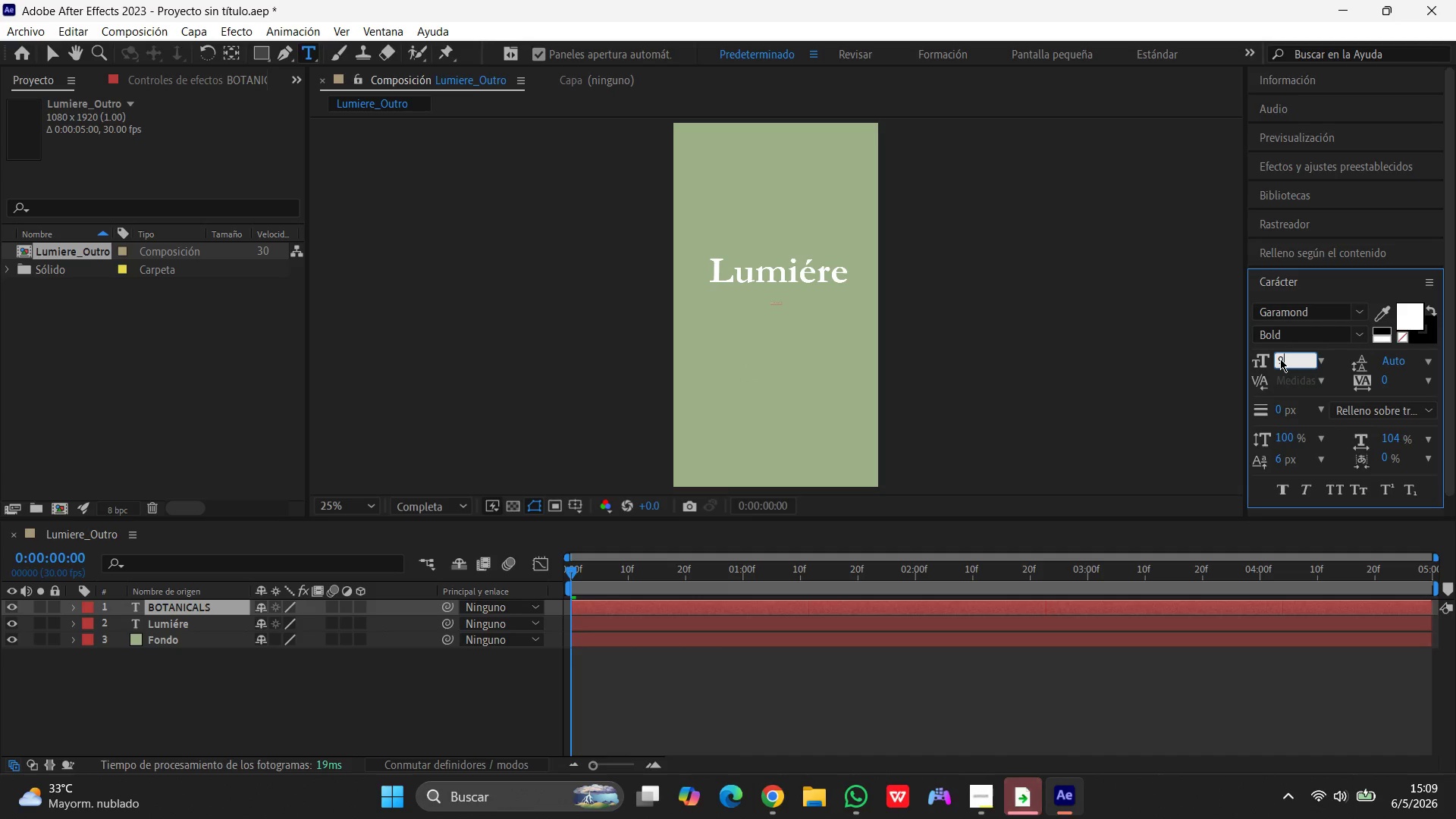 
key(Numpad0)
 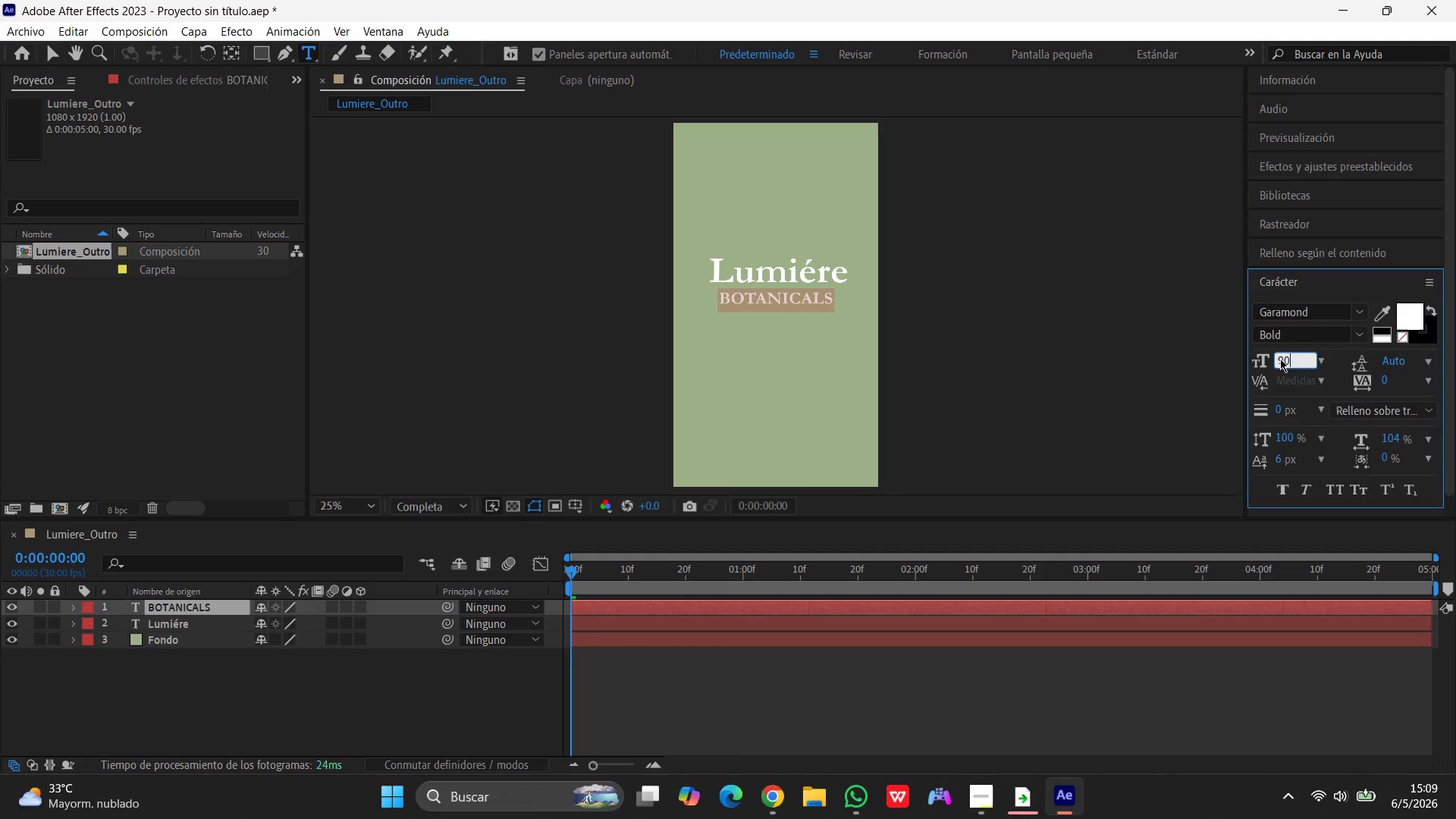 
key(Enter)
 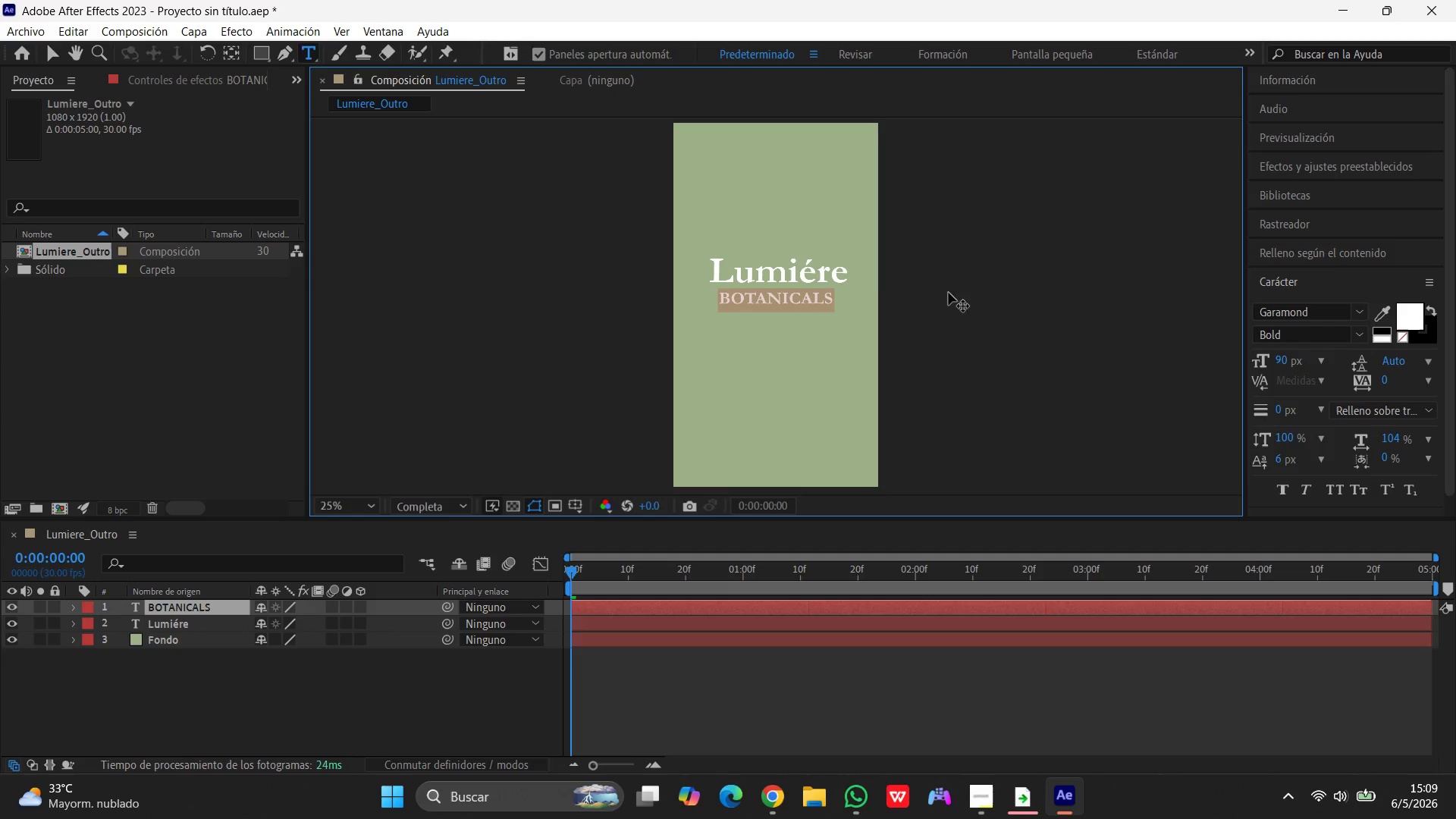 
left_click([821, 268])
 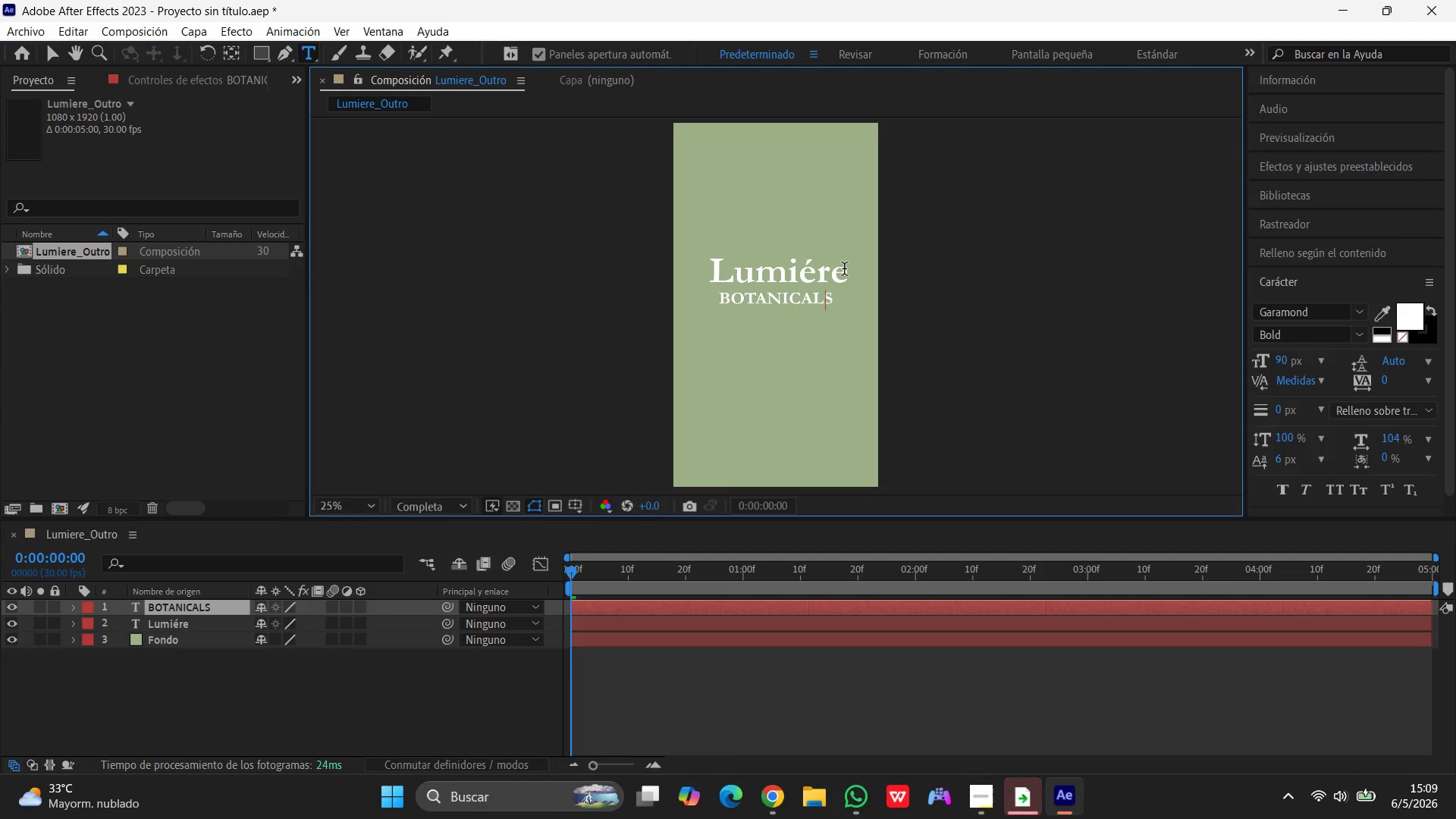 
left_click_drag(start_coordinate=[846, 268], to_coordinate=[673, 270])
 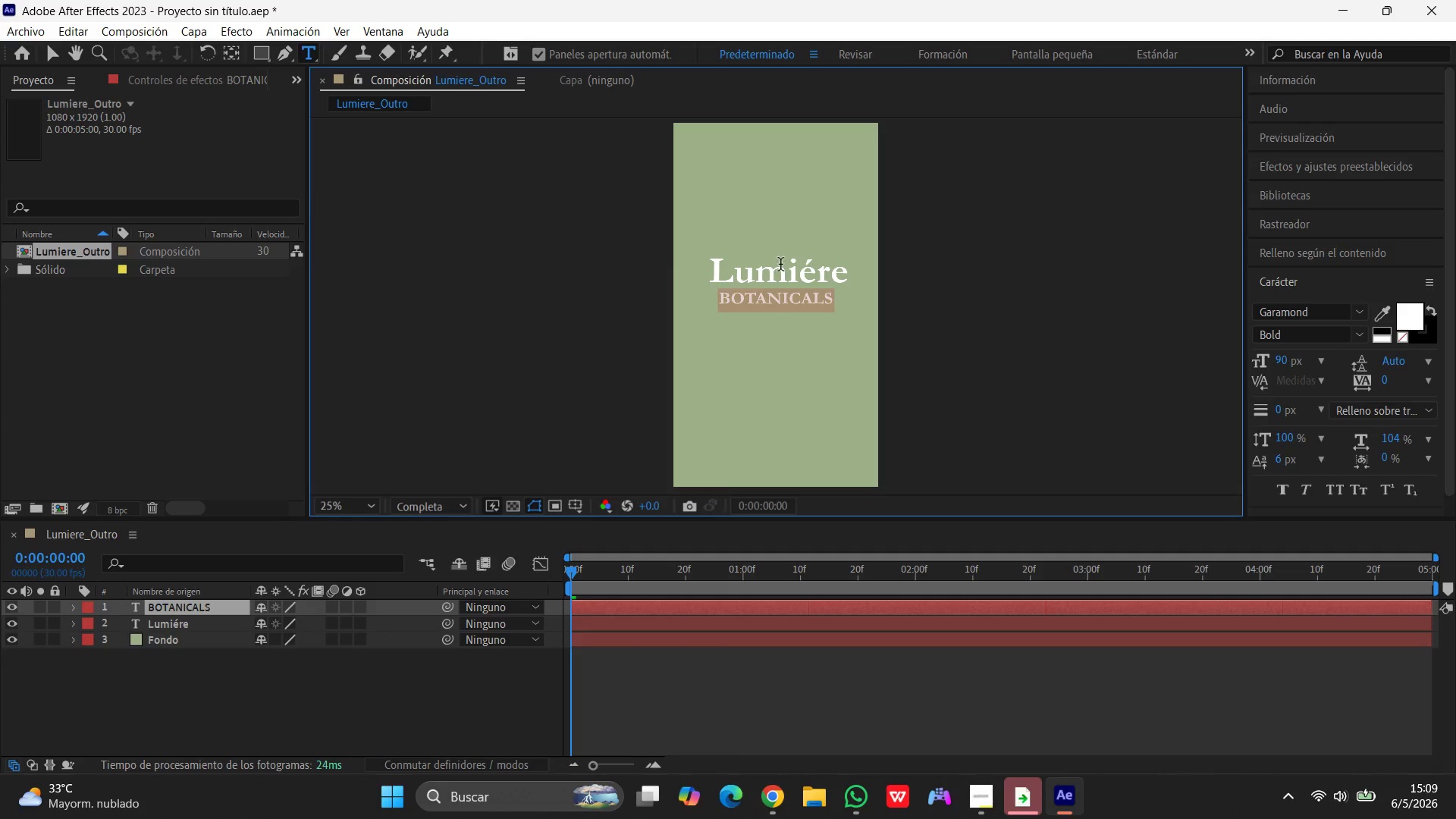 
left_click([781, 264])
 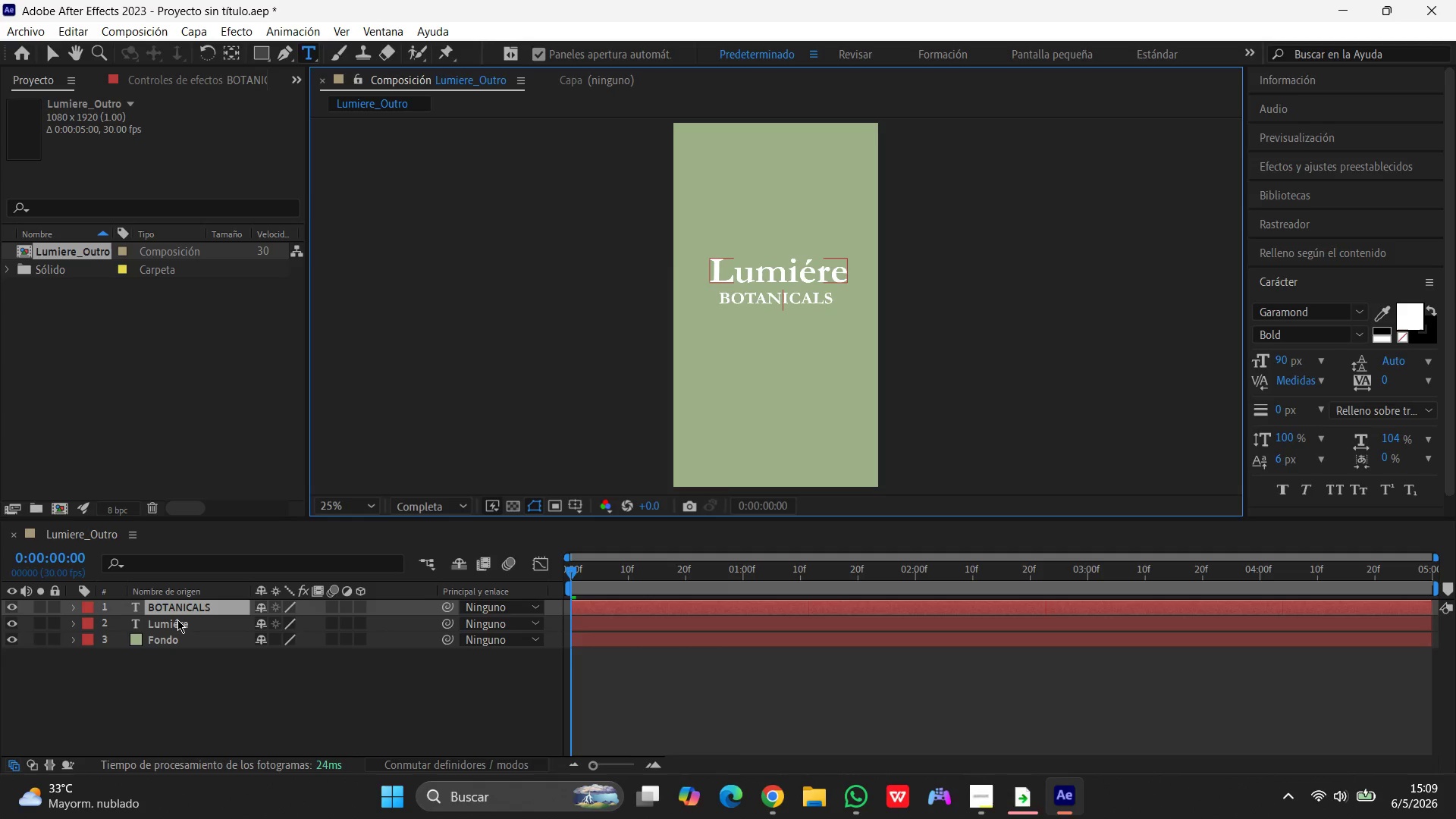 
left_click([176, 623])
 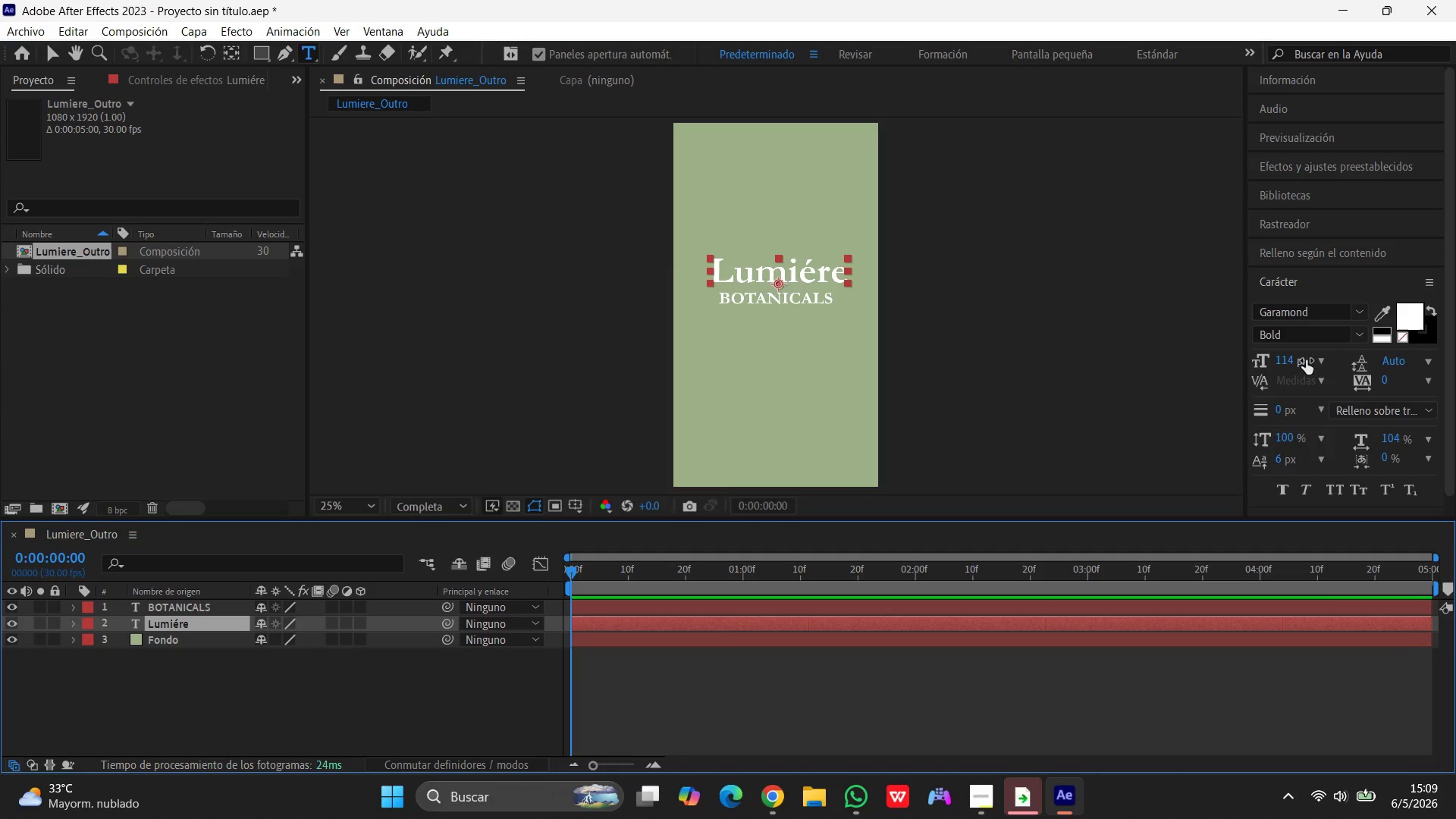 
left_click([1320, 356])
 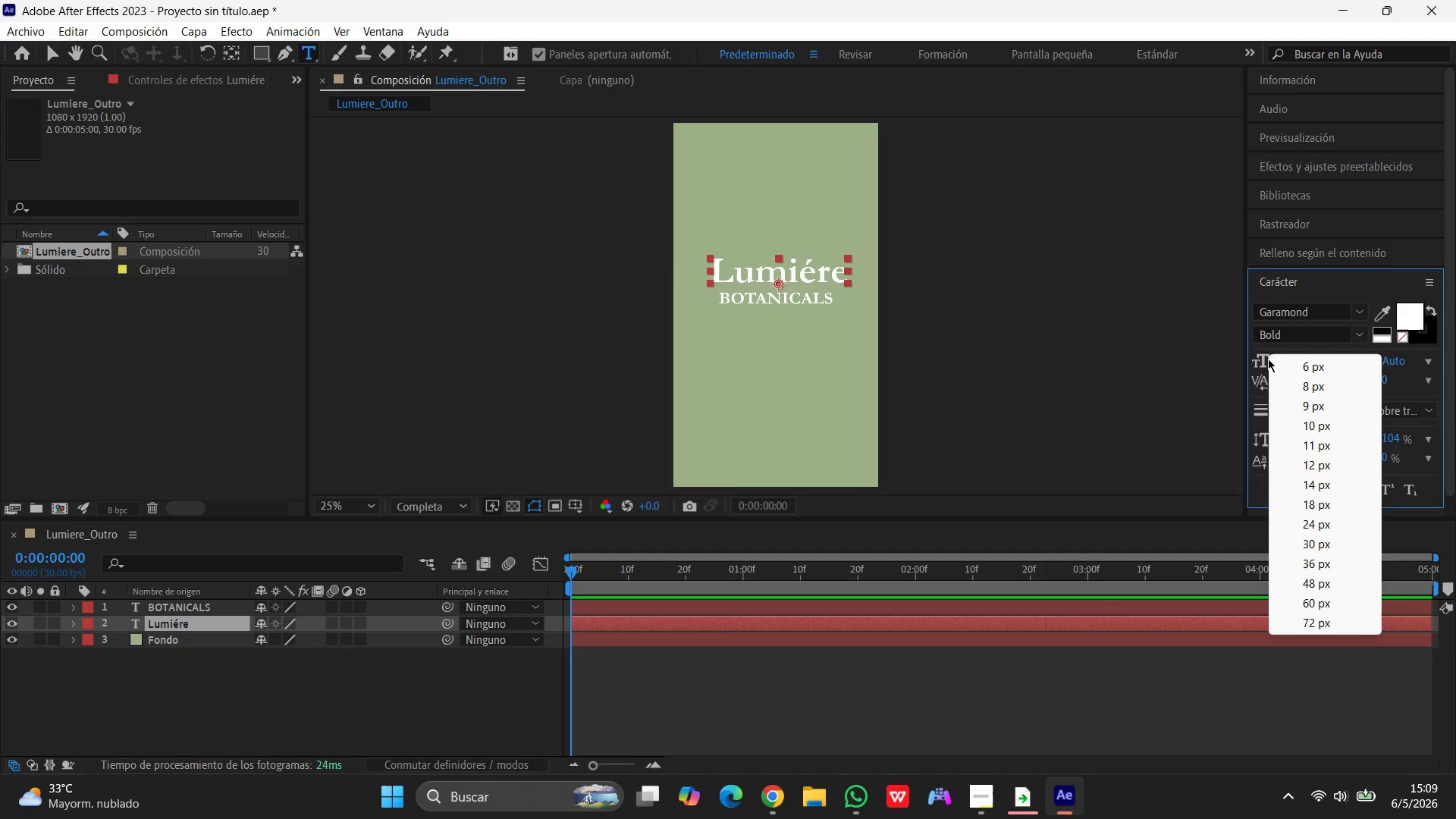 
left_click([1268, 359])
 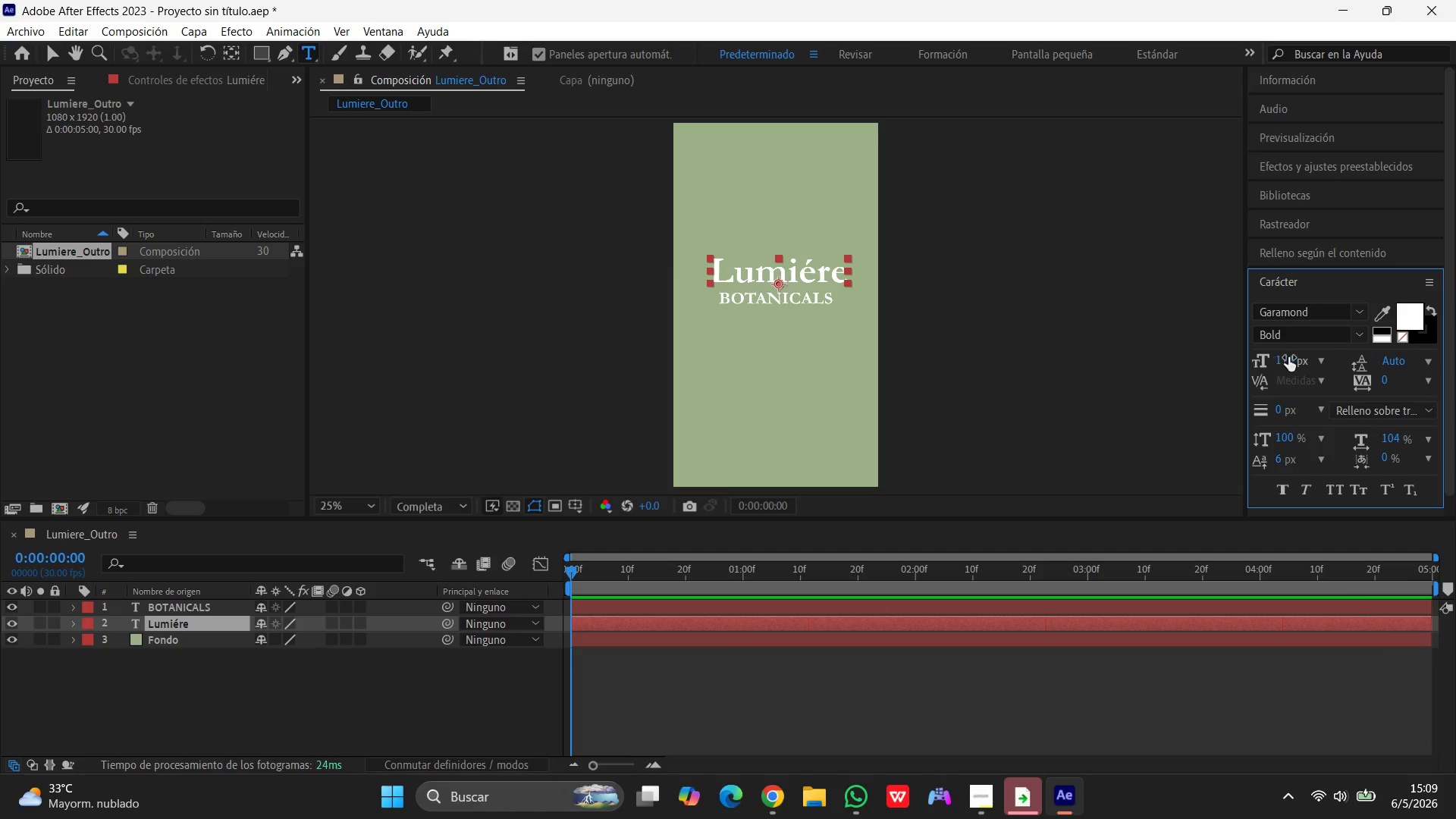 
left_click([1289, 357])
 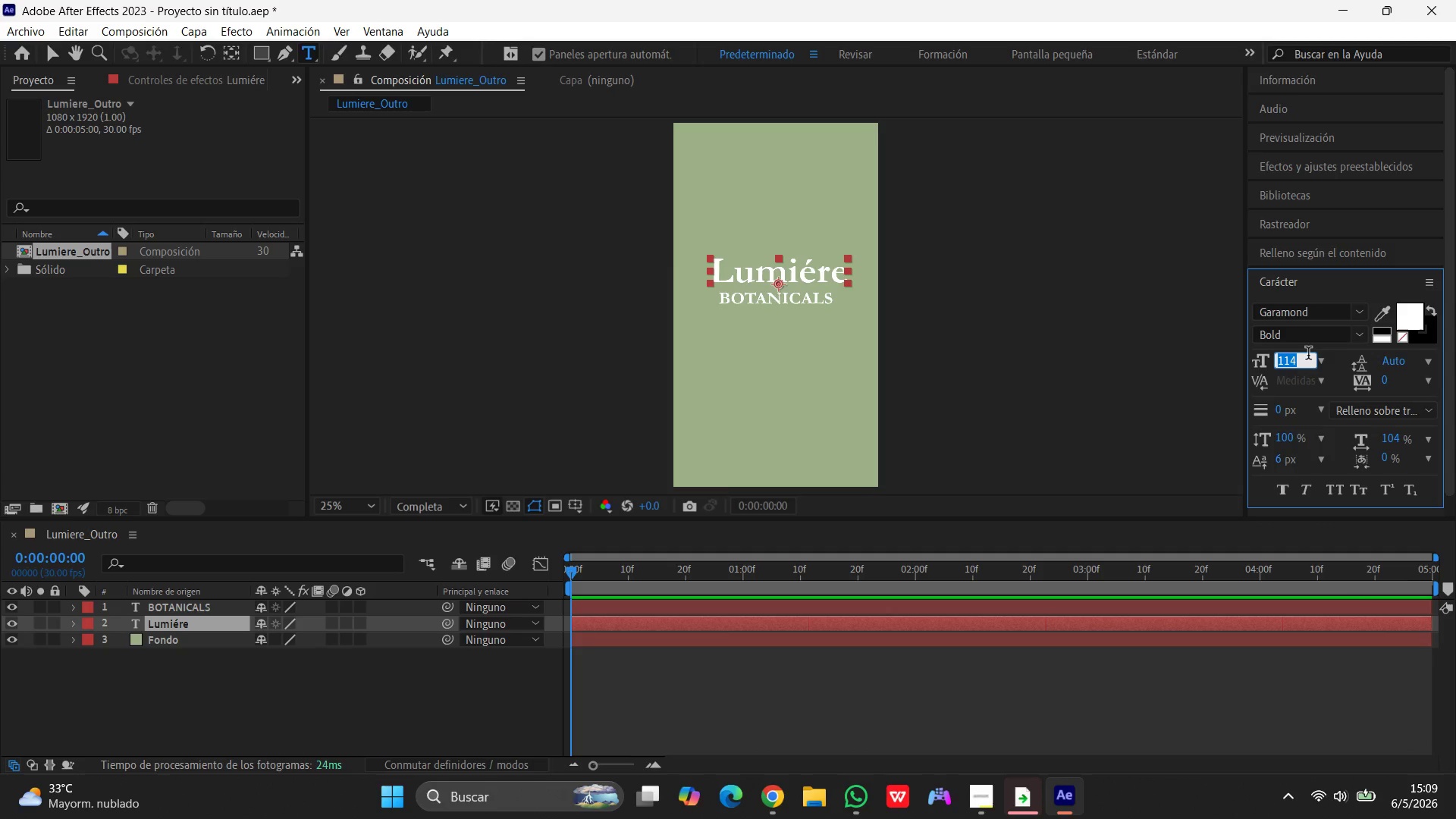 
key(Numpad1)
 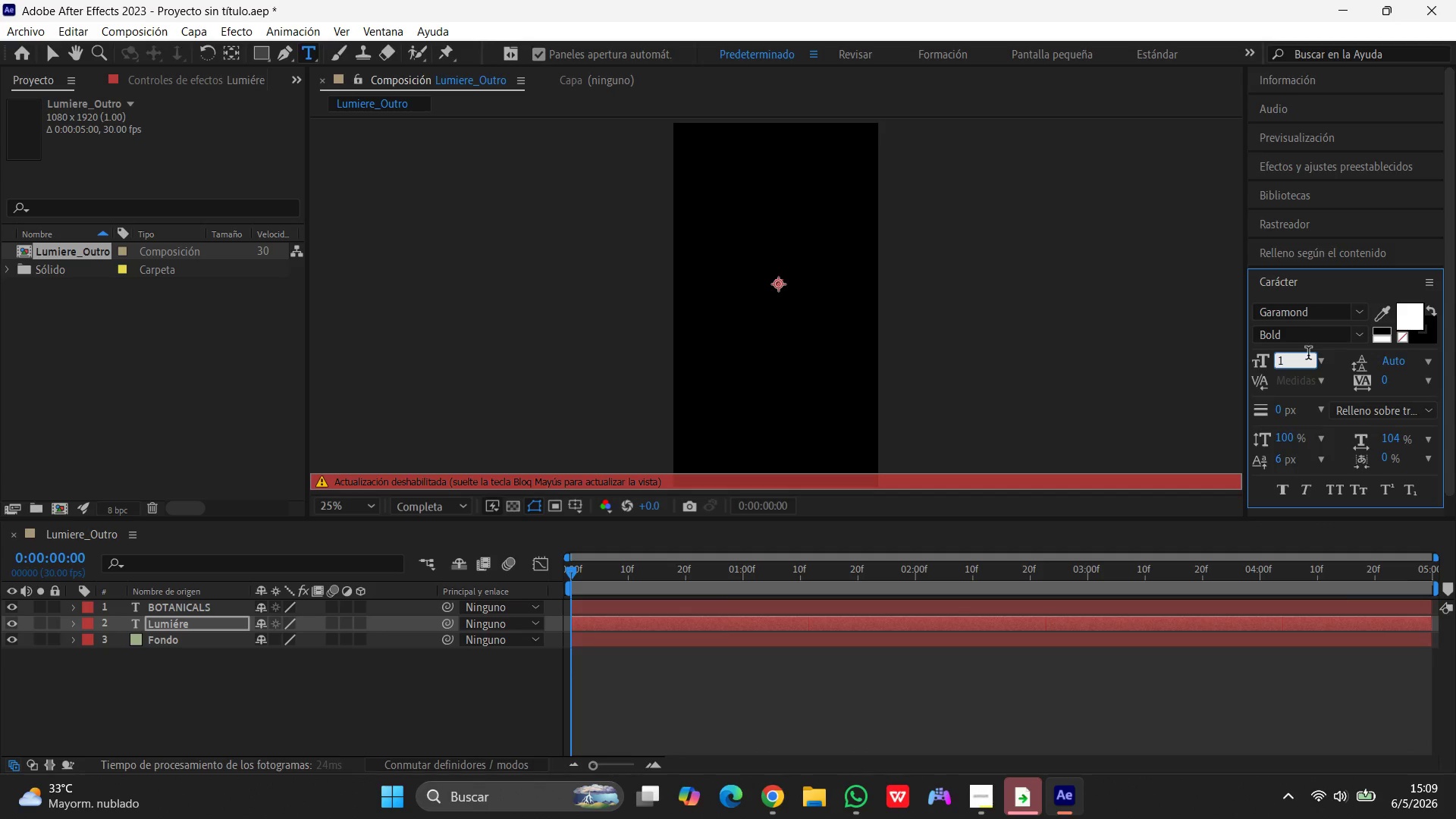 
key(Numpad1)
 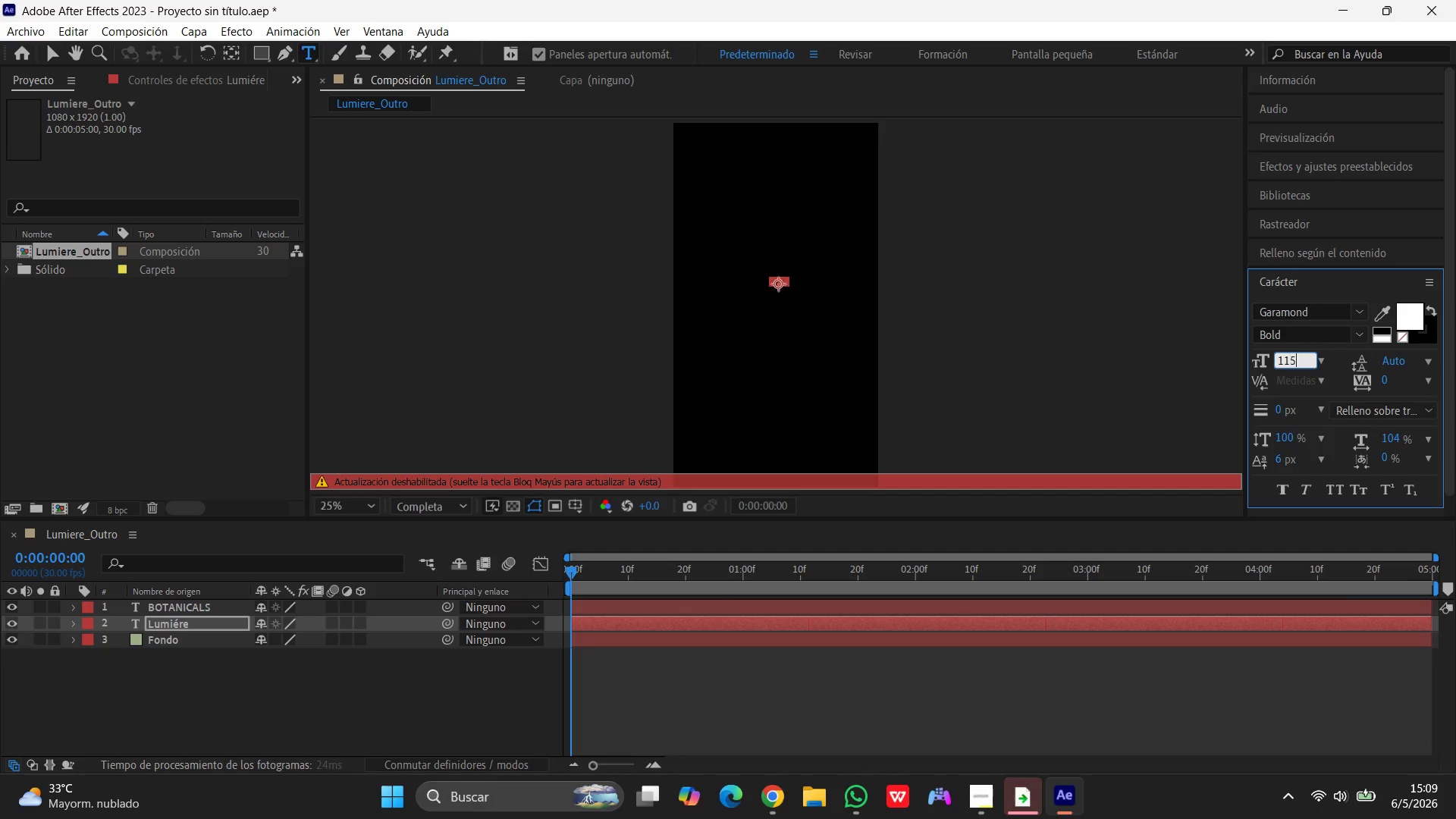 
key(Numpad5)
 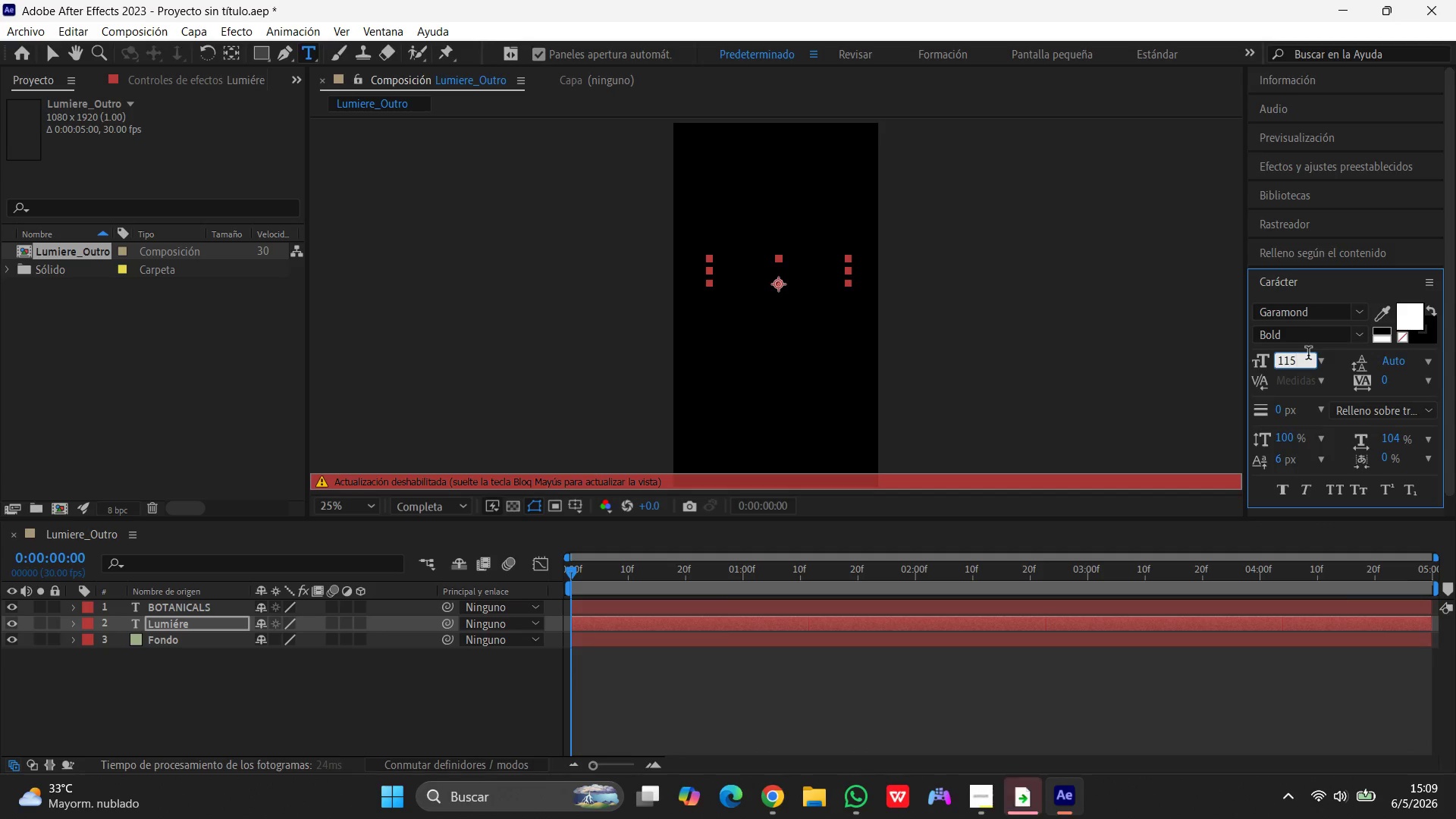 
key(CapsLock)
 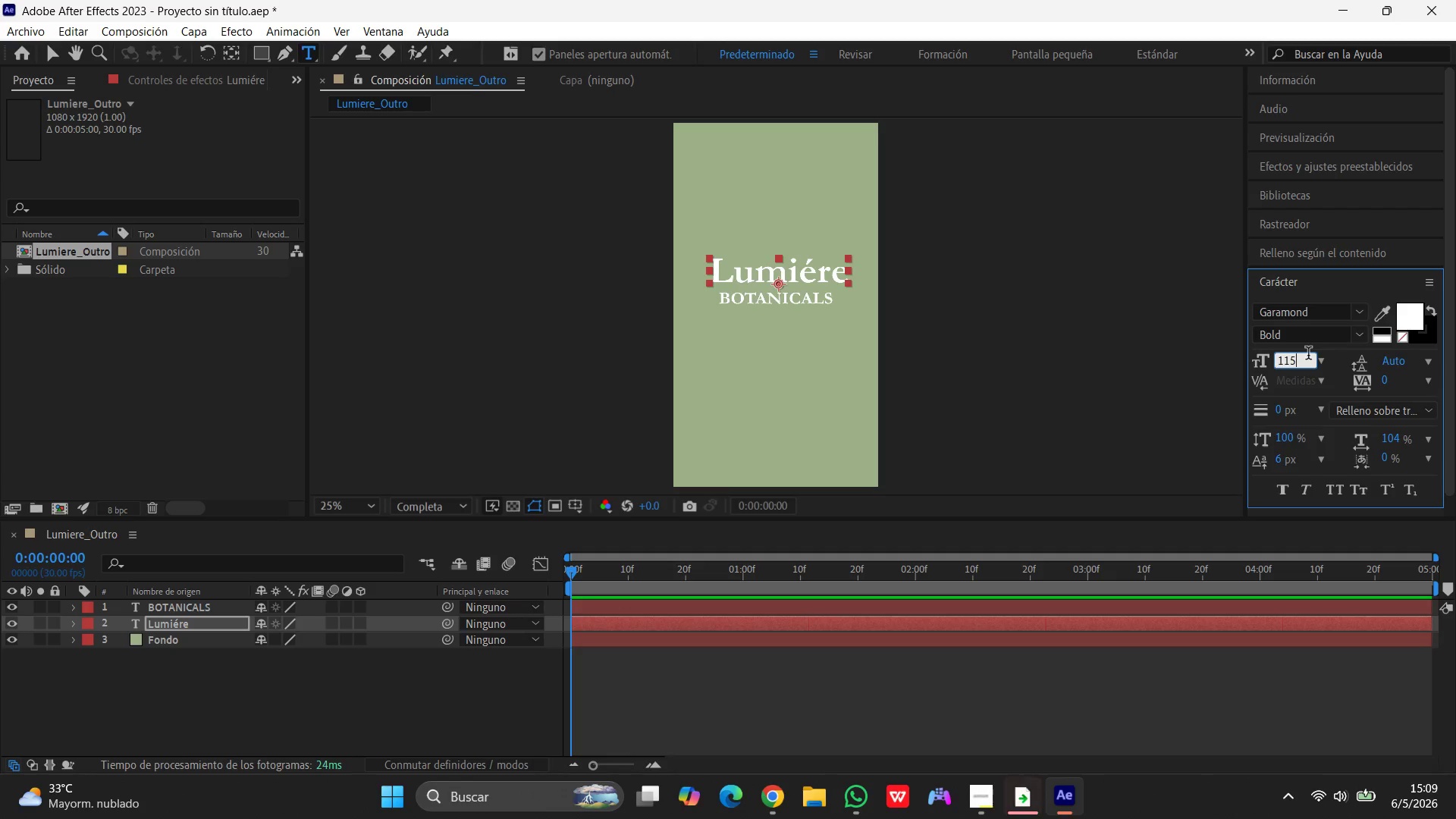 
key(Enter)
 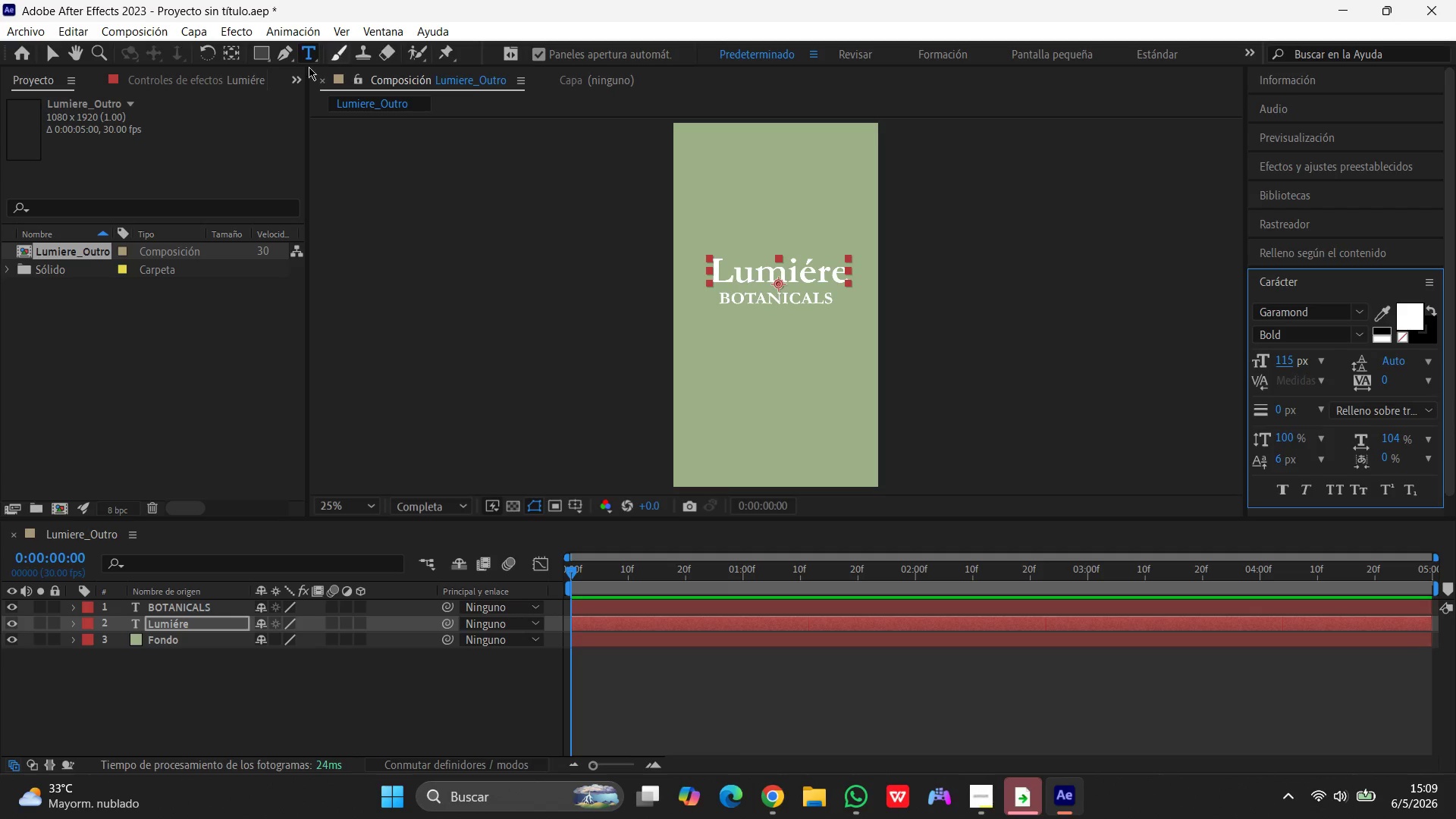 
left_click([58, 52])
 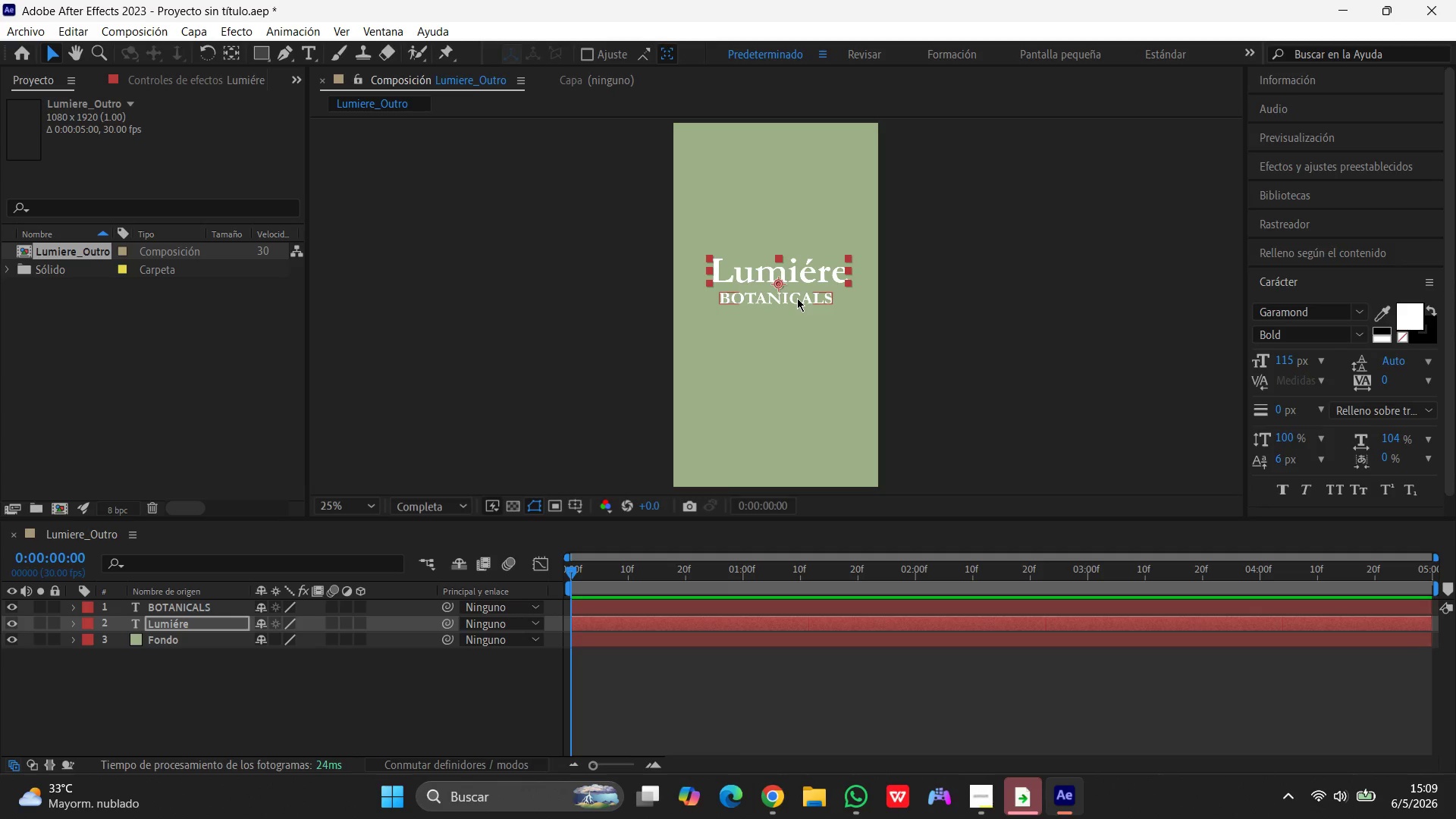 
left_click_drag(start_coordinate=[797, 298], to_coordinate=[799, 307])
 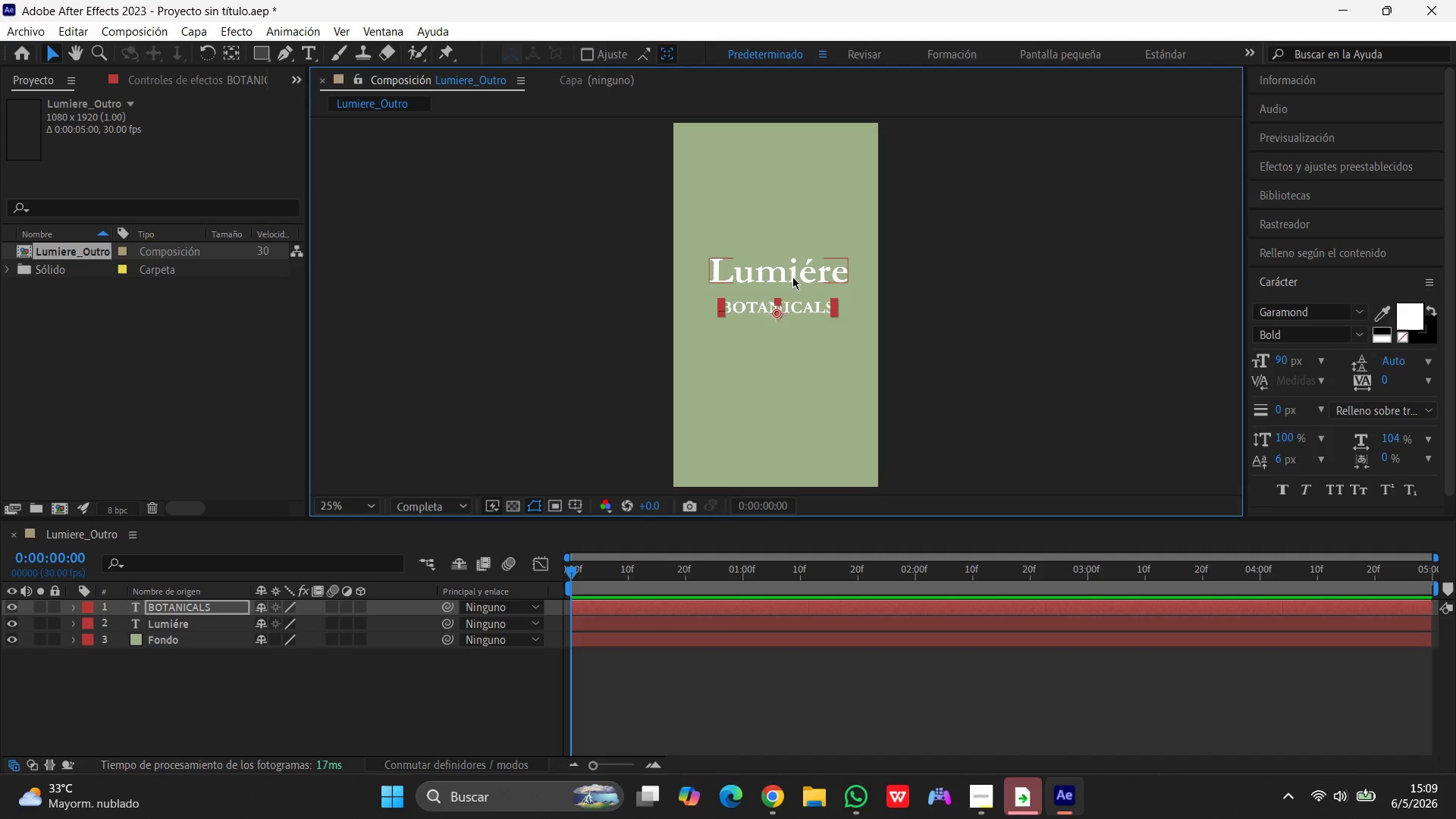 
left_click_drag(start_coordinate=[792, 277], to_coordinate=[792, 291])
 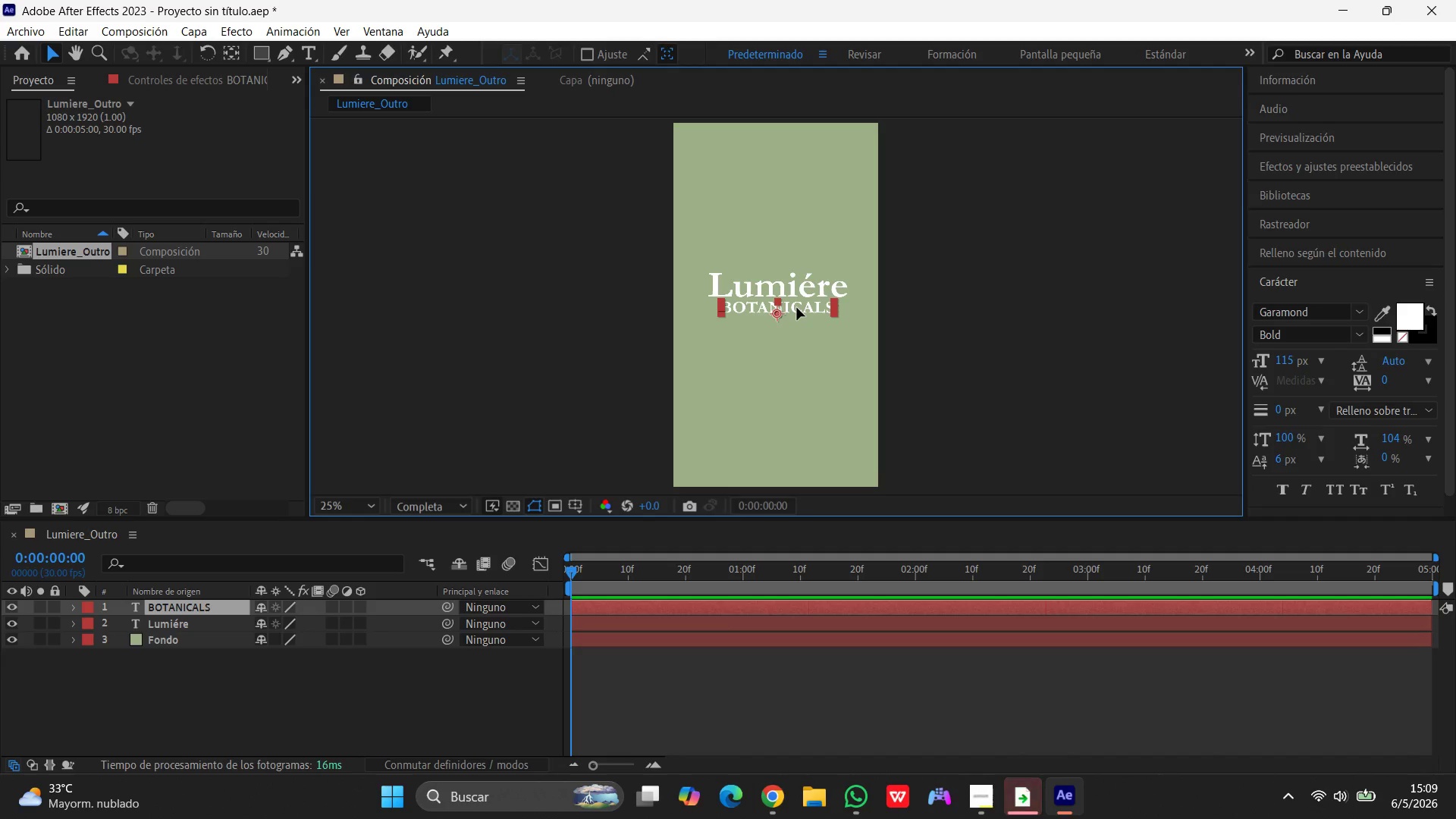 
left_click([960, 327])
 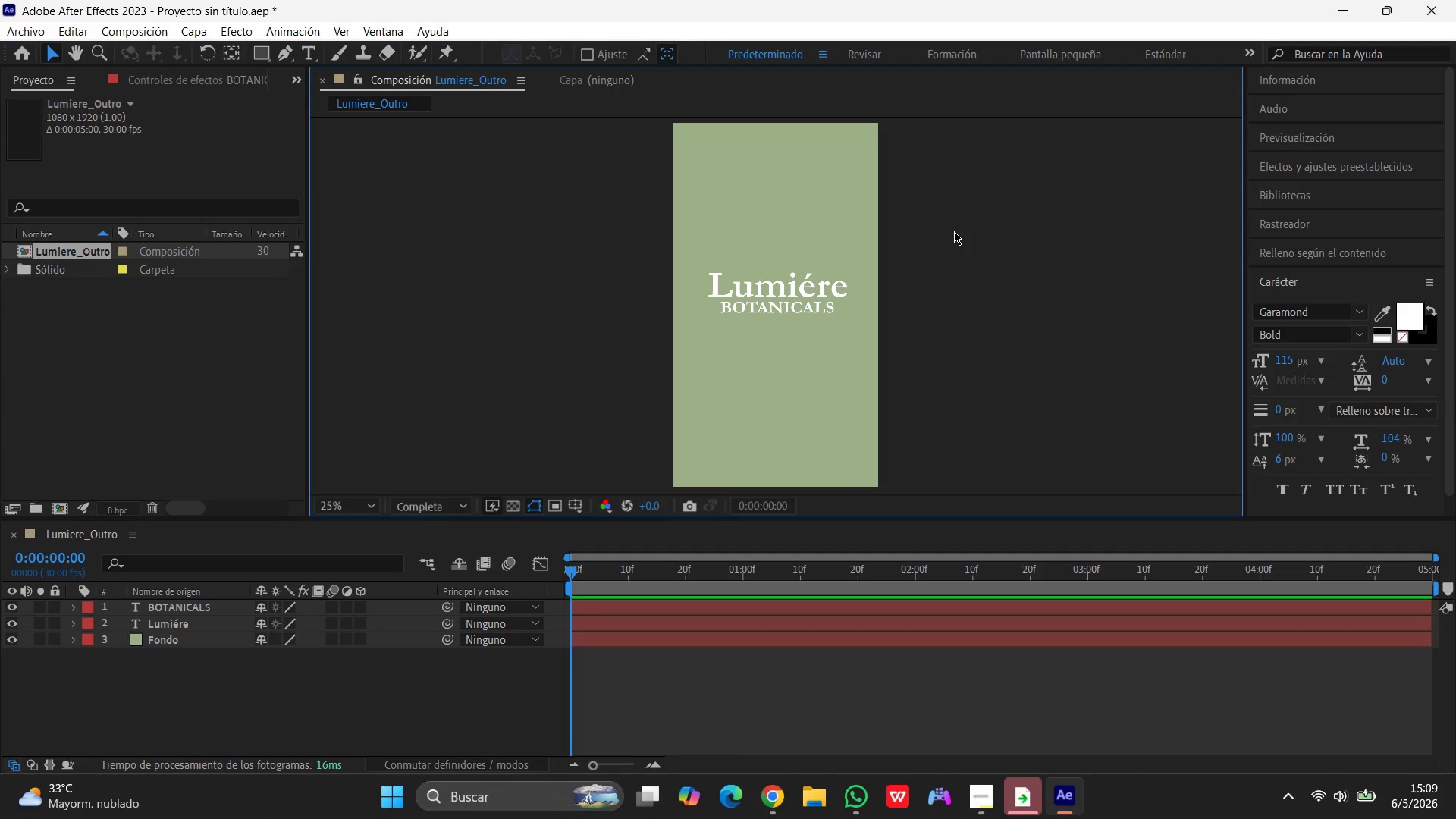 
wait(18.78)
 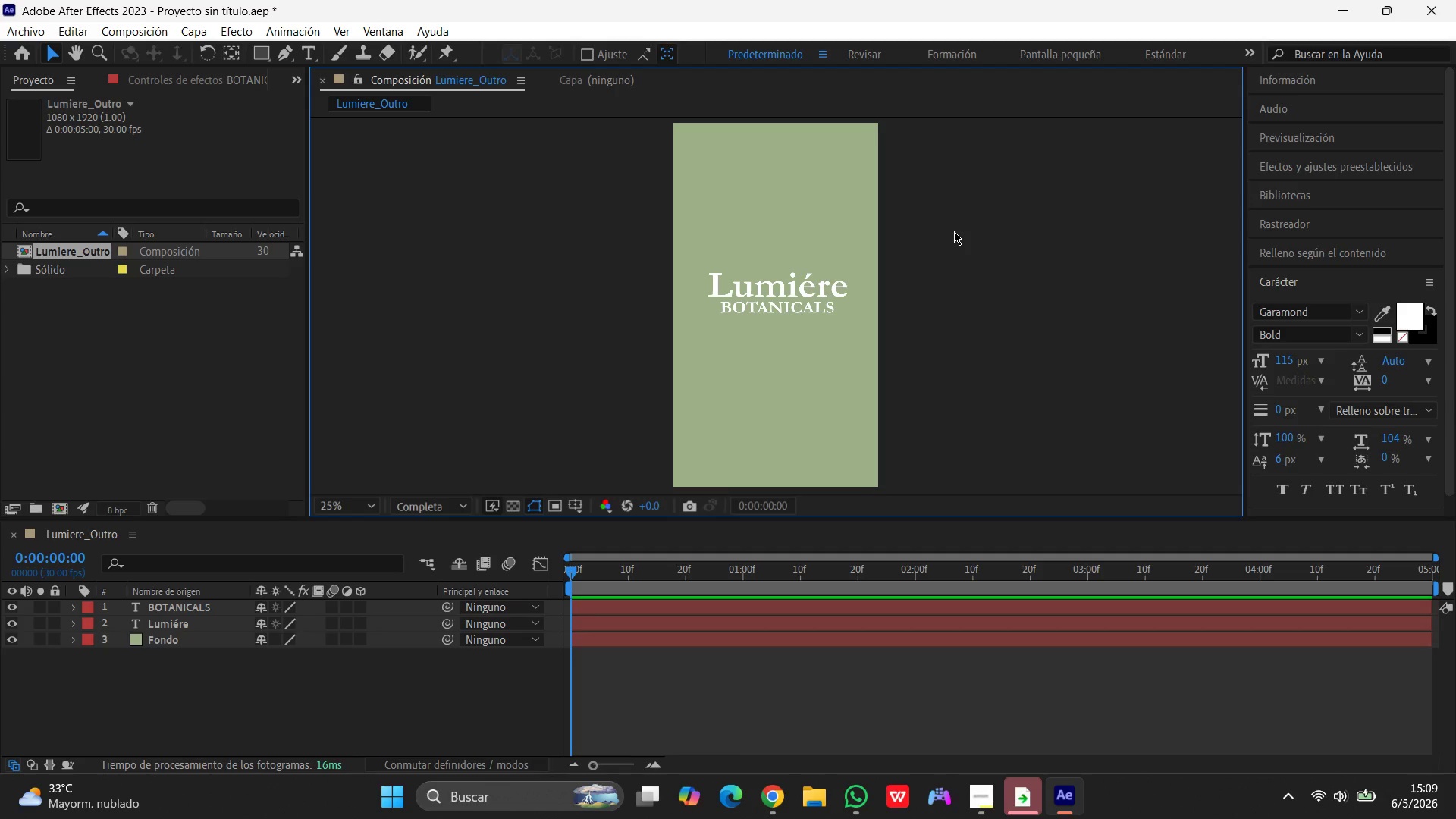 
left_click([201, 37])
 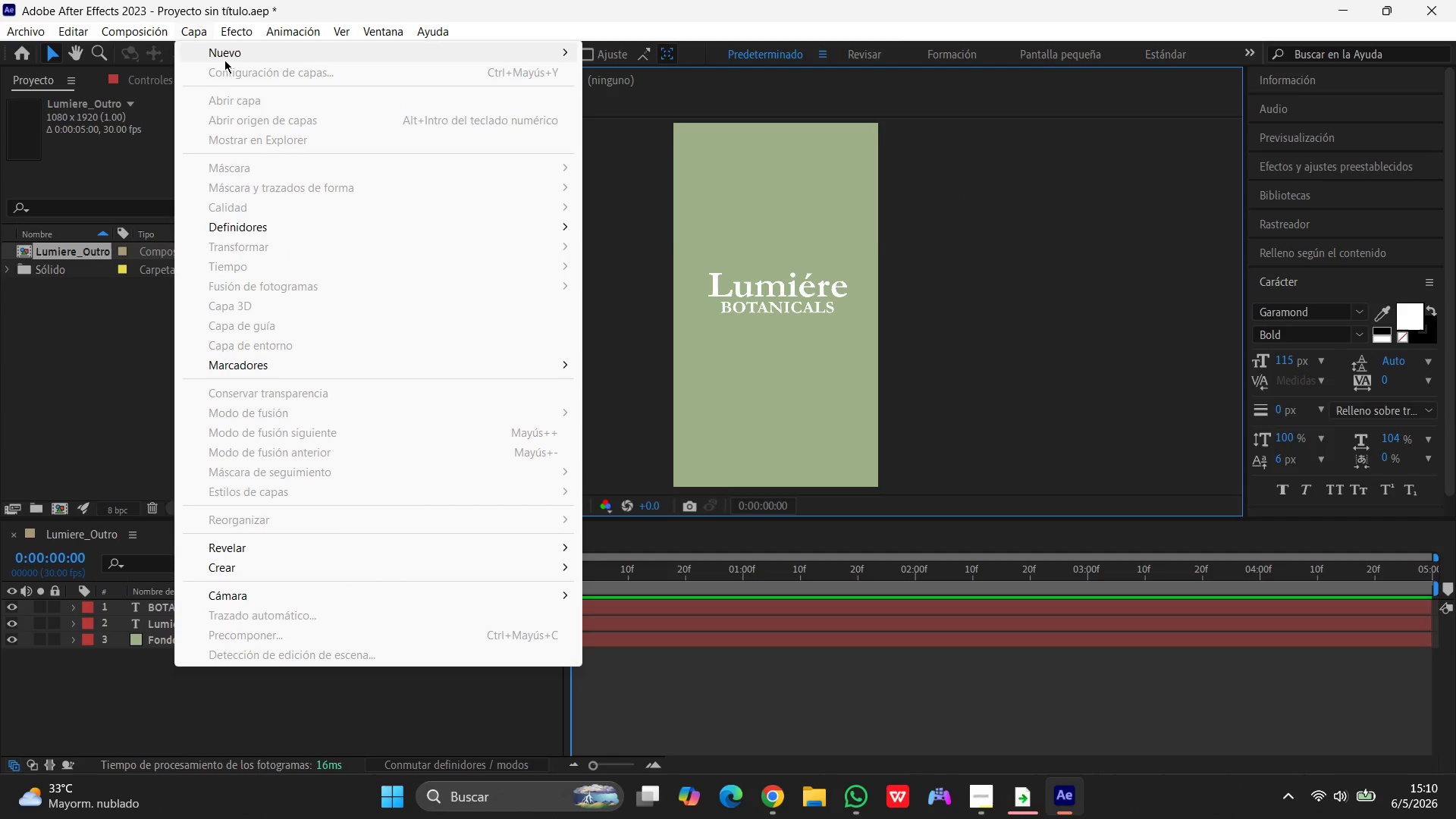 
left_click([226, 60])
 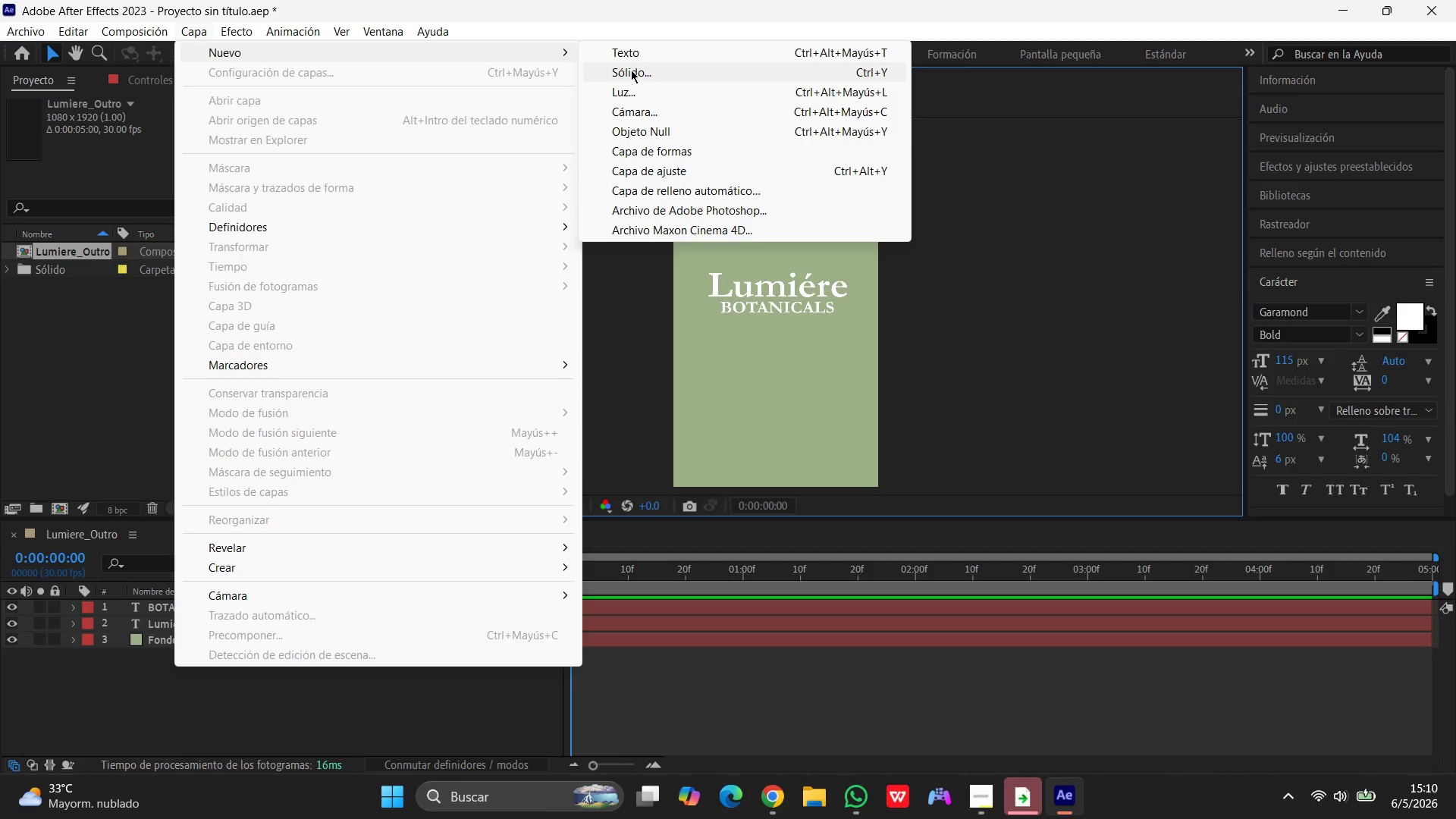 
left_click([631, 70])
 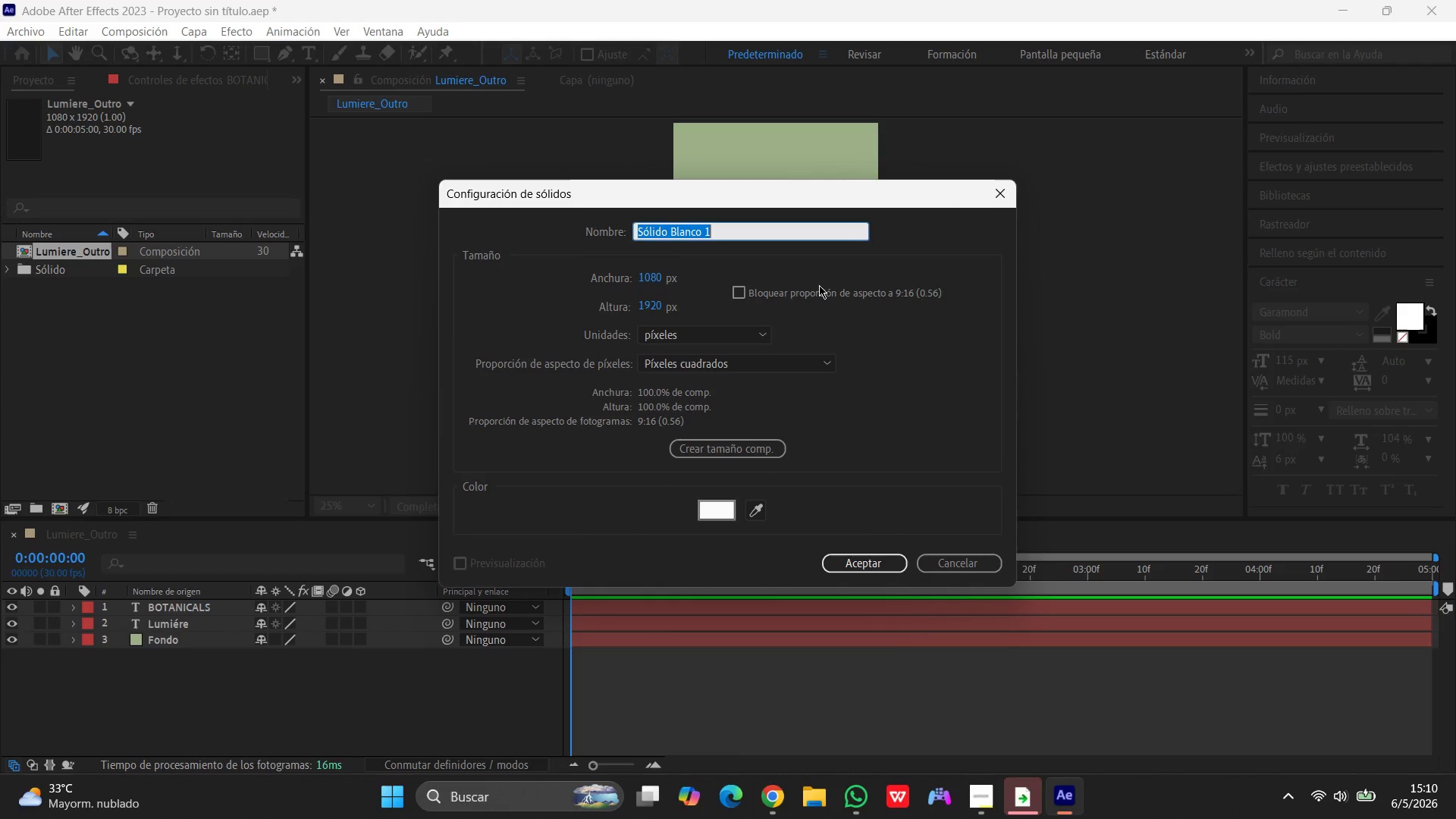 
wait(9.72)
 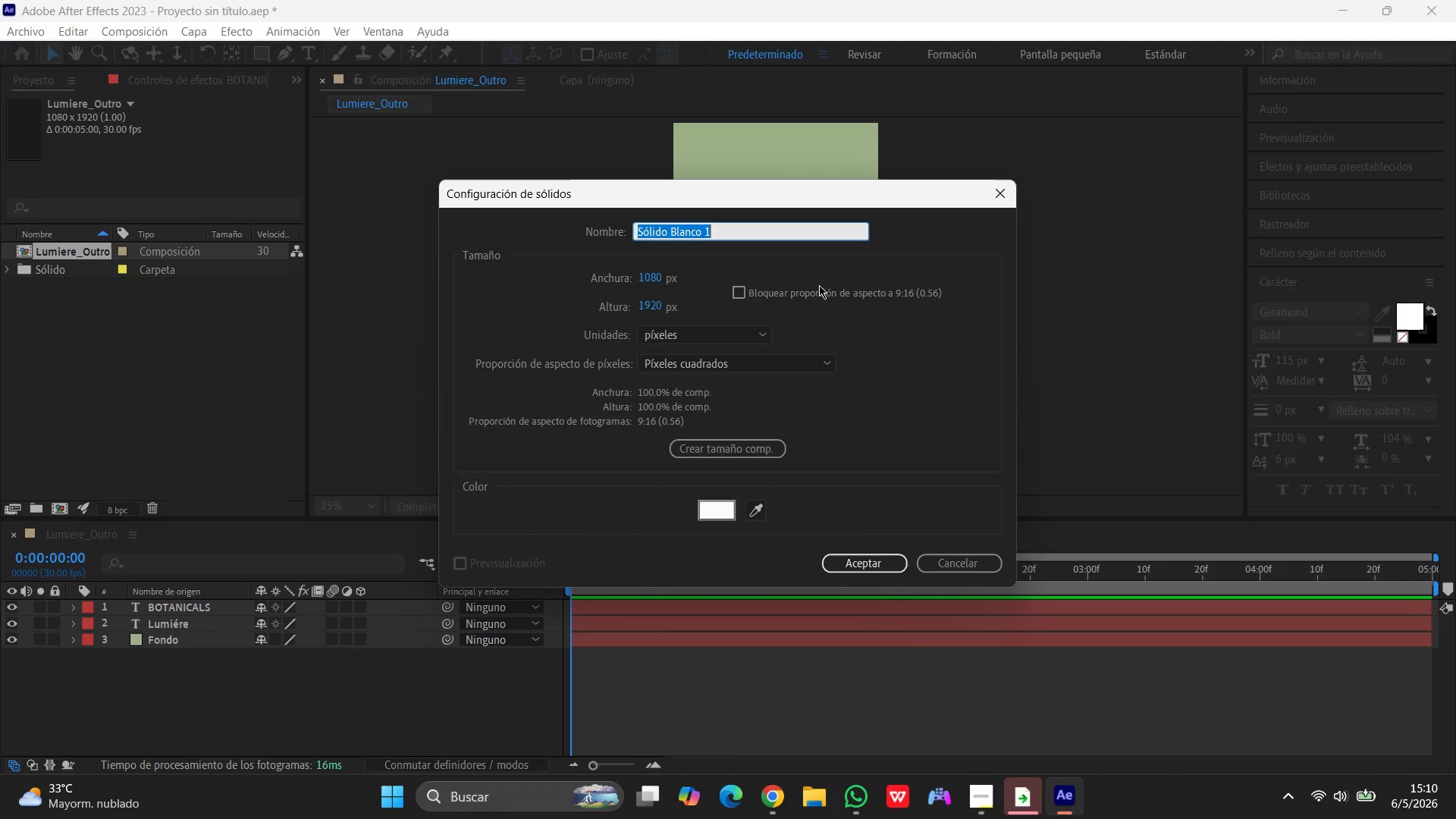 
type(linea)
 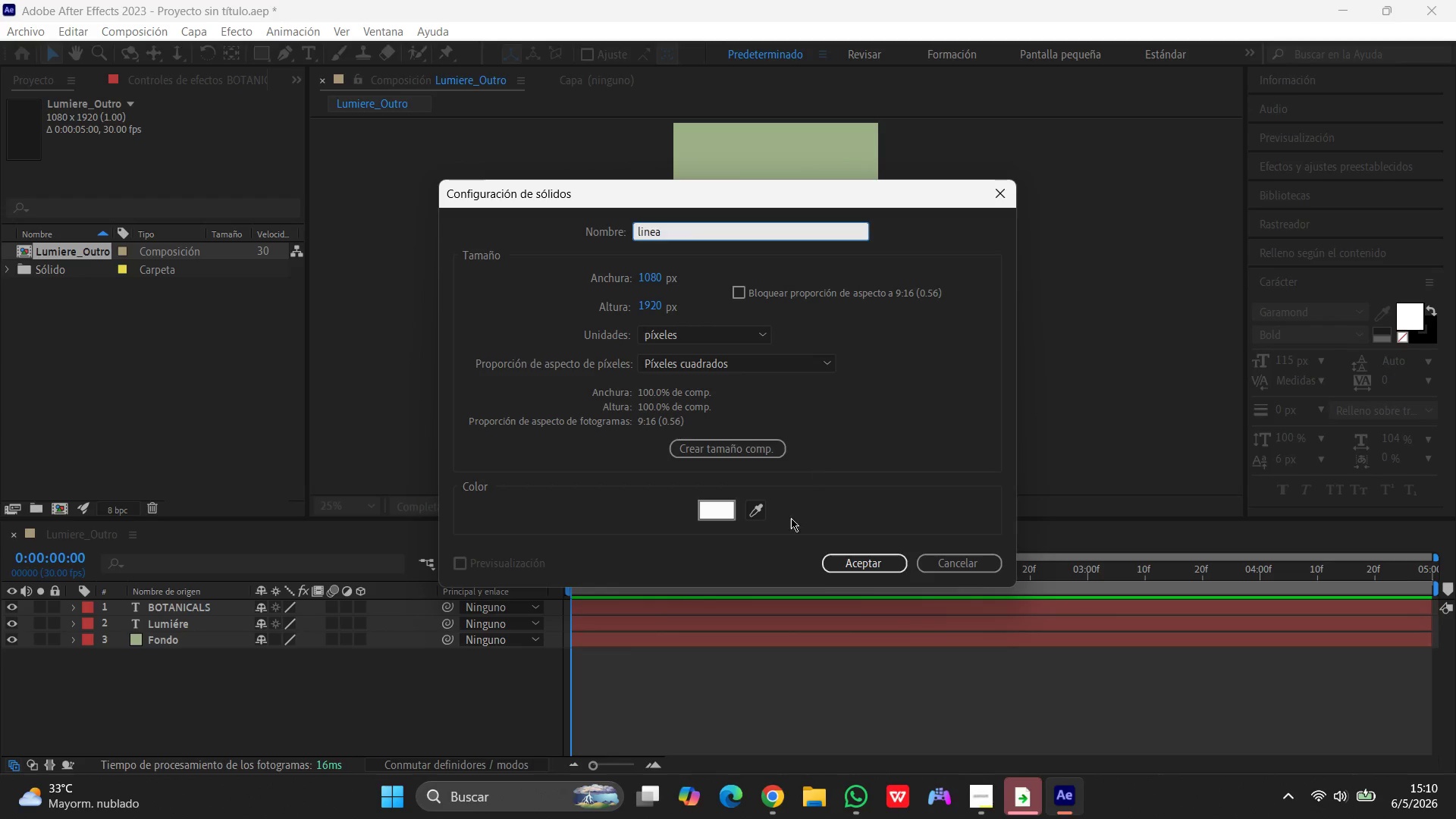 
left_click([839, 559])
 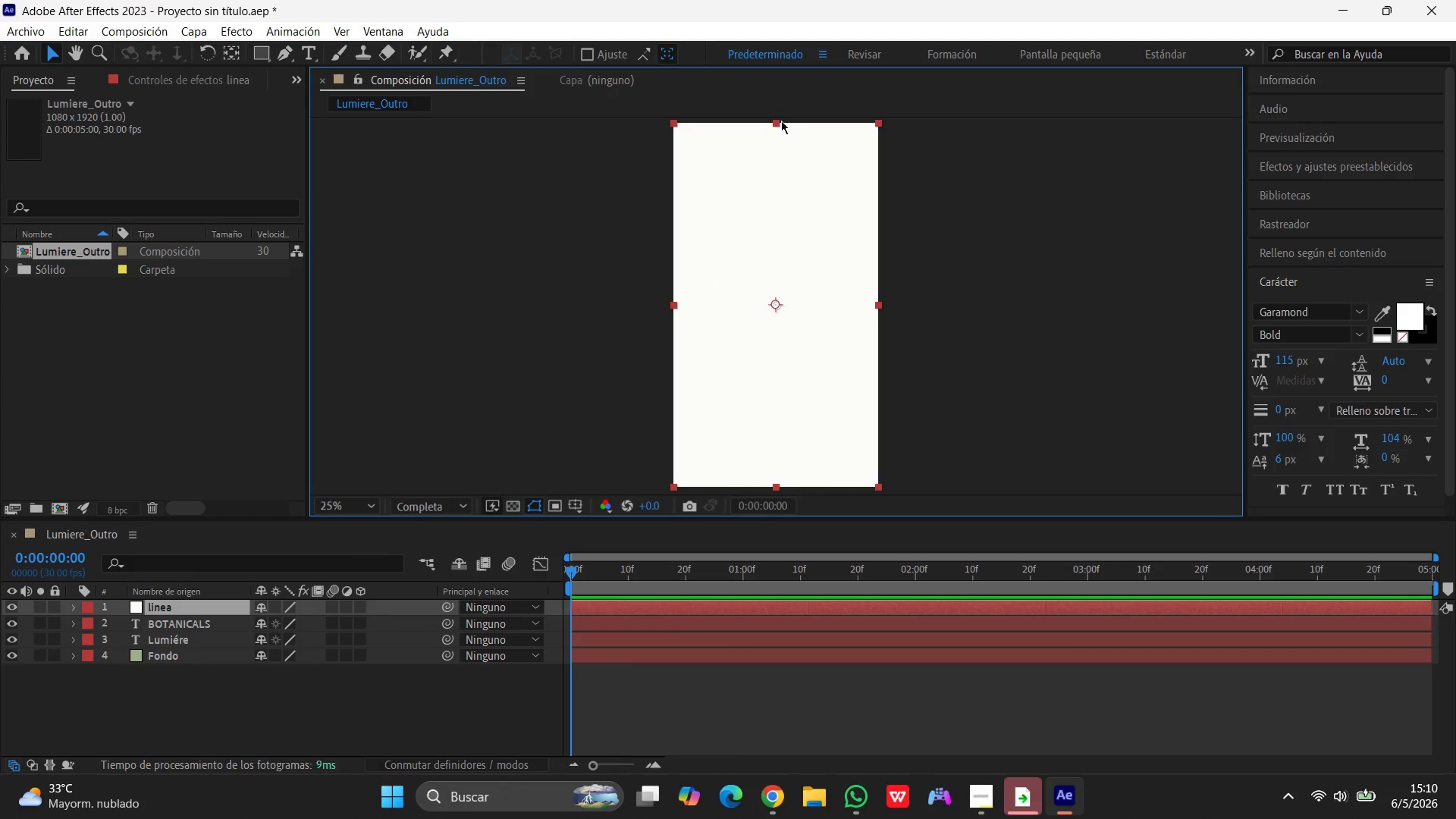 
left_click_drag(start_coordinate=[775, 122], to_coordinate=[752, 369])
 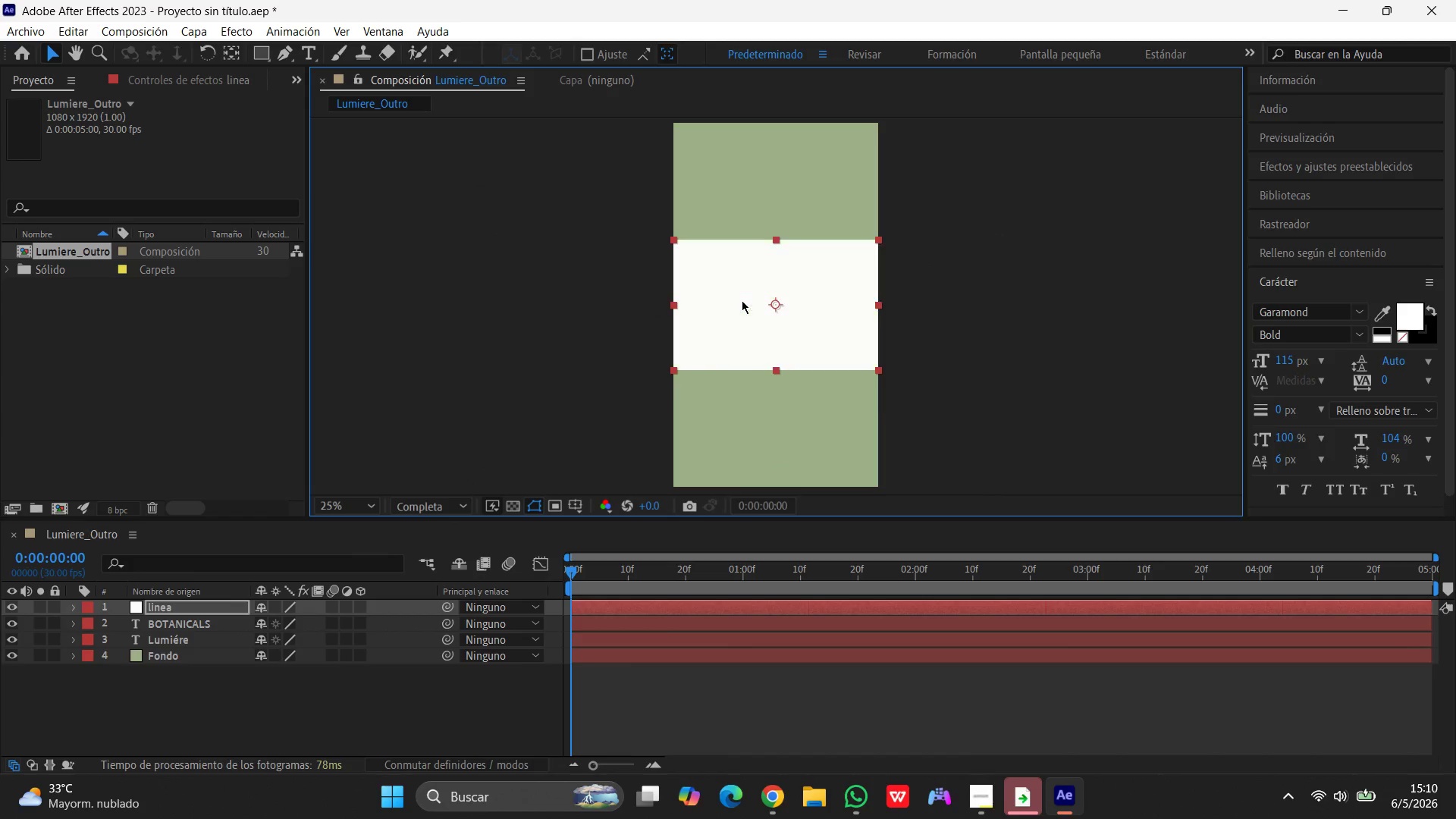 
left_click_drag(start_coordinate=[742, 300], to_coordinate=[733, 404])
 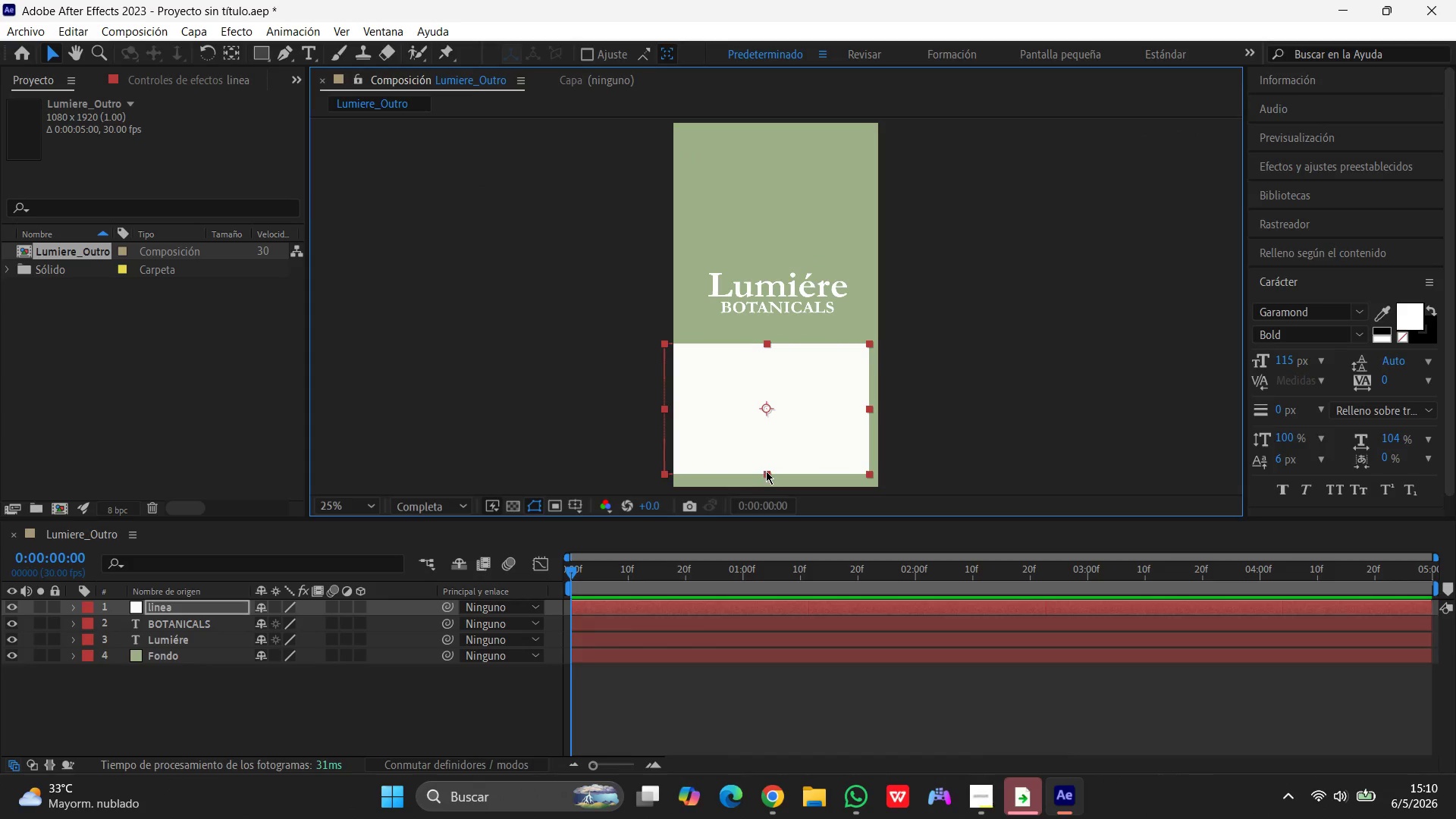 
left_click_drag(start_coordinate=[766, 471], to_coordinate=[764, 405])
 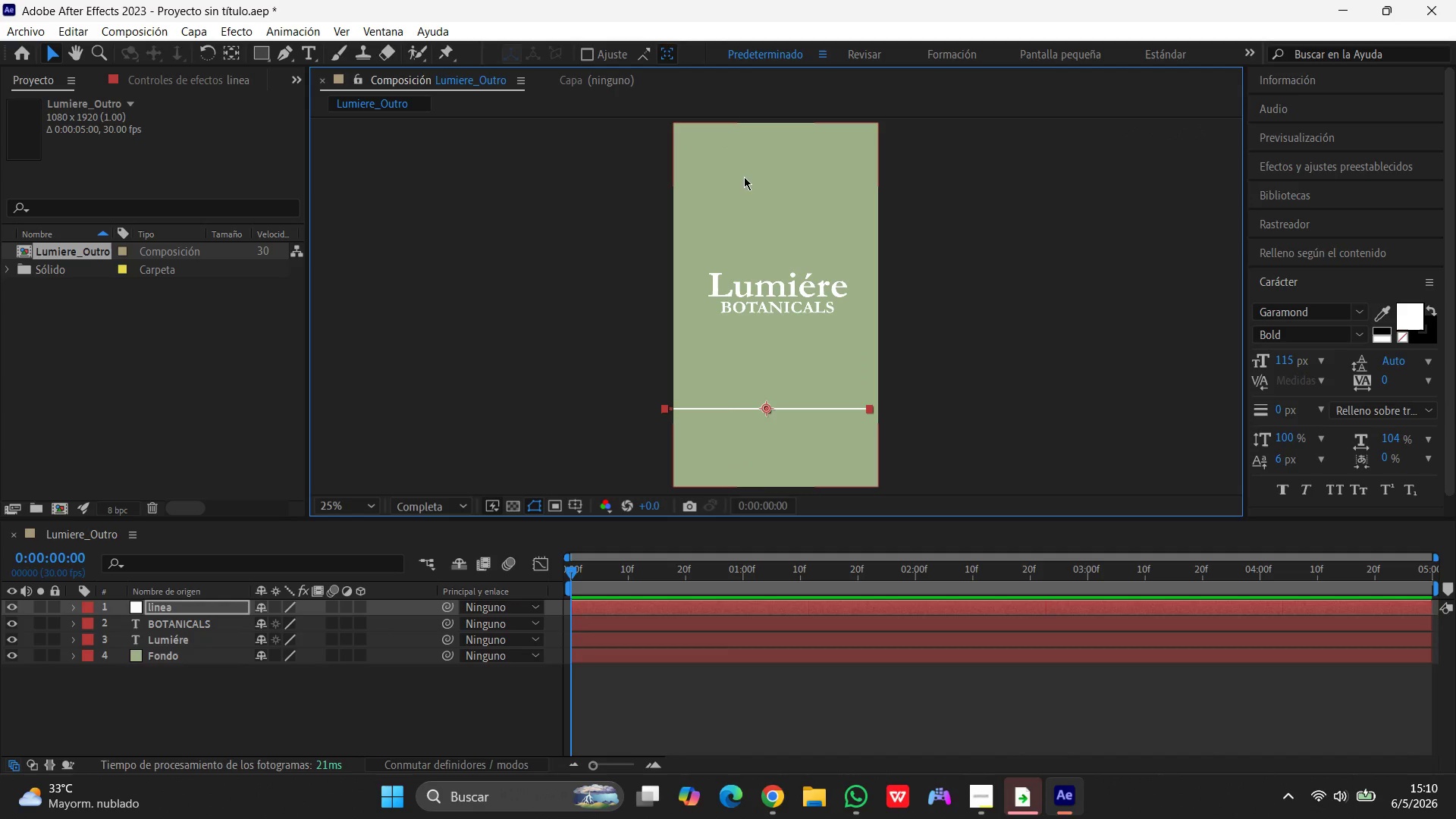 
wait(7.66)
 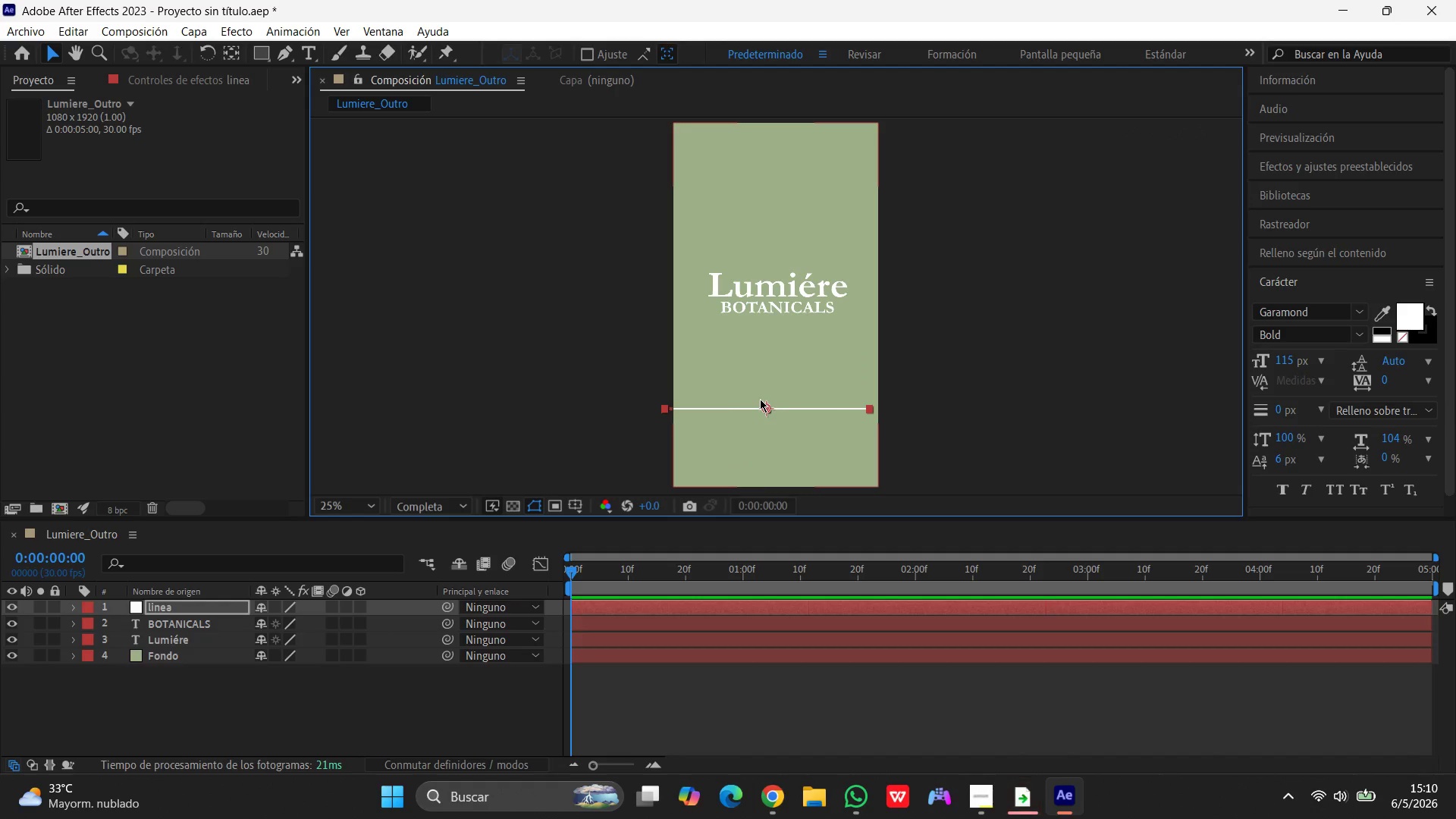 
left_click_drag(start_coordinate=[802, 406], to_coordinate=[780, 346])
 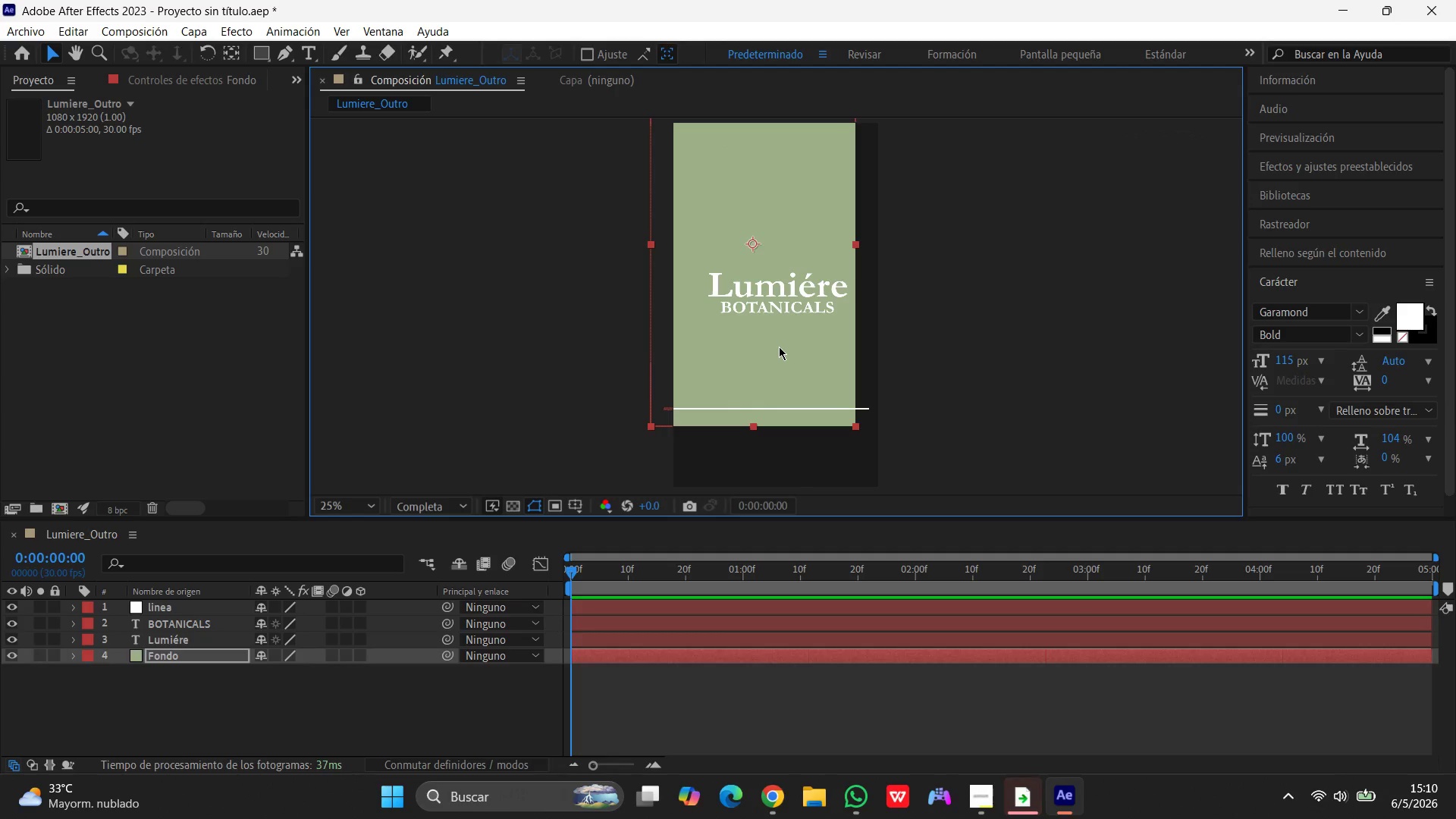 
key(Control+Z)
 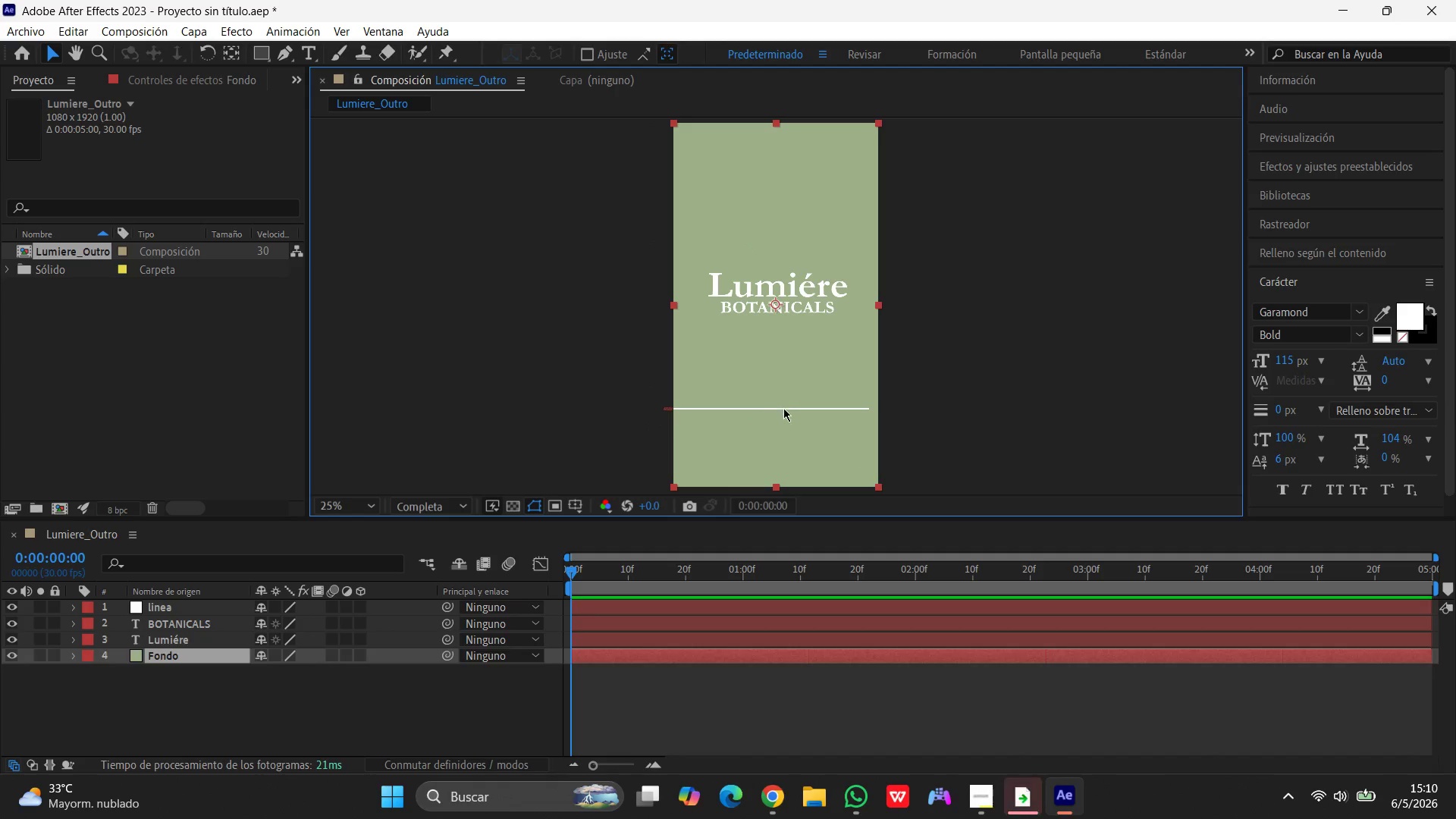 
left_click_drag(start_coordinate=[787, 403], to_coordinate=[787, 406])
 